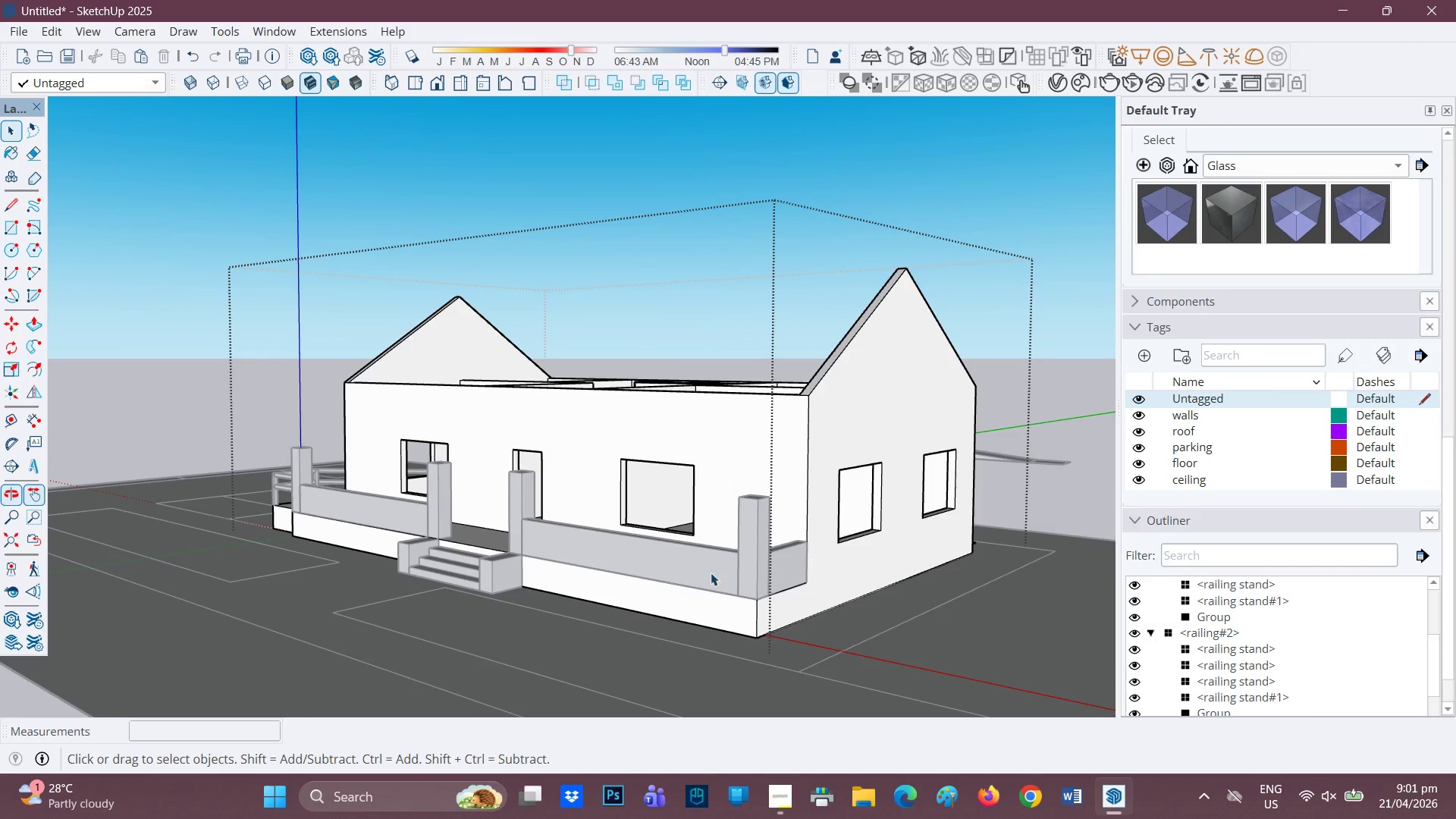 
scroll: coordinate [736, 573], scroll_direction: down, amount: 1.0
 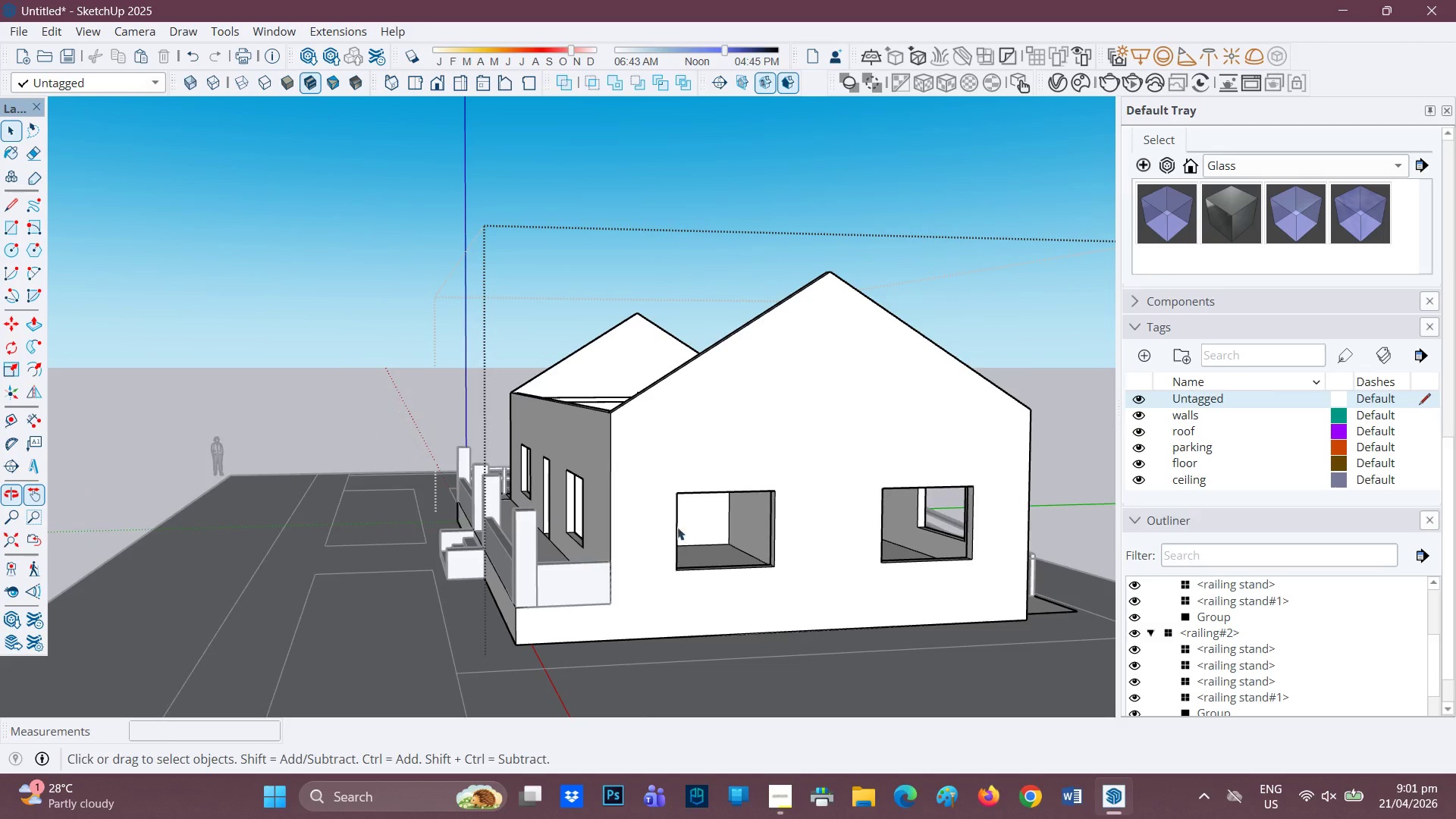 
left_click([703, 492])
 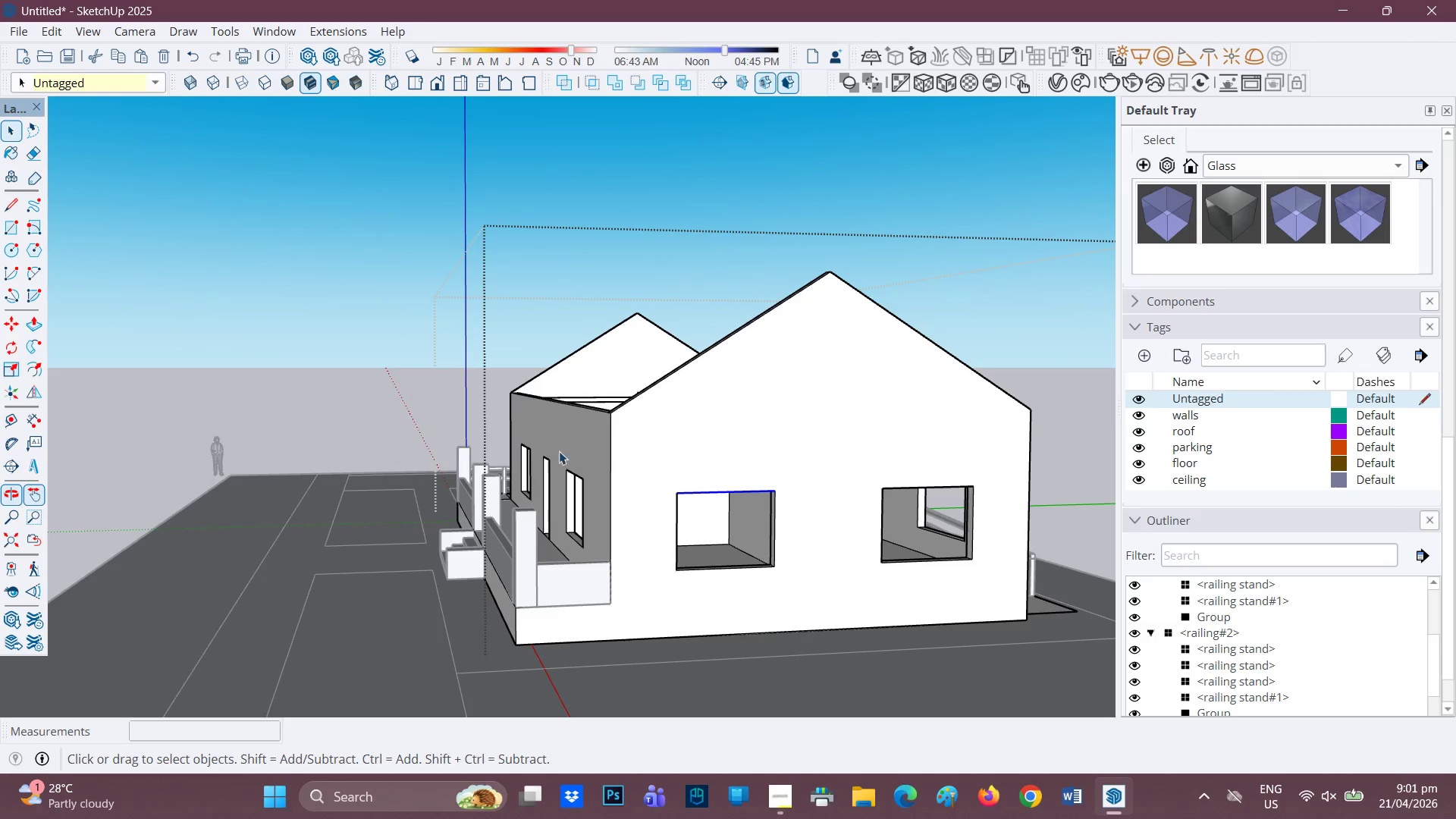 
key(Space)
 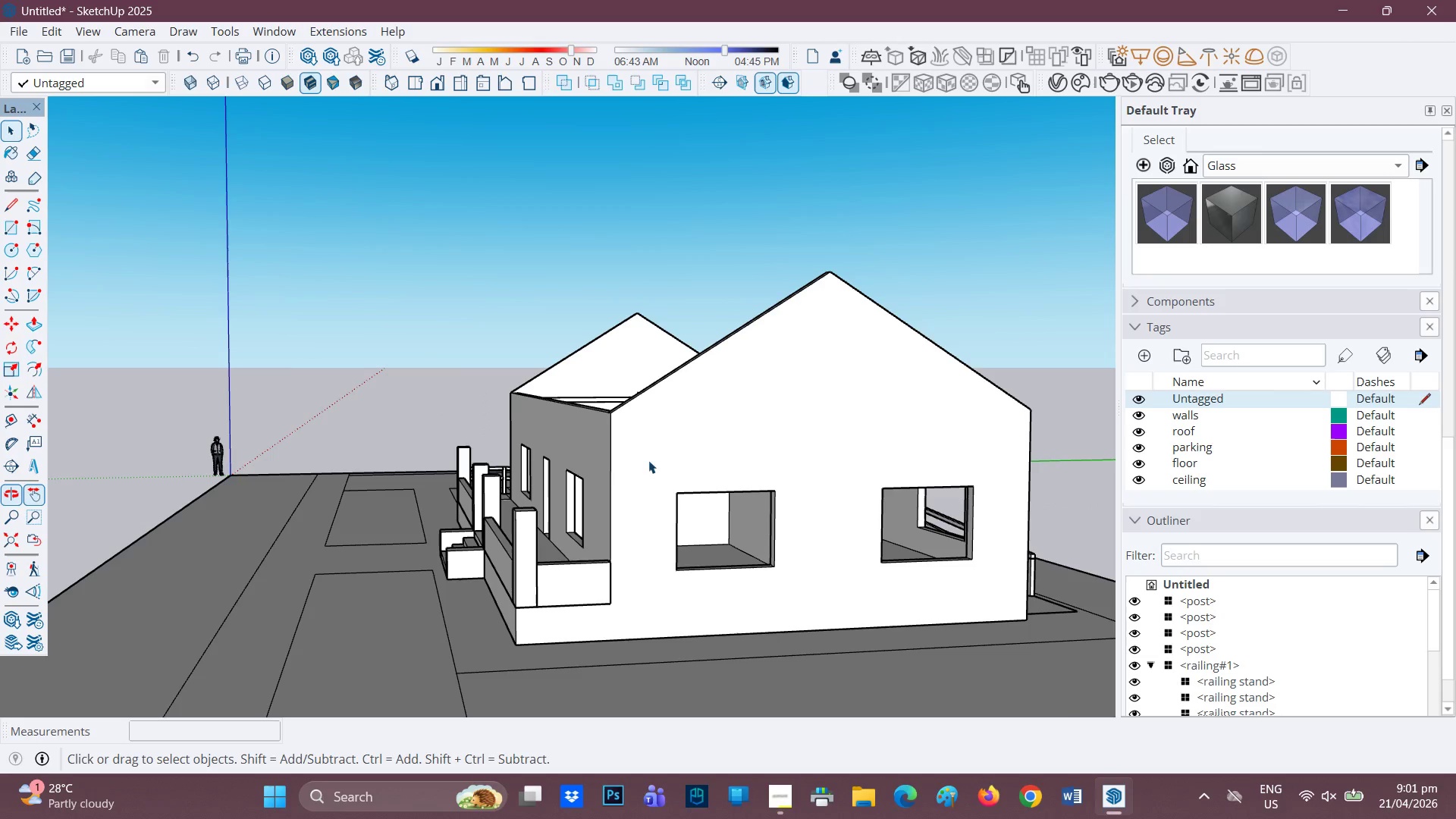 
double_click([640, 452])
 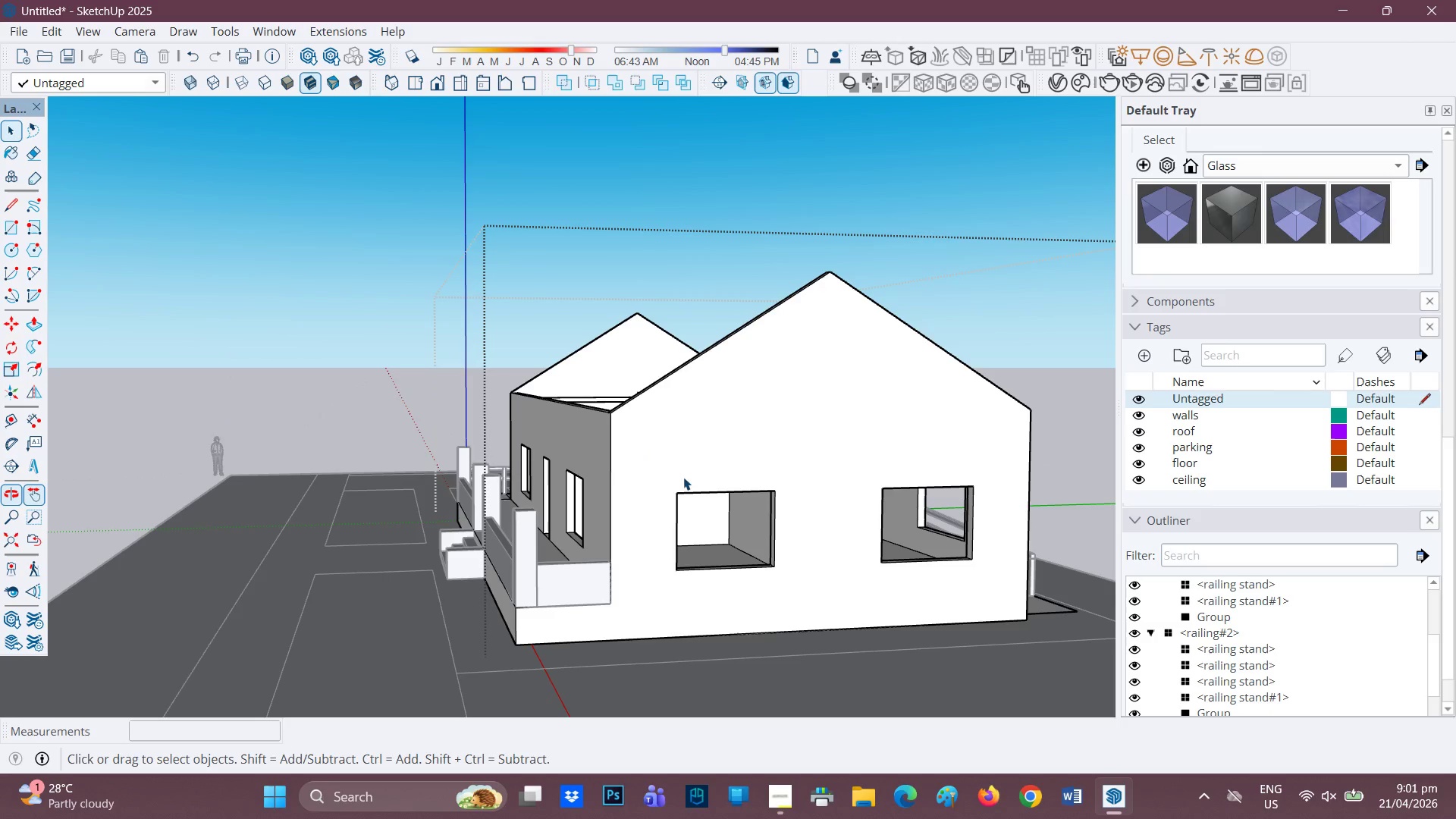 
left_click([642, 463])
 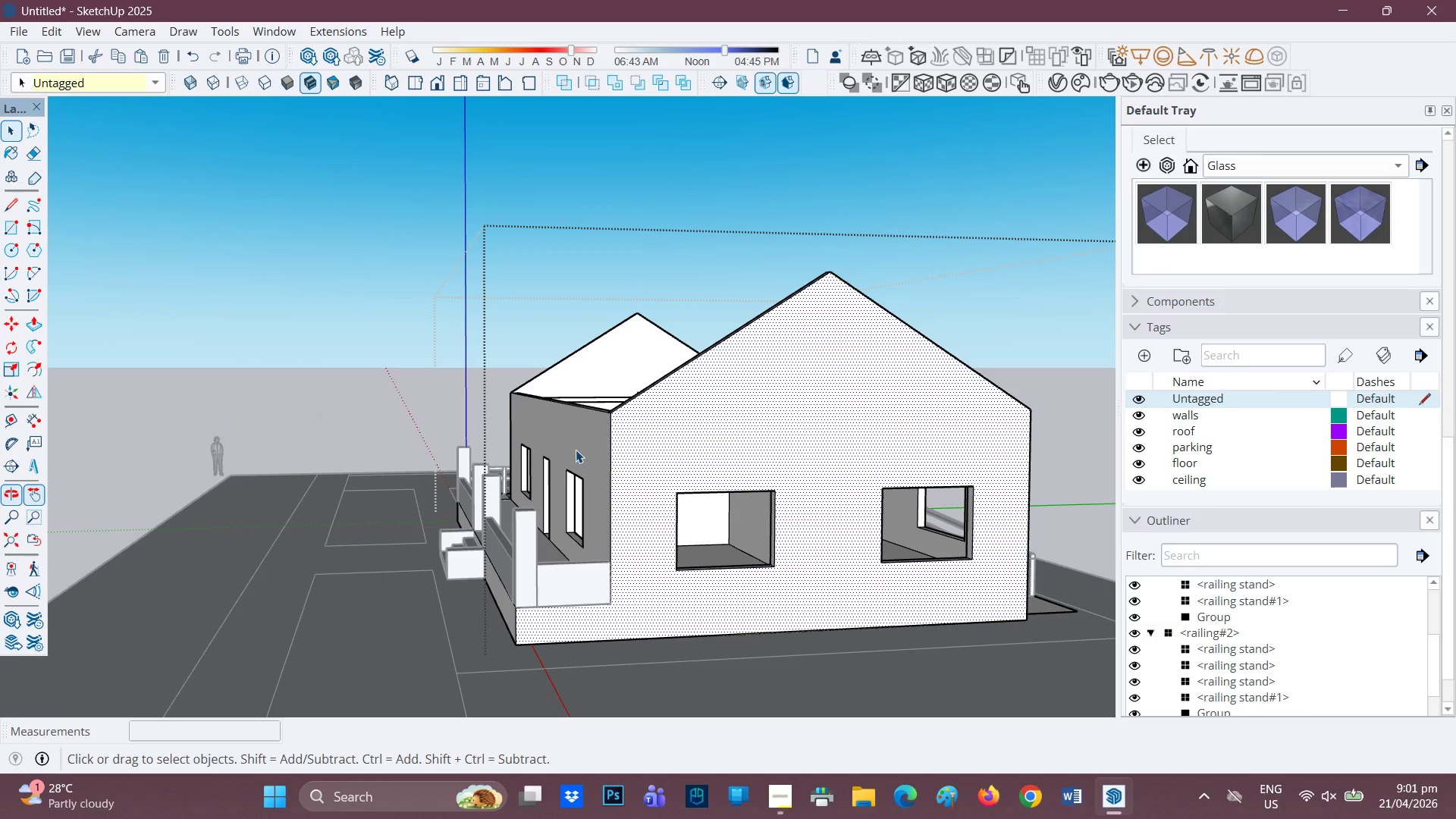 
scroll: coordinate [783, 557], scroll_direction: down, amount: 5.0
 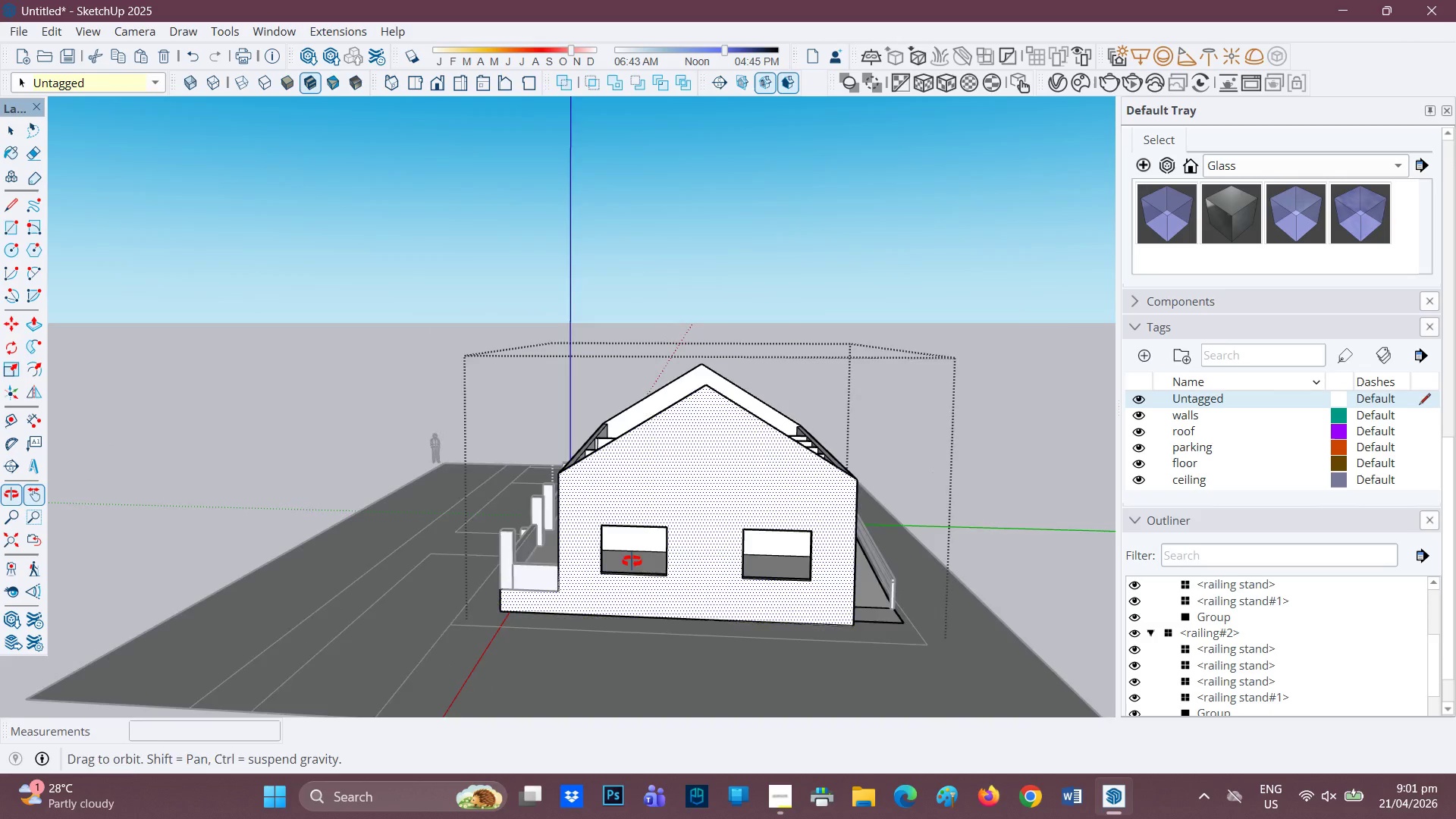 
scroll: coordinate [612, 561], scroll_direction: up, amount: 2.0
 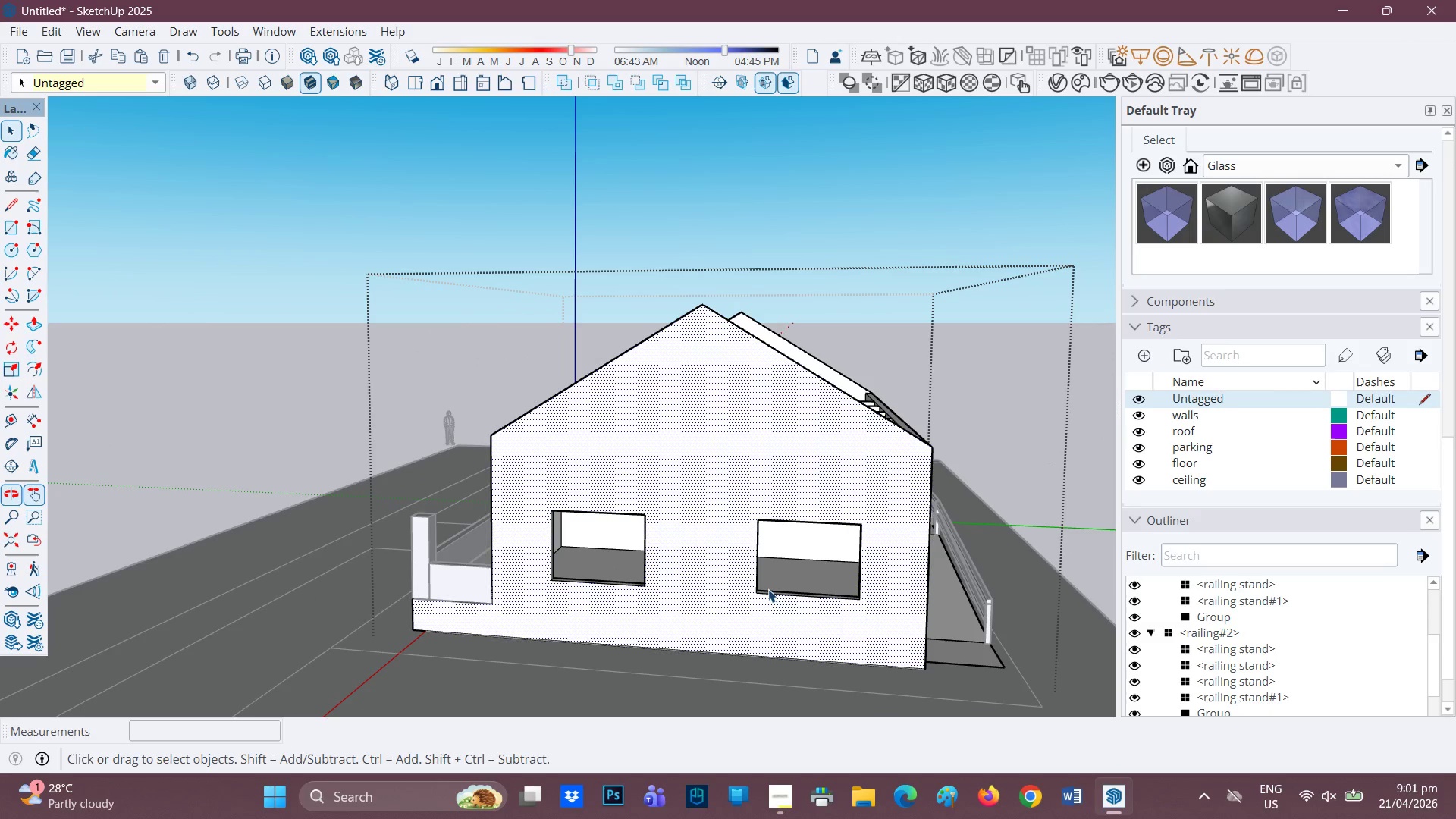 
scroll: coordinate [781, 584], scroll_direction: down, amount: 2.0
 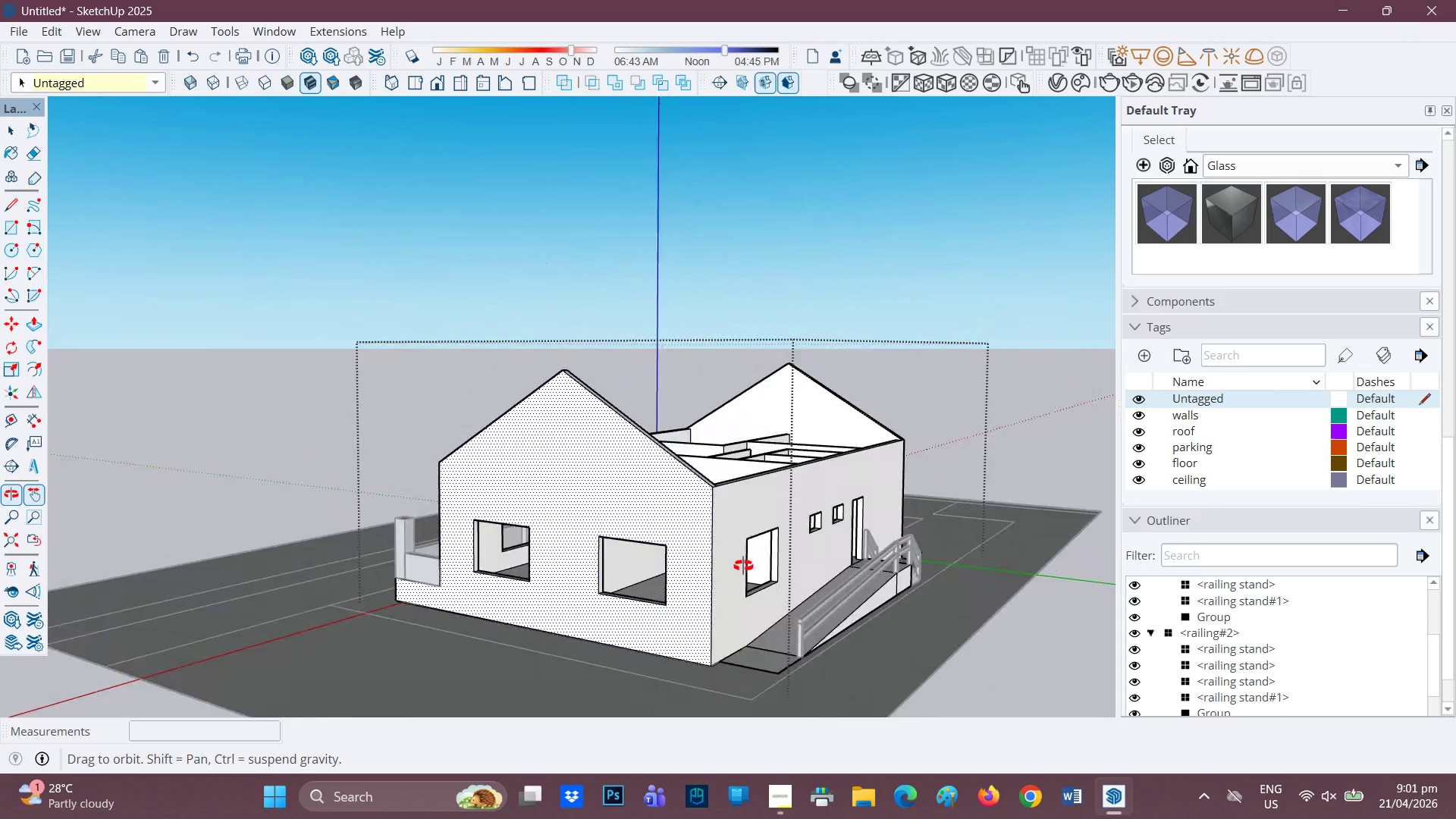 
scroll: coordinate [672, 632], scroll_direction: up, amount: 1.0
 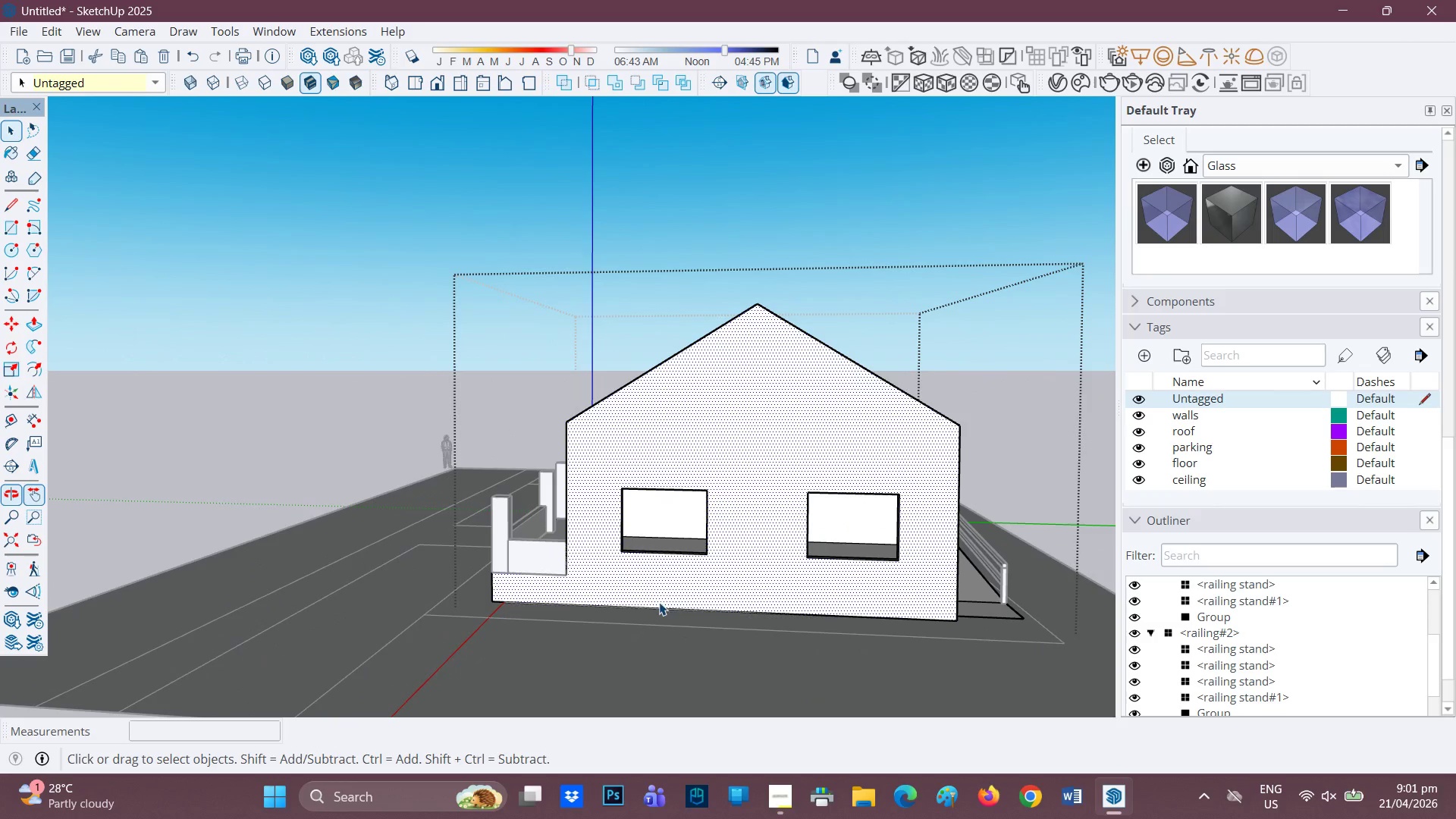 
key(L)
 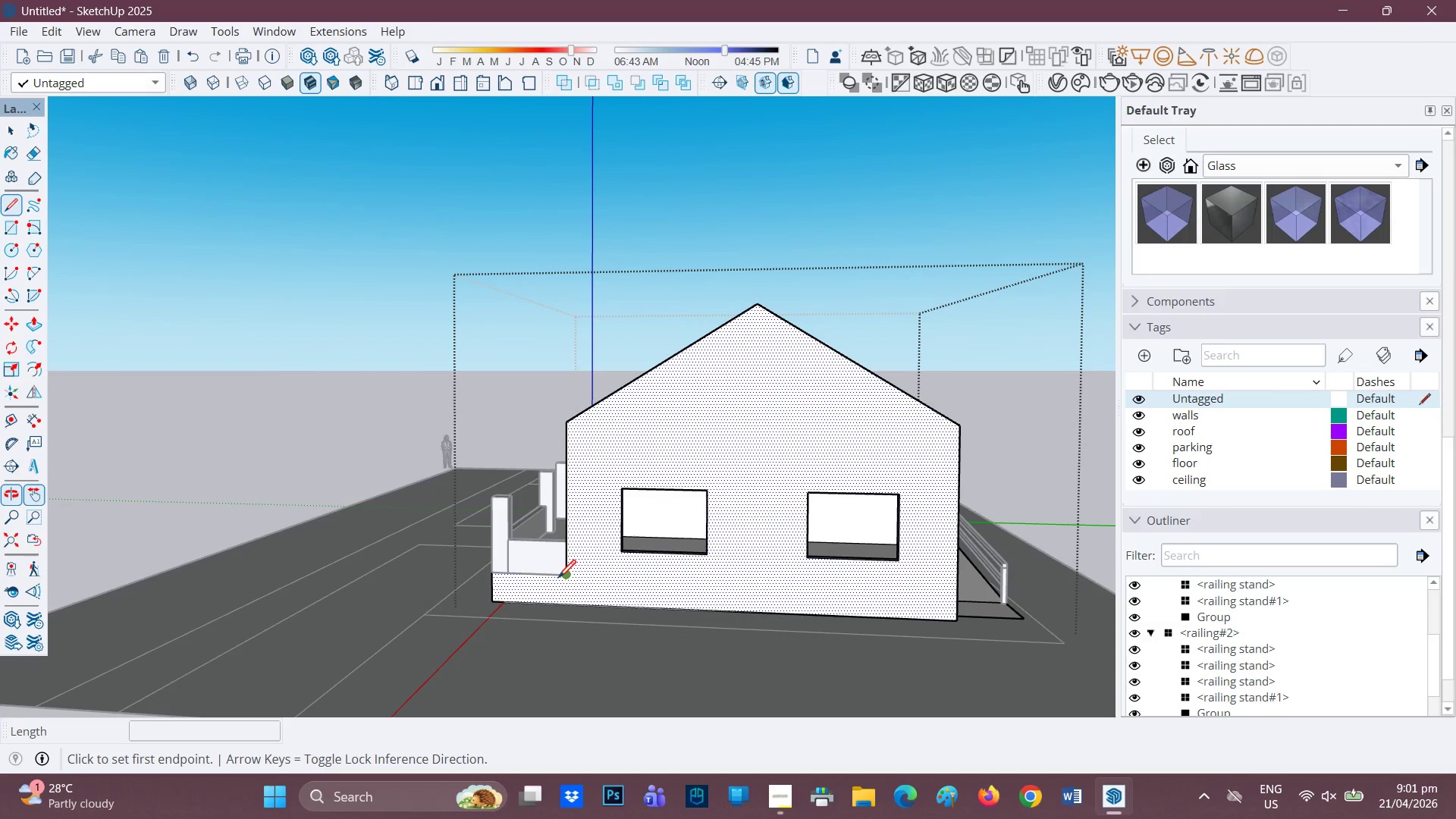 
left_click([563, 578])
 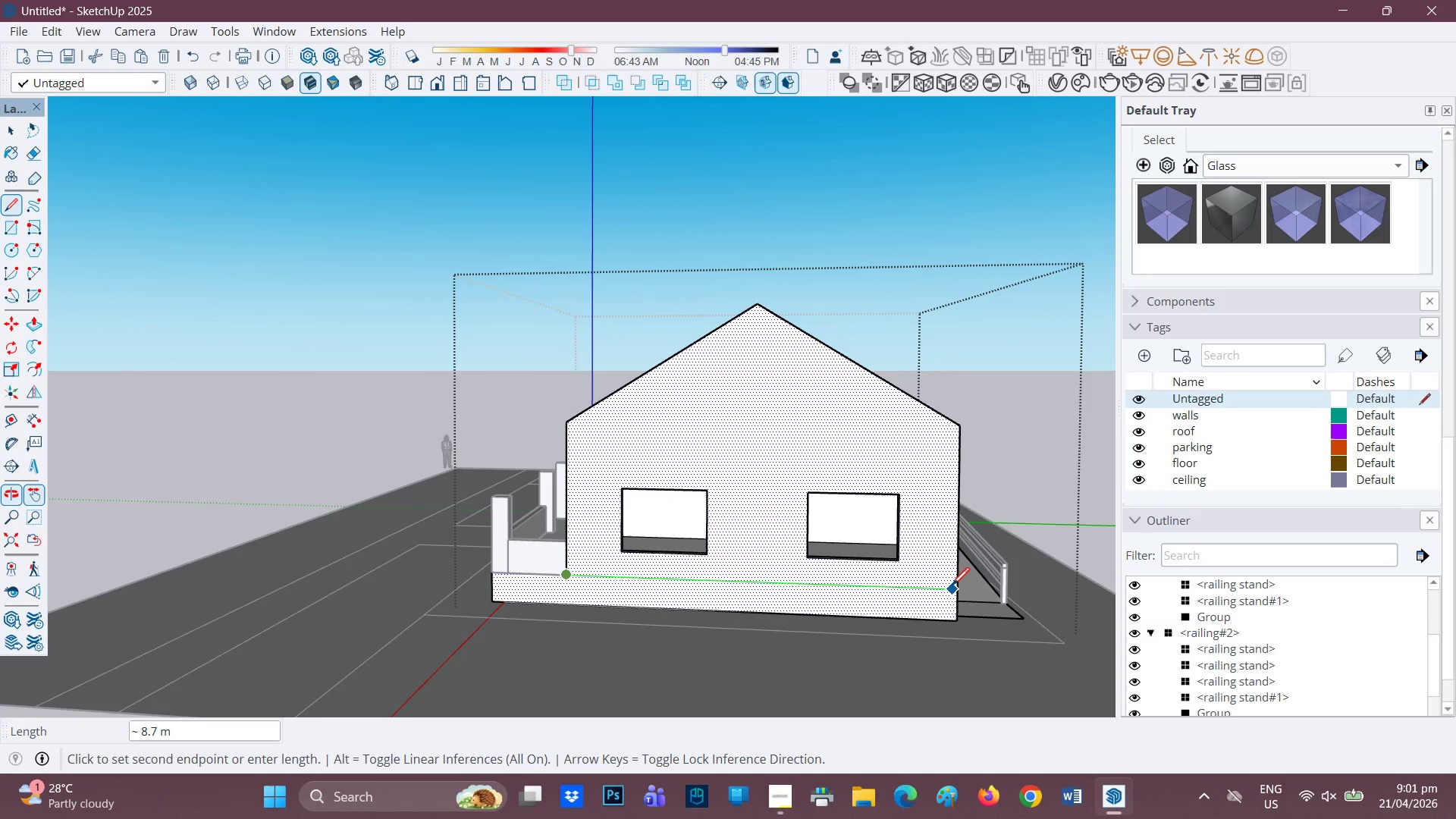 
left_click([955, 585])
 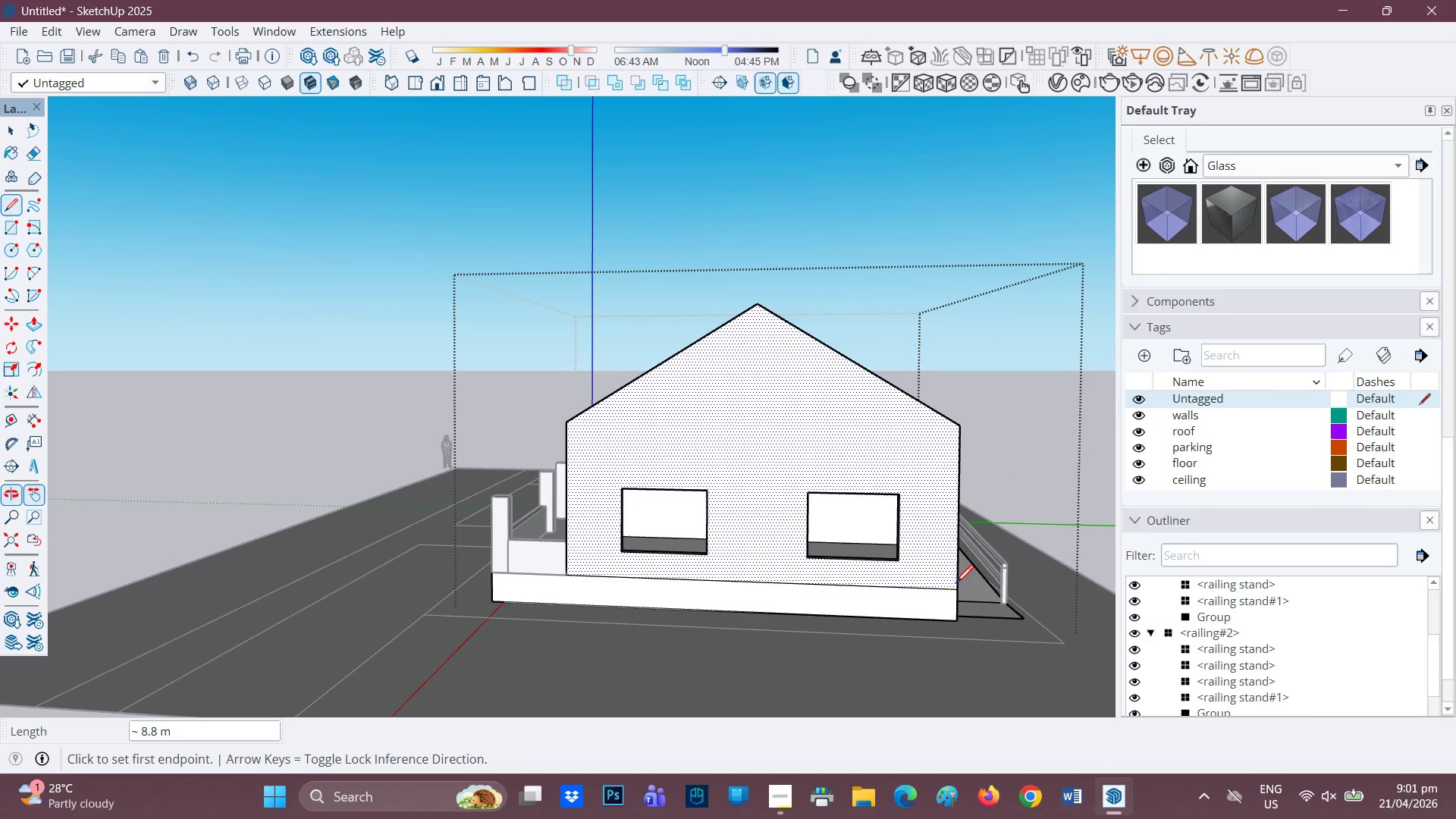 
scroll: coordinate [947, 586], scroll_direction: none, amount: 0.0
 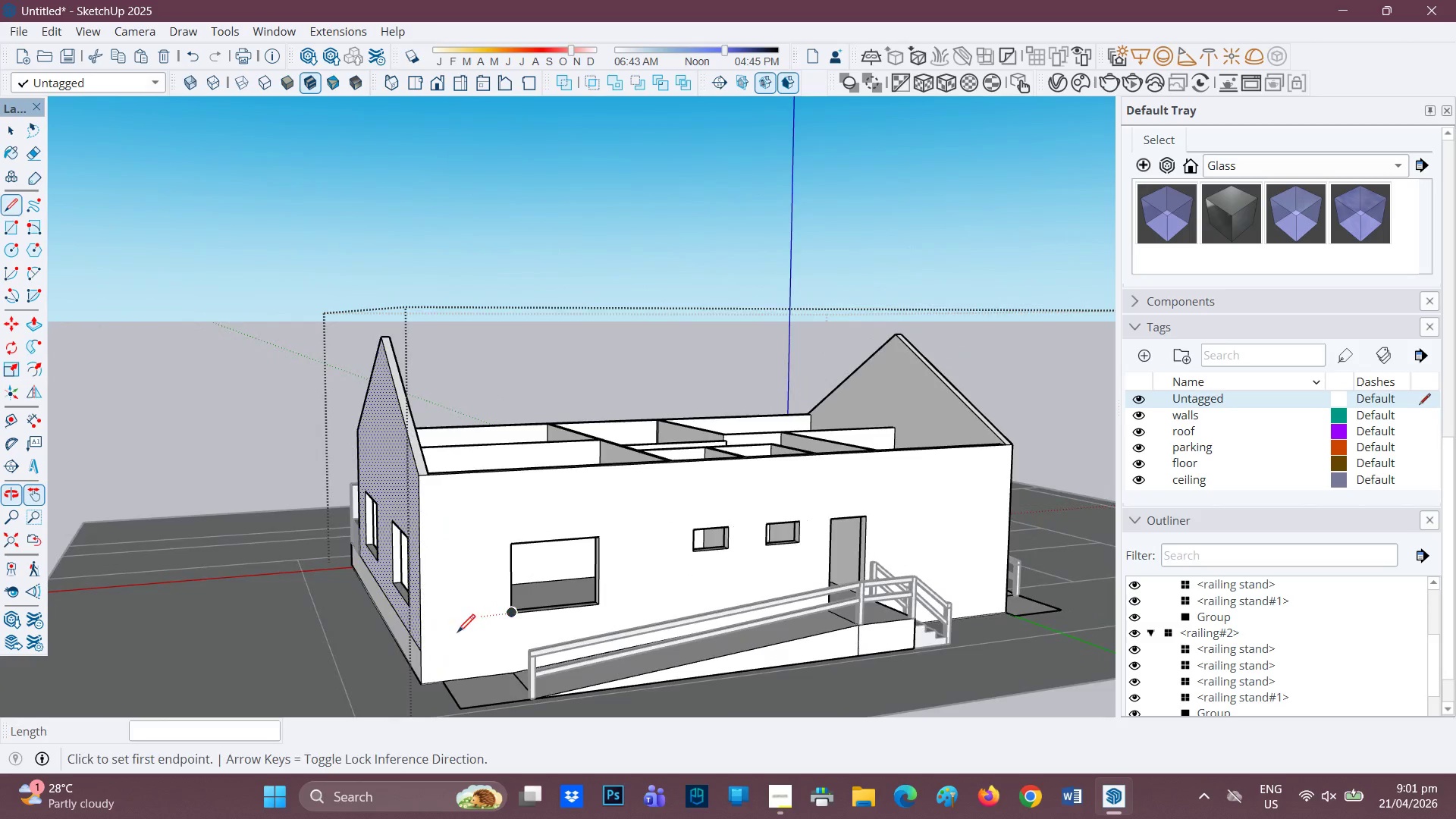 
left_click([421, 649])
 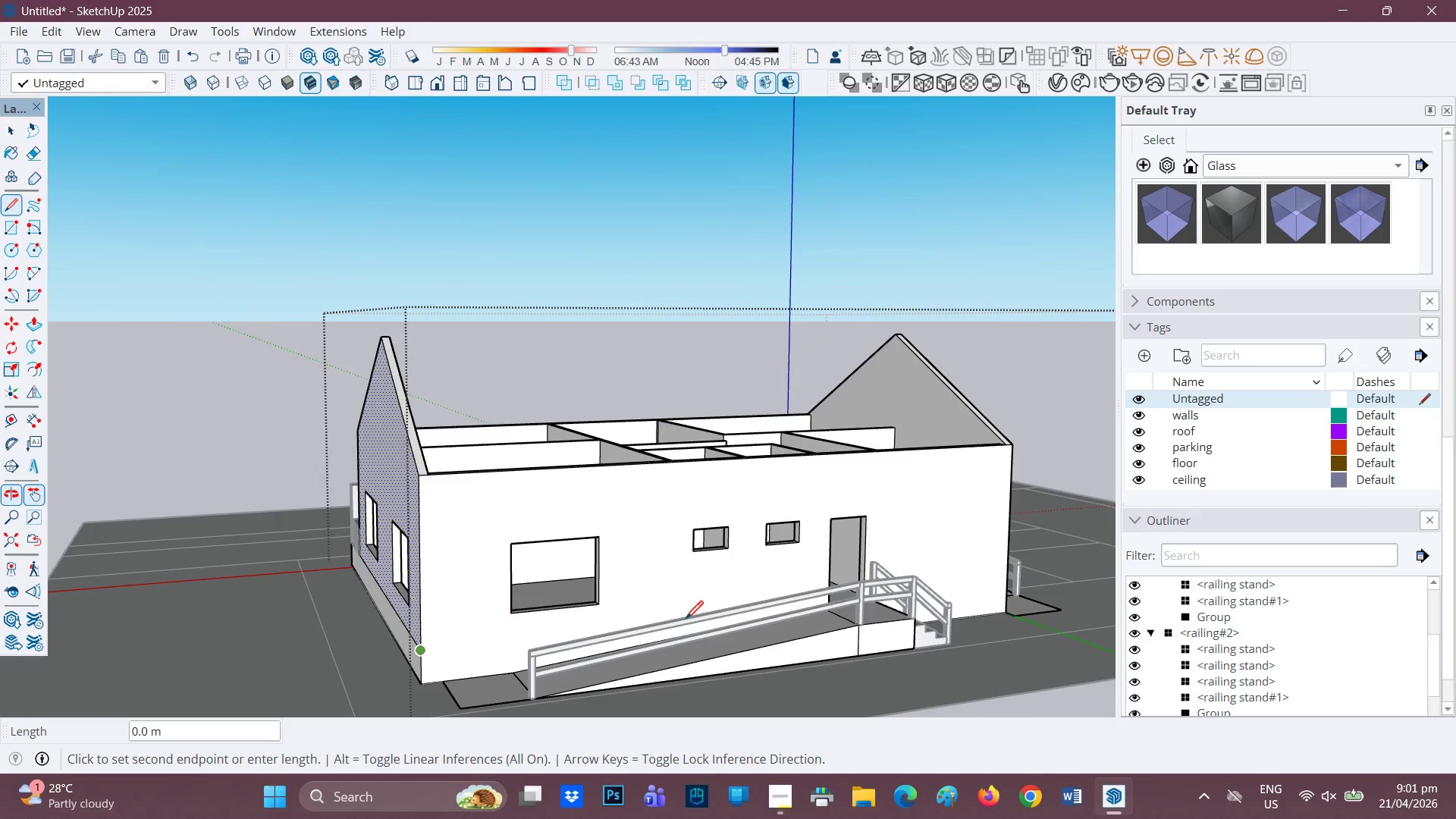 
scroll: coordinate [707, 617], scroll_direction: down, amount: 1.0
 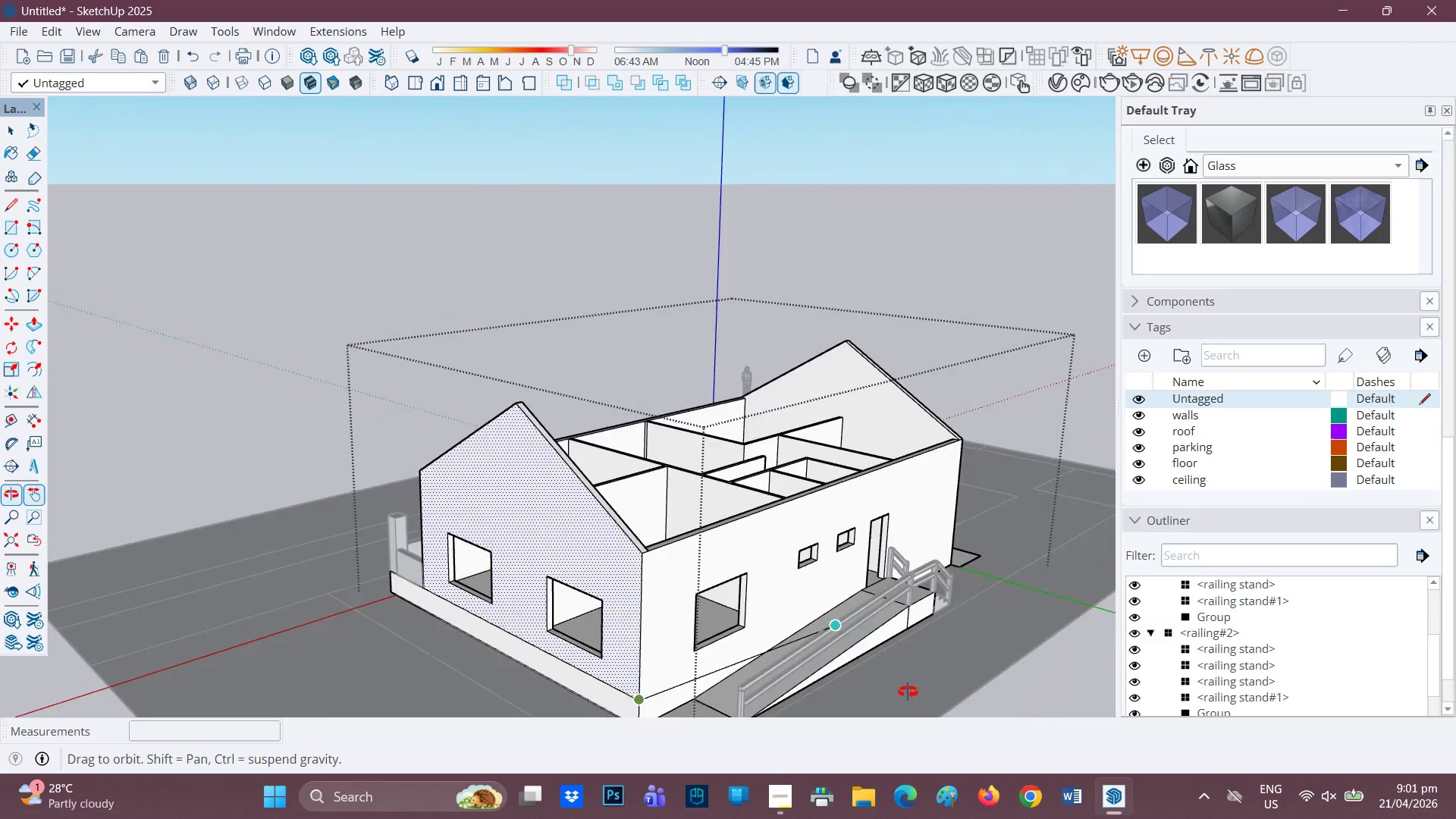 
mouse_move([859, 591])
 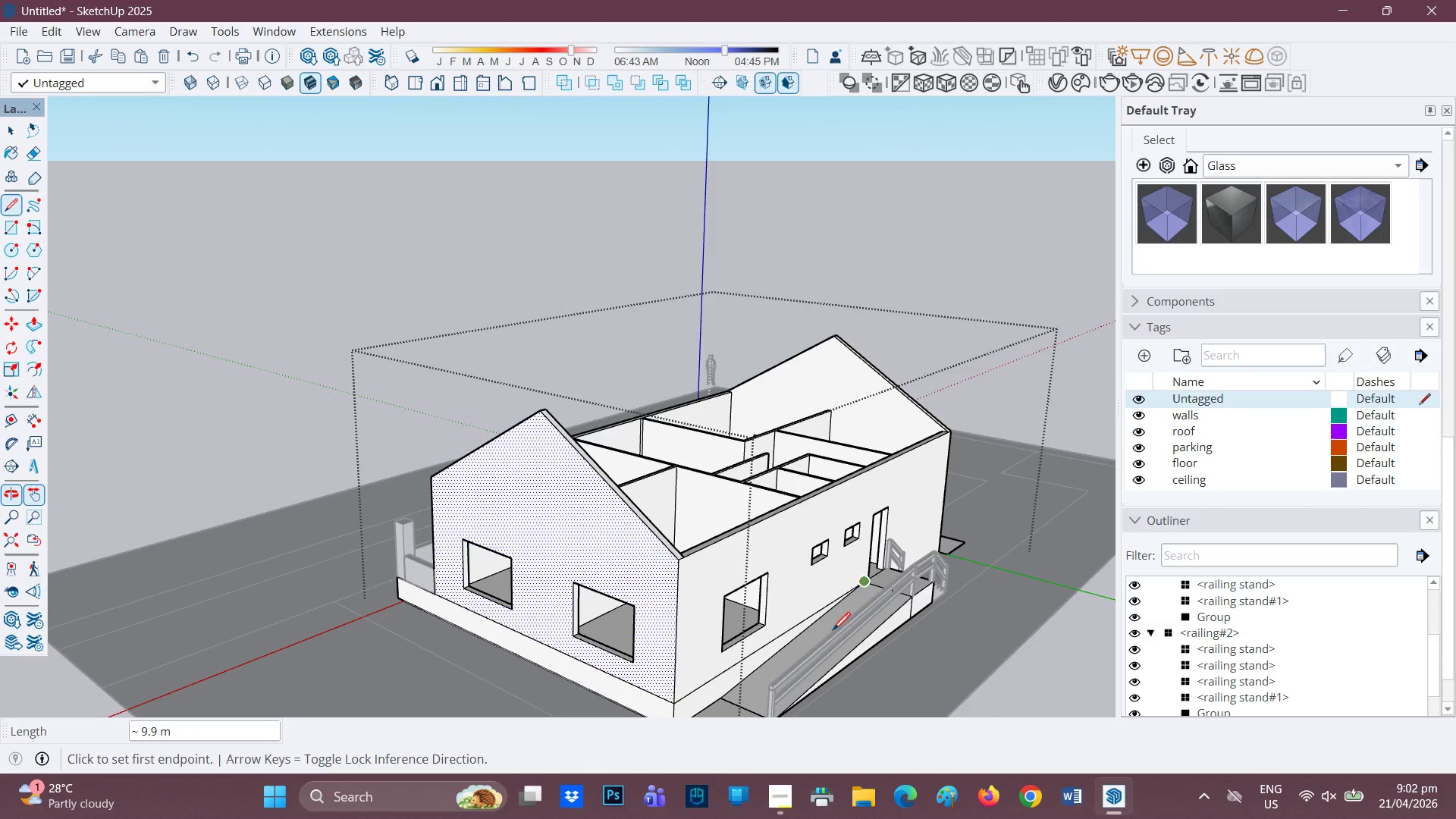 
scroll: coordinate [690, 592], scroll_direction: none, amount: 0.0
 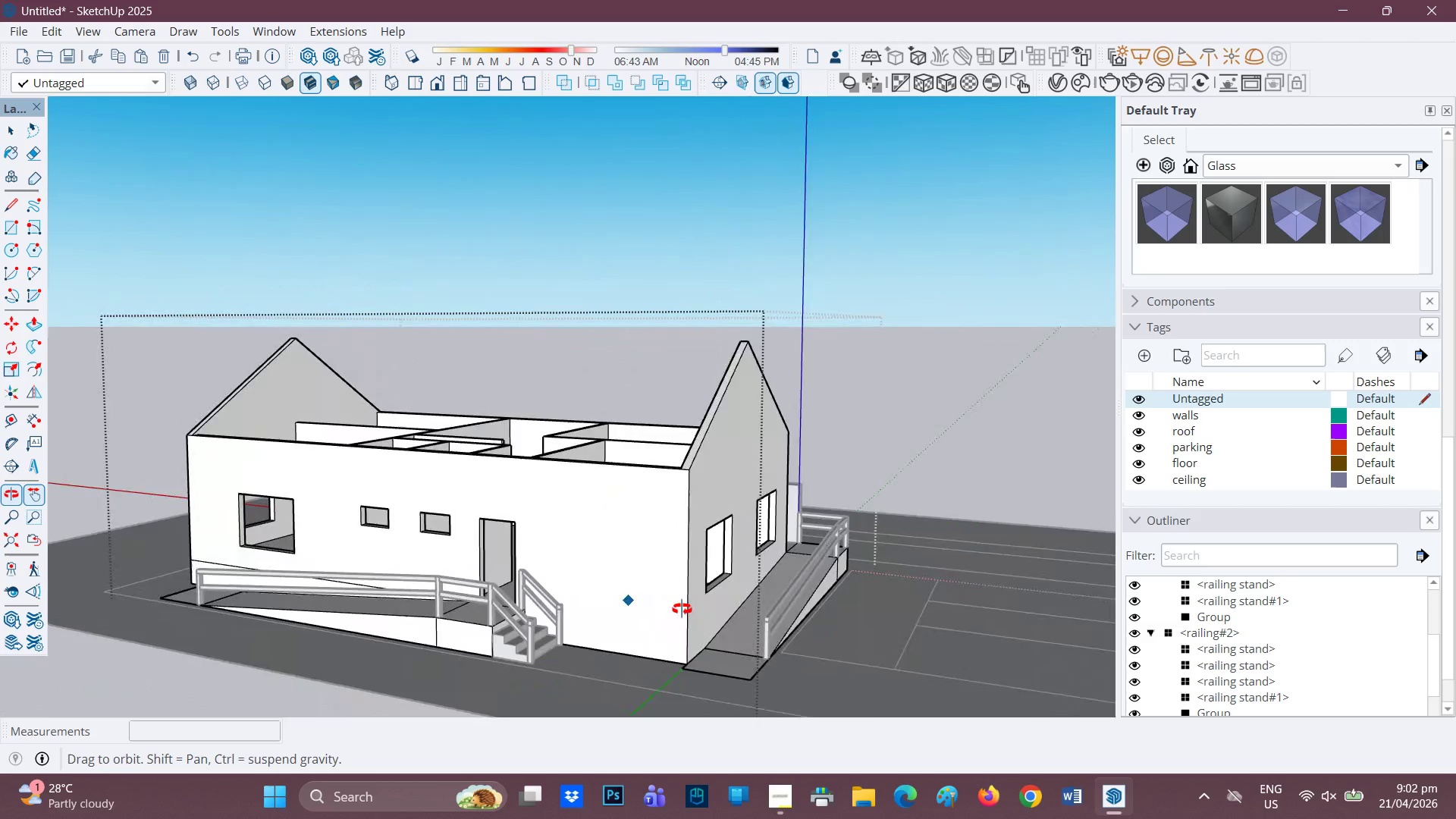 
scroll: coordinate [535, 636], scroll_direction: up, amount: 7.0
 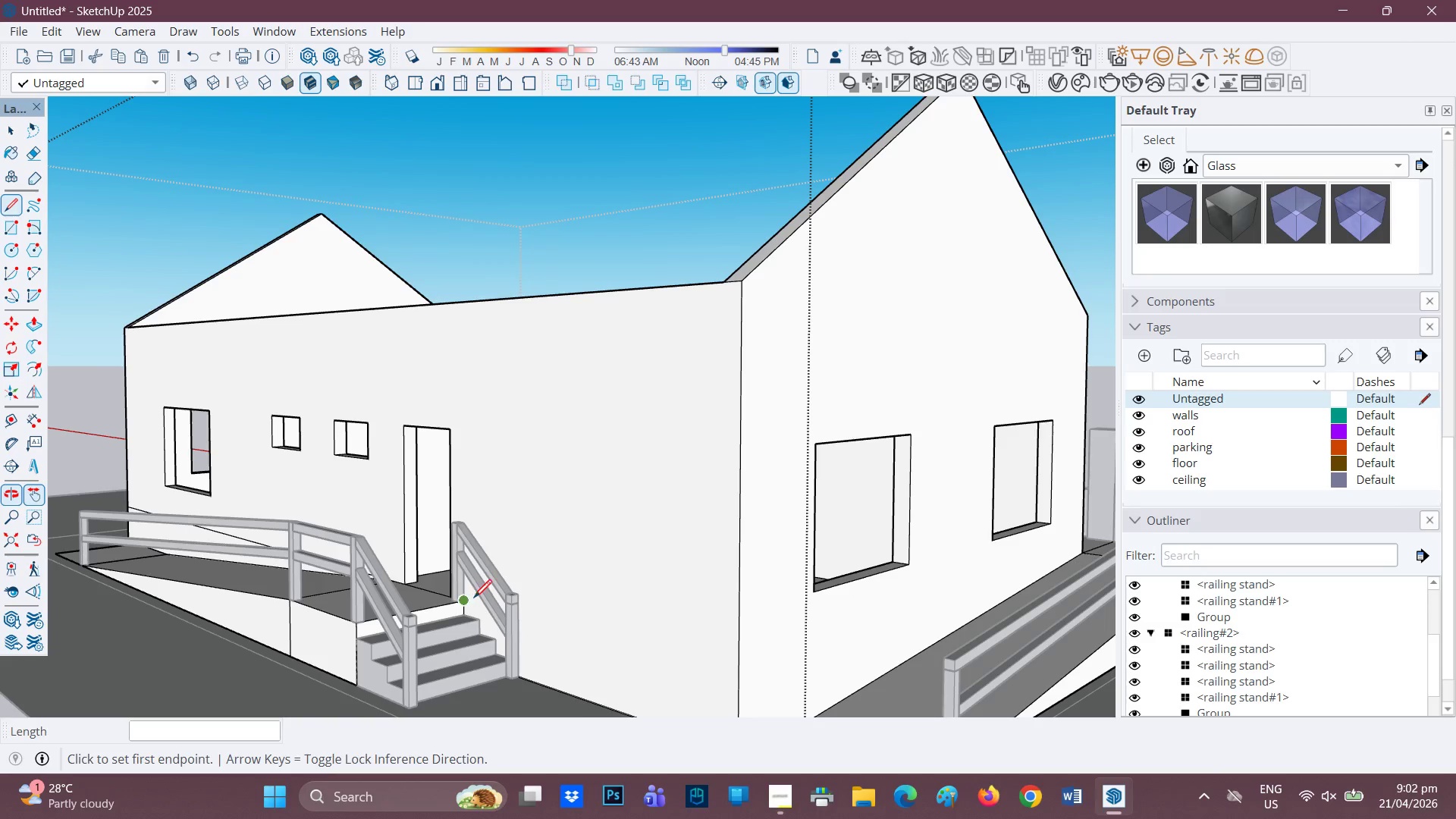 
left_click([464, 597])
 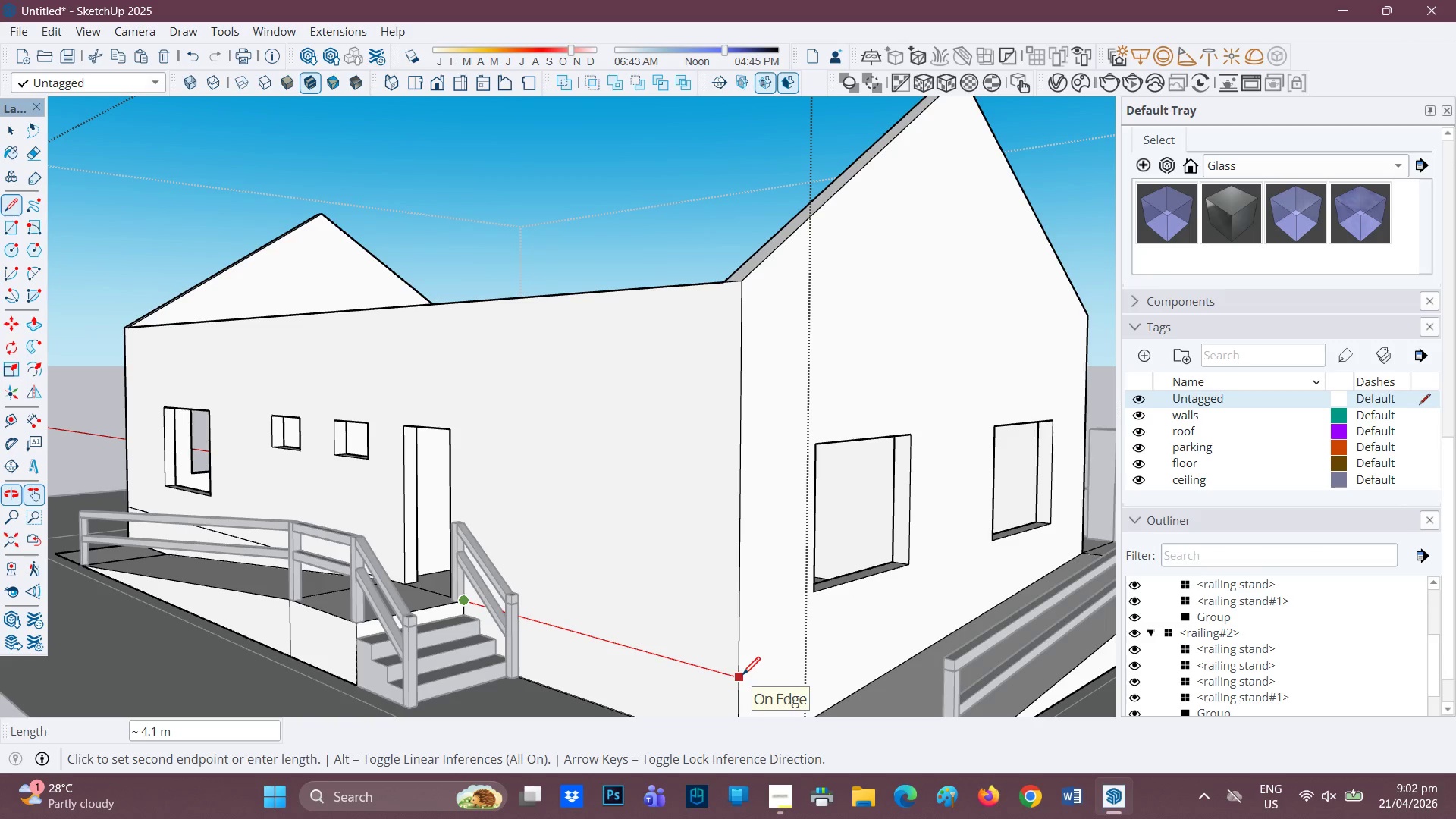 
left_click([735, 676])
 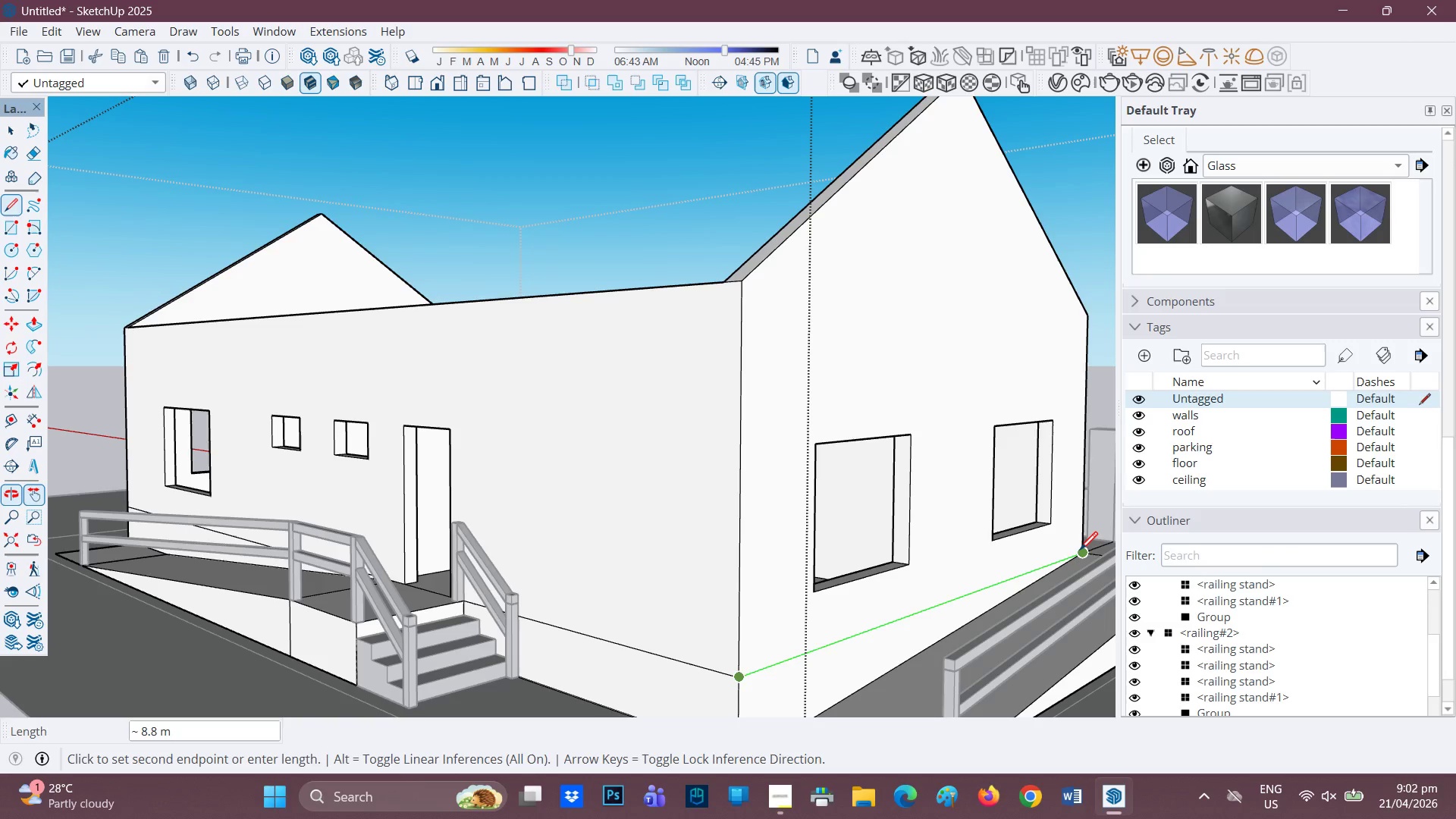 
left_click_drag(start_coordinate=[1080, 551], to_coordinate=[1076, 555])
 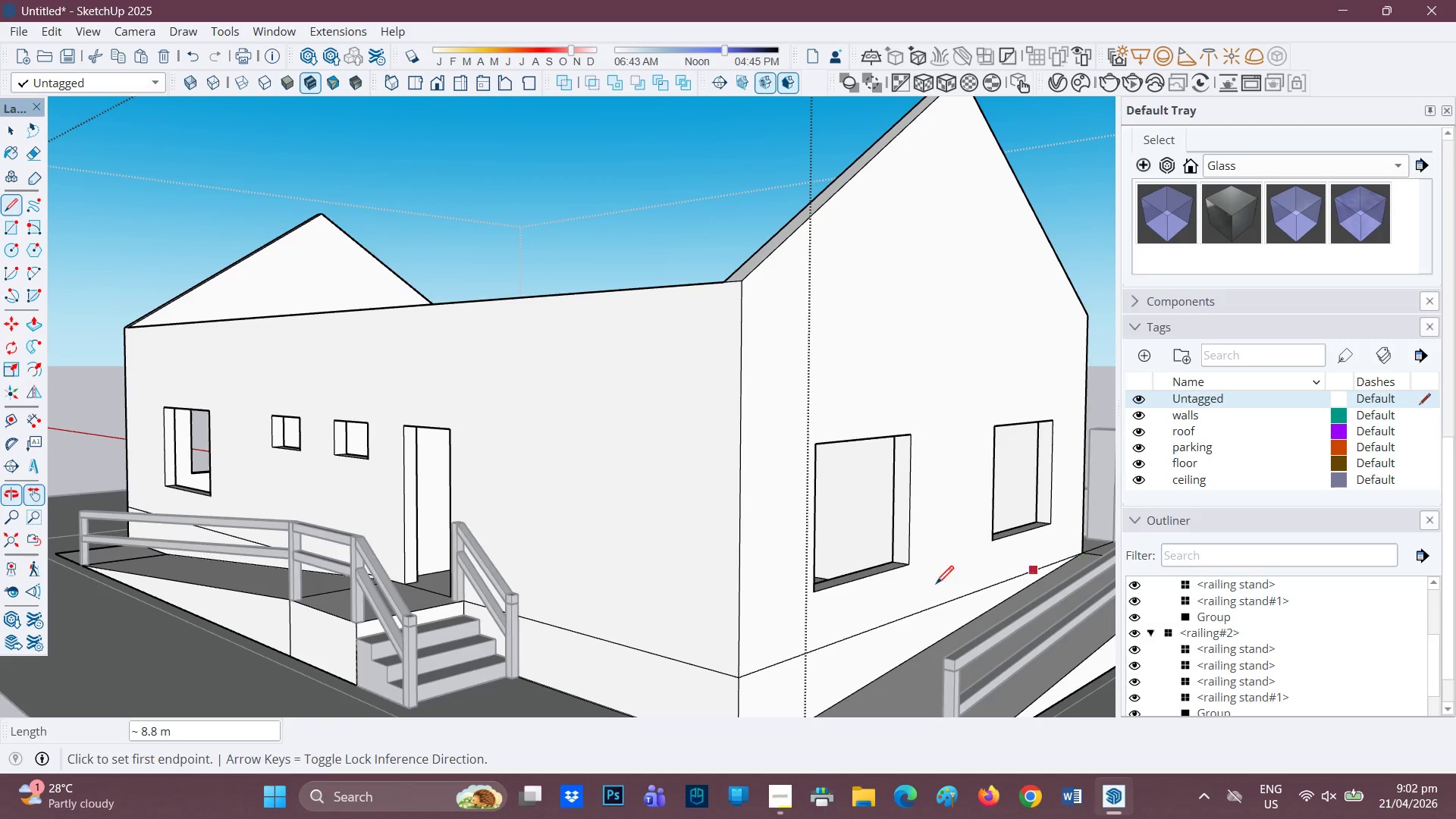 
scroll: coordinate [522, 576], scroll_direction: down, amount: 6.0
 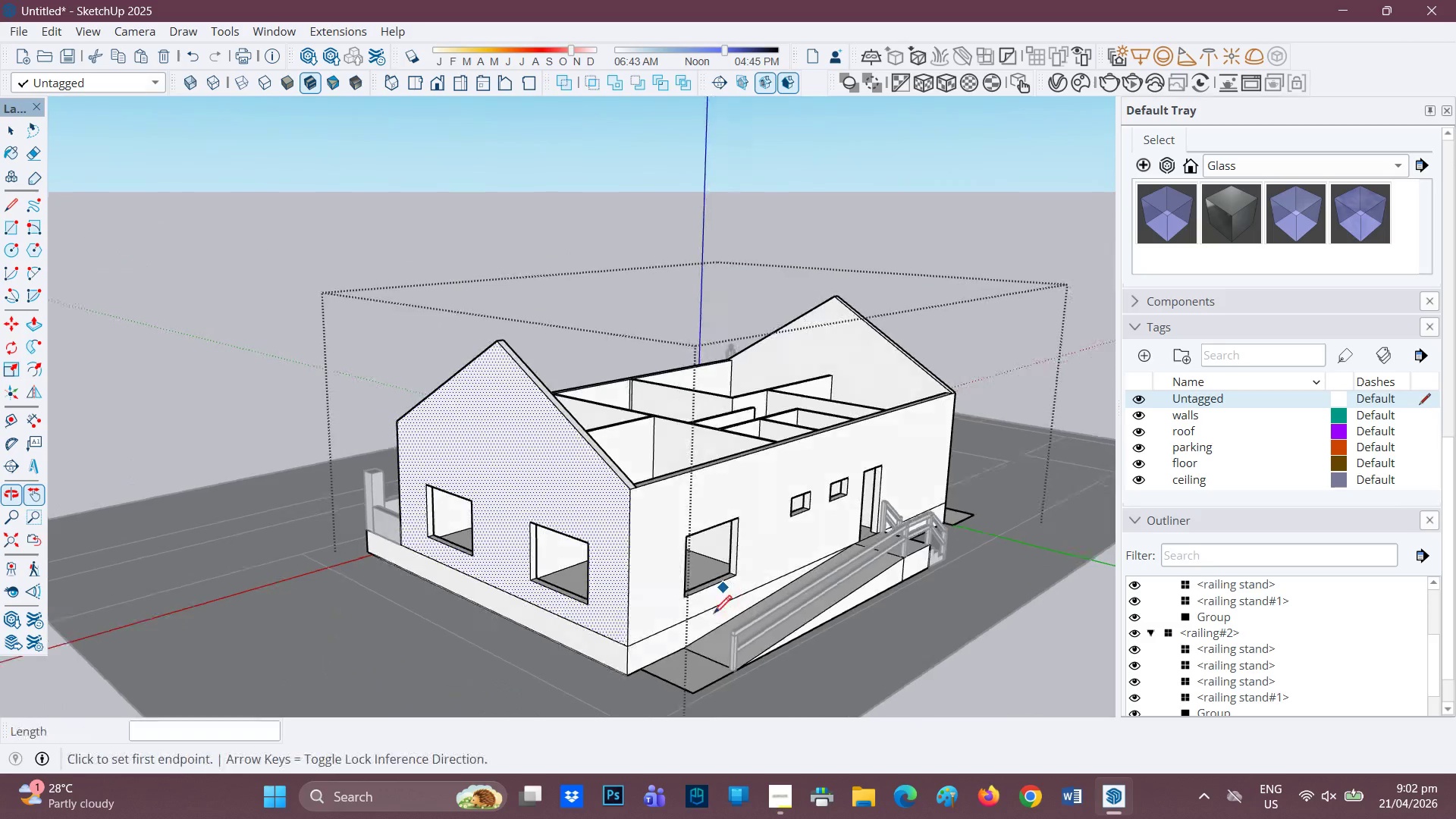 
scroll: coordinate [568, 595], scroll_direction: up, amount: 5.0
 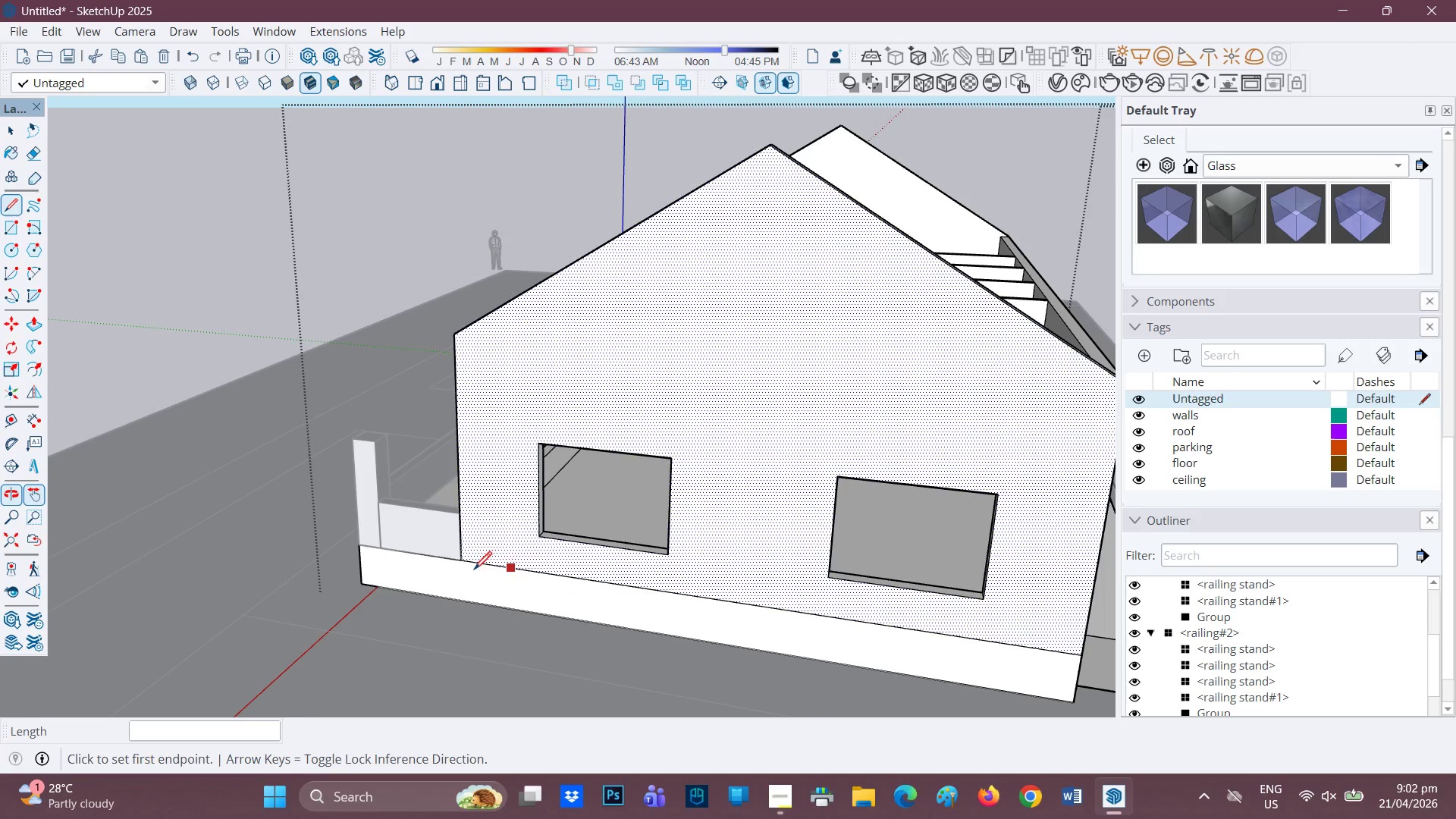 
scroll: coordinate [467, 585], scroll_direction: down, amount: 3.0
 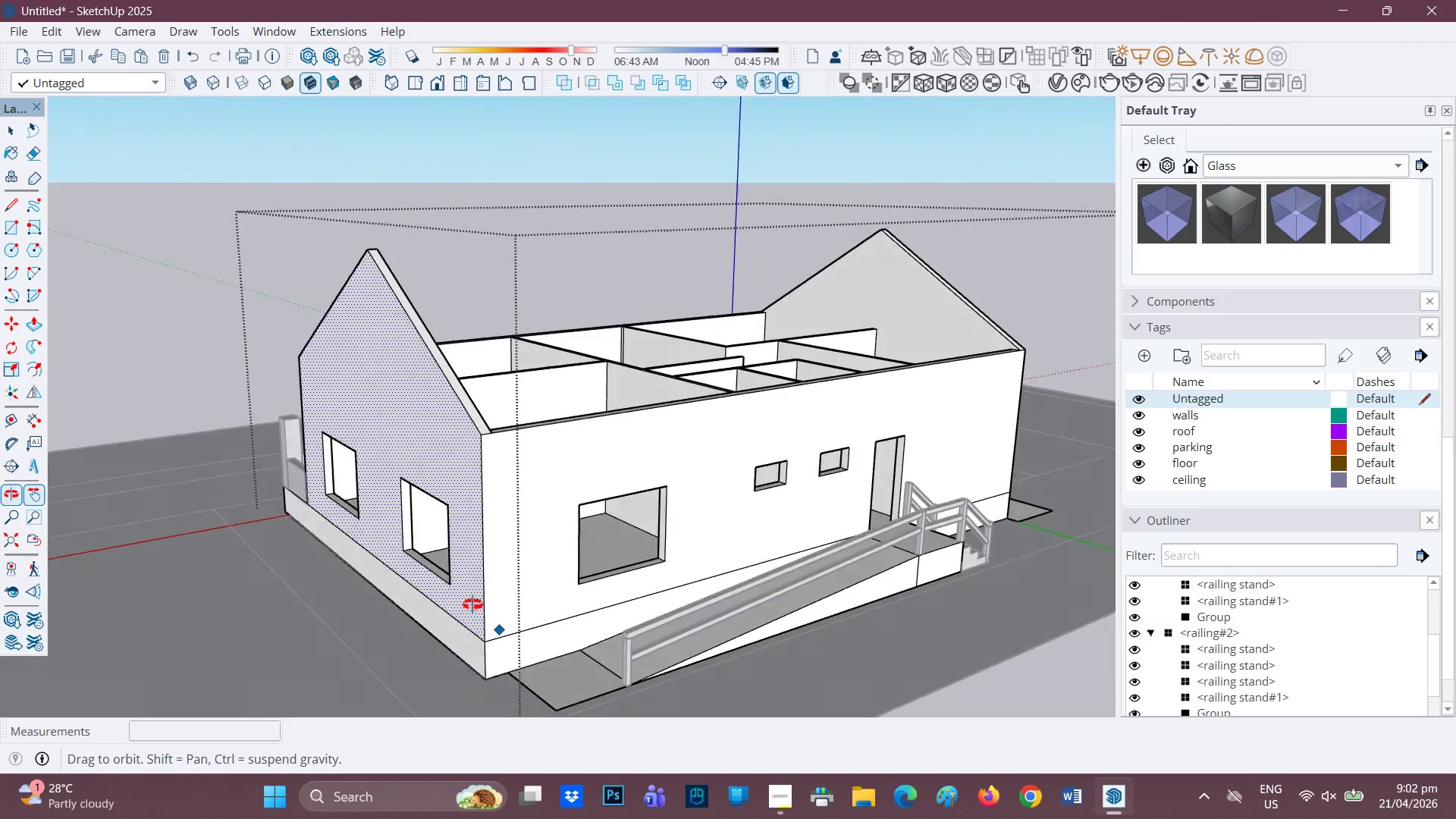 
scroll: coordinate [459, 568], scroll_direction: none, amount: 0.0
 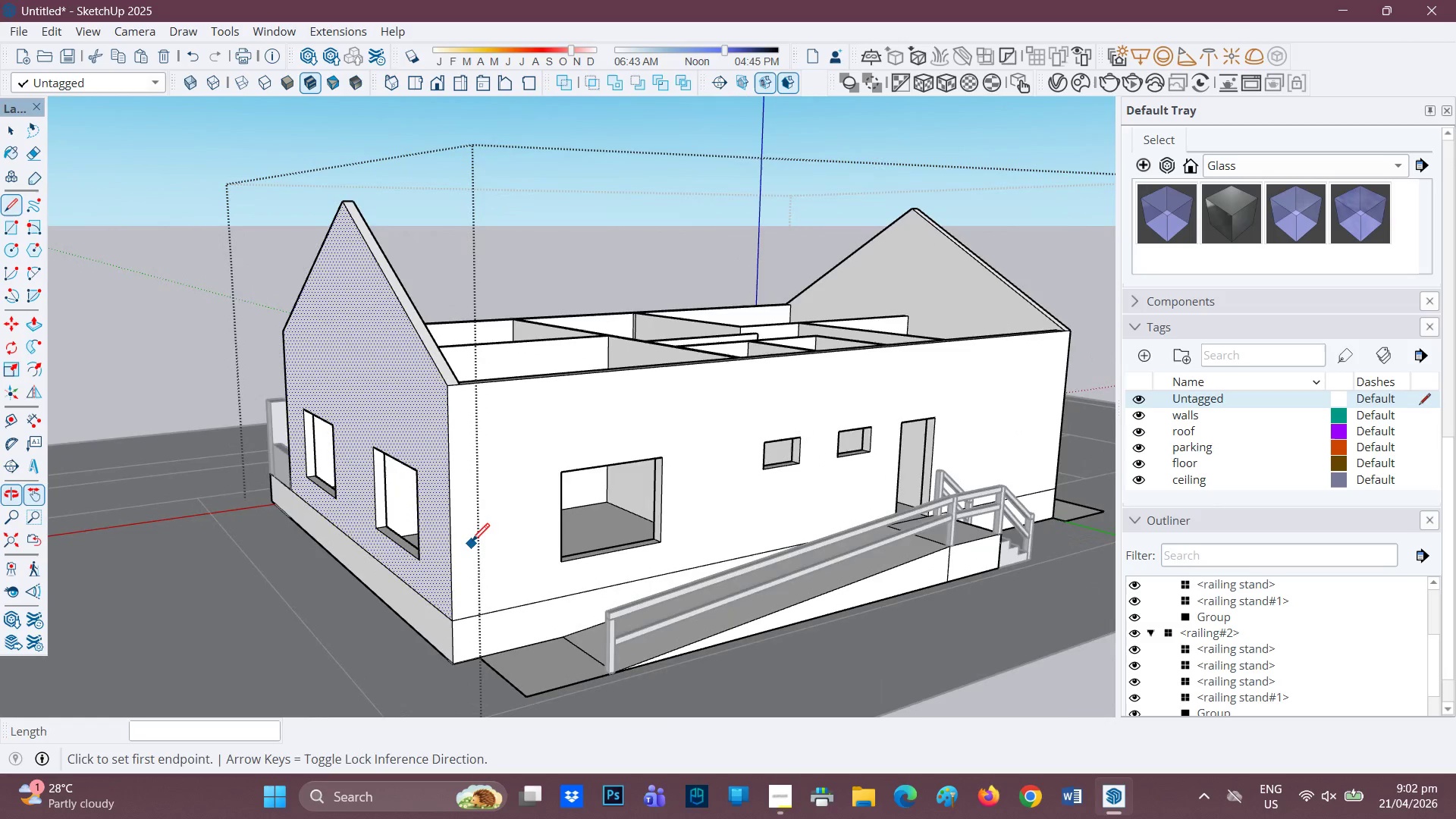 
scroll: coordinate [477, 542], scroll_direction: up, amount: 1.0
 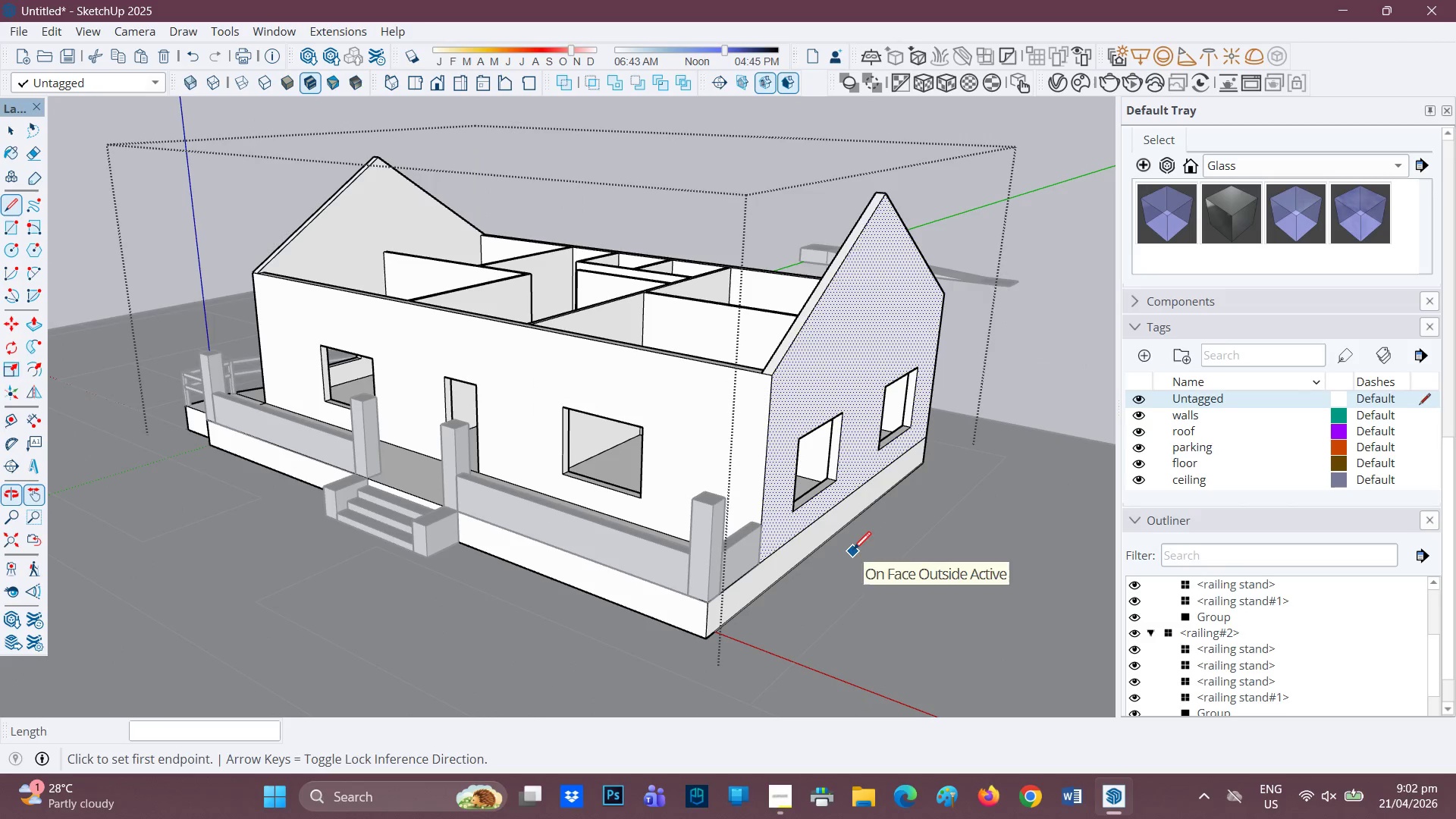 
scroll: coordinate [843, 547], scroll_direction: down, amount: 1.0
 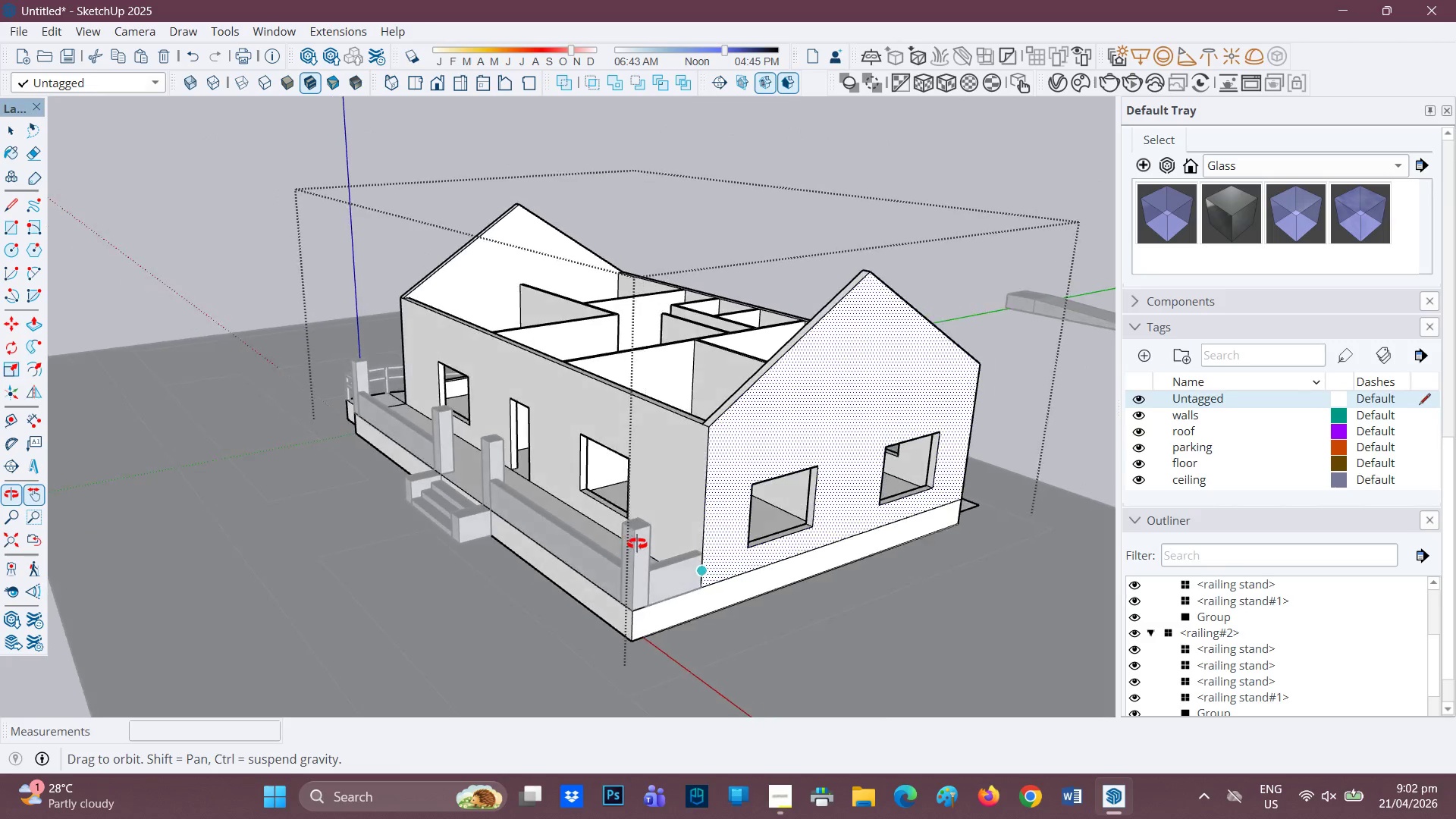 
scroll: coordinate [654, 607], scroll_direction: up, amount: 4.0
 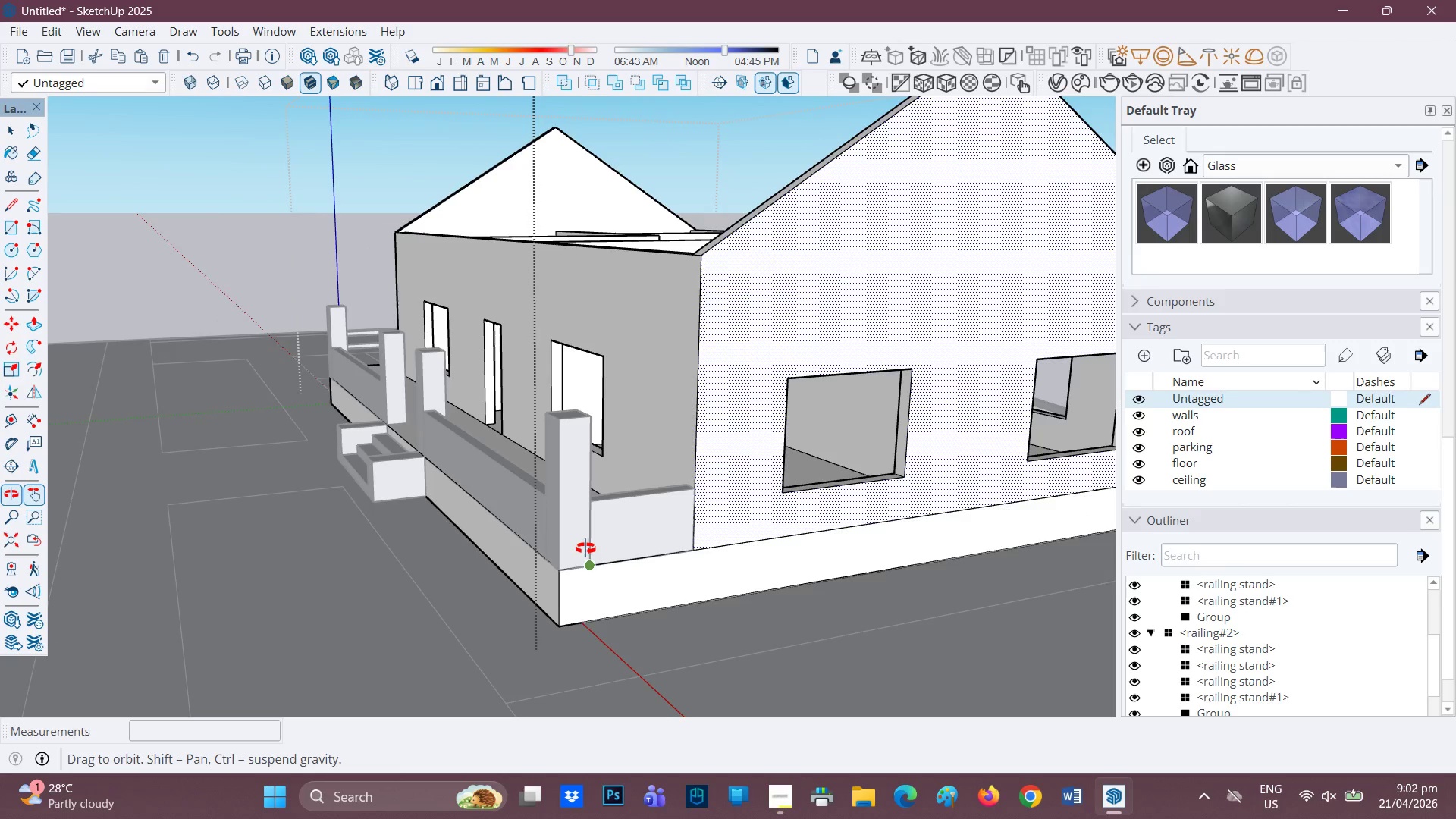 
mouse_move([551, 568])
 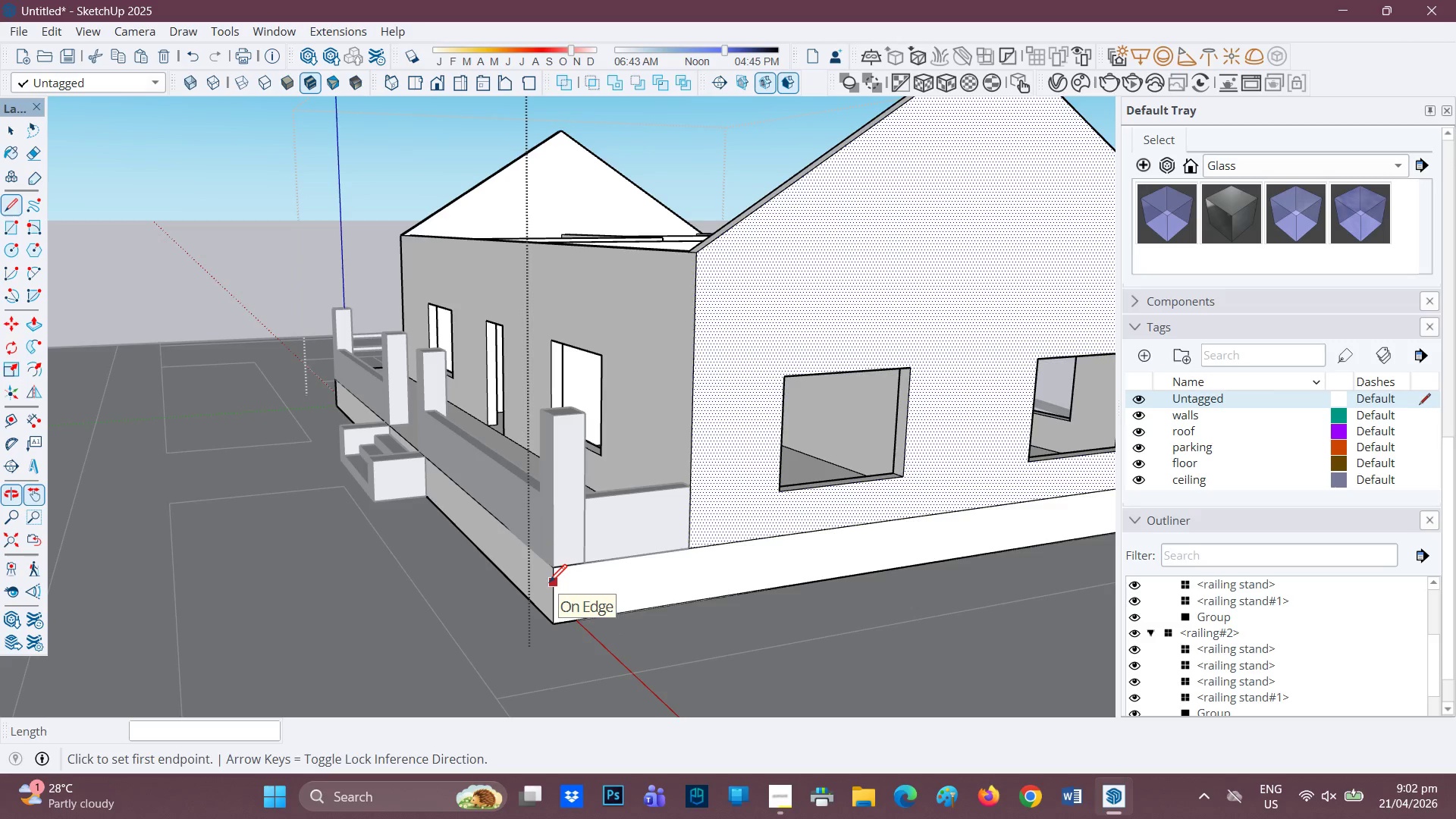 
left_click([551, 594])
 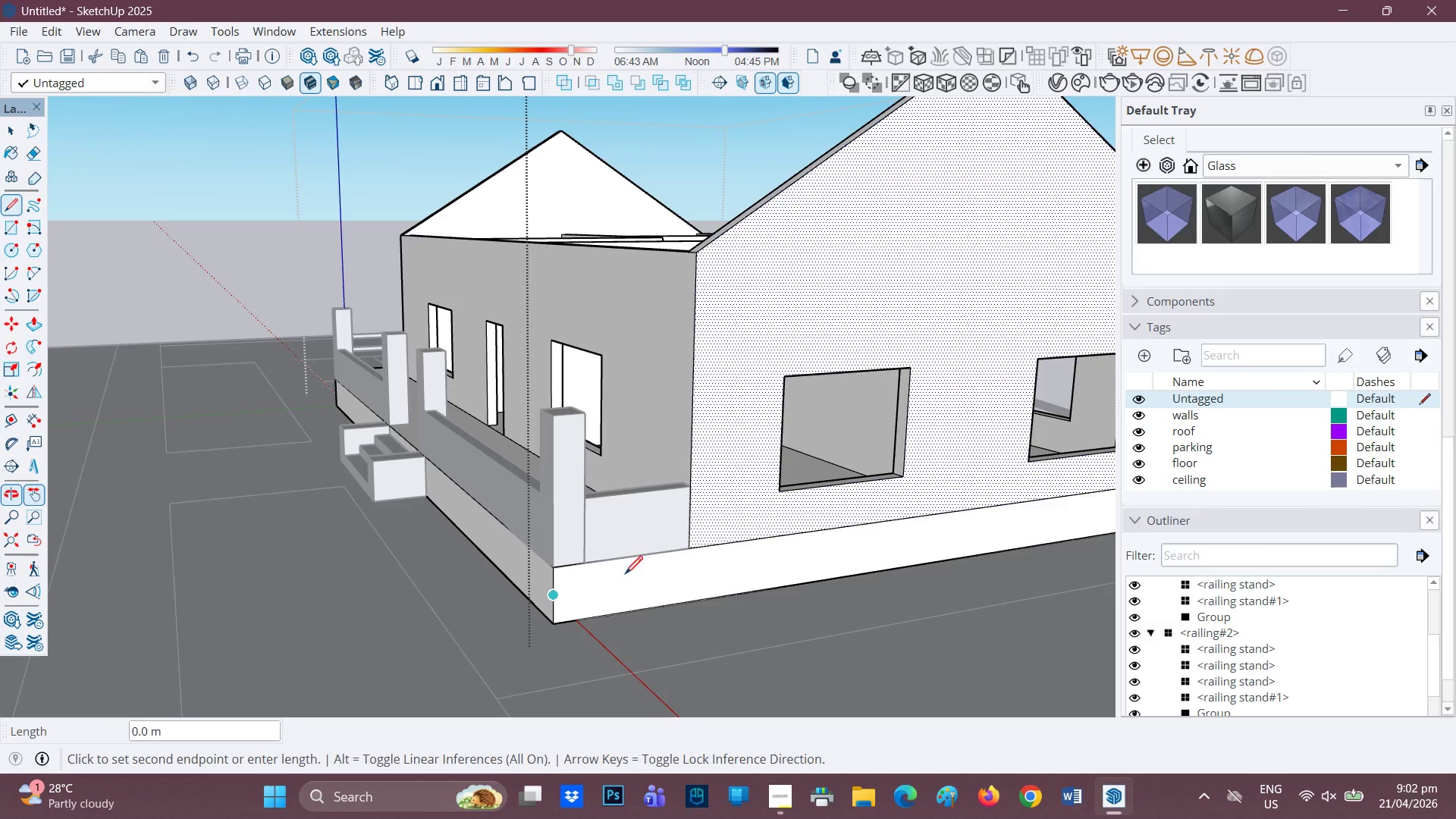 
scroll: coordinate [670, 559], scroll_direction: down, amount: 2.0
 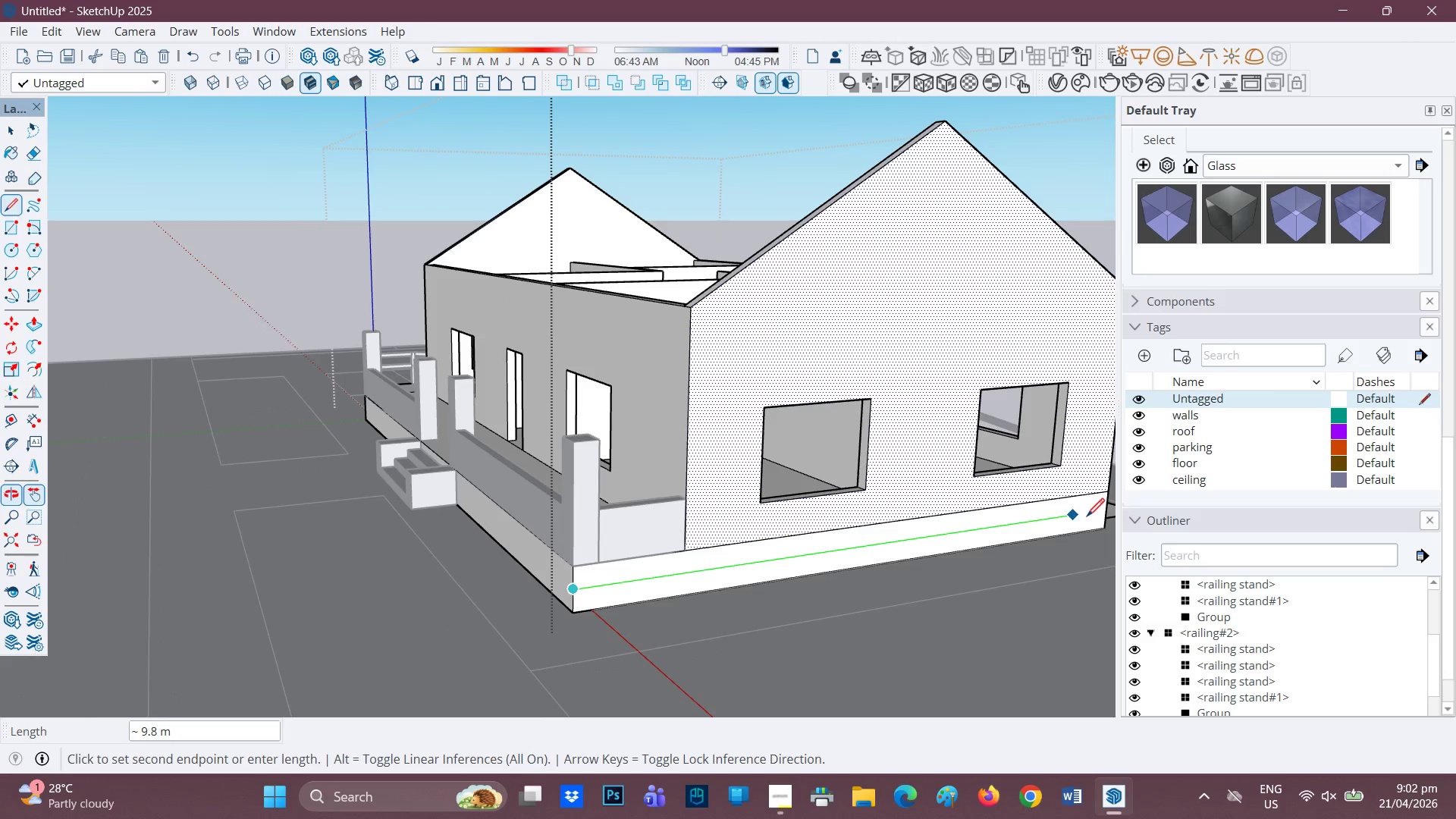 
left_click_drag(start_coordinate=[1107, 513], to_coordinate=[1103, 515])
 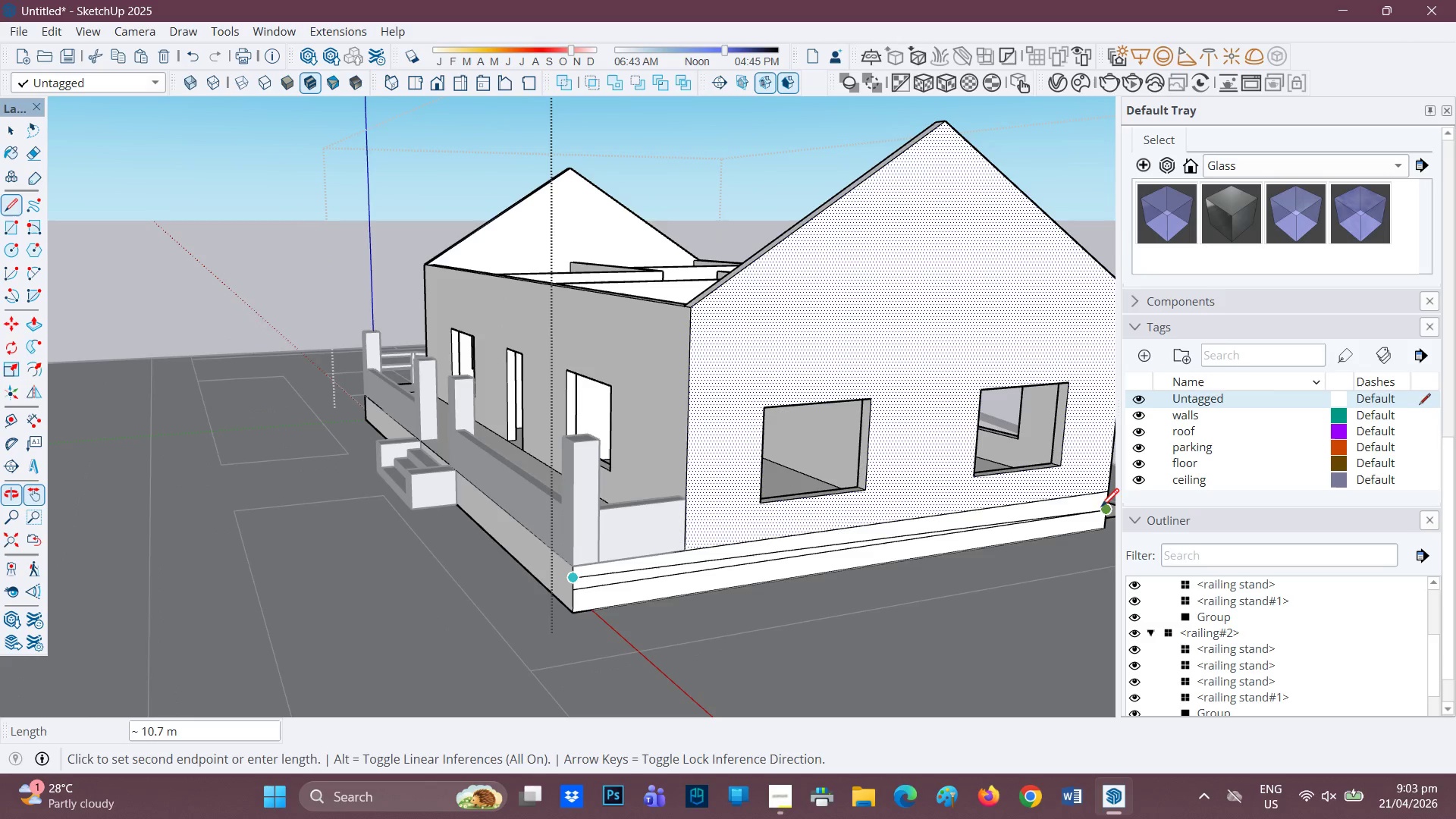 
scroll: coordinate [1106, 495], scroll_direction: up, amount: 4.0
 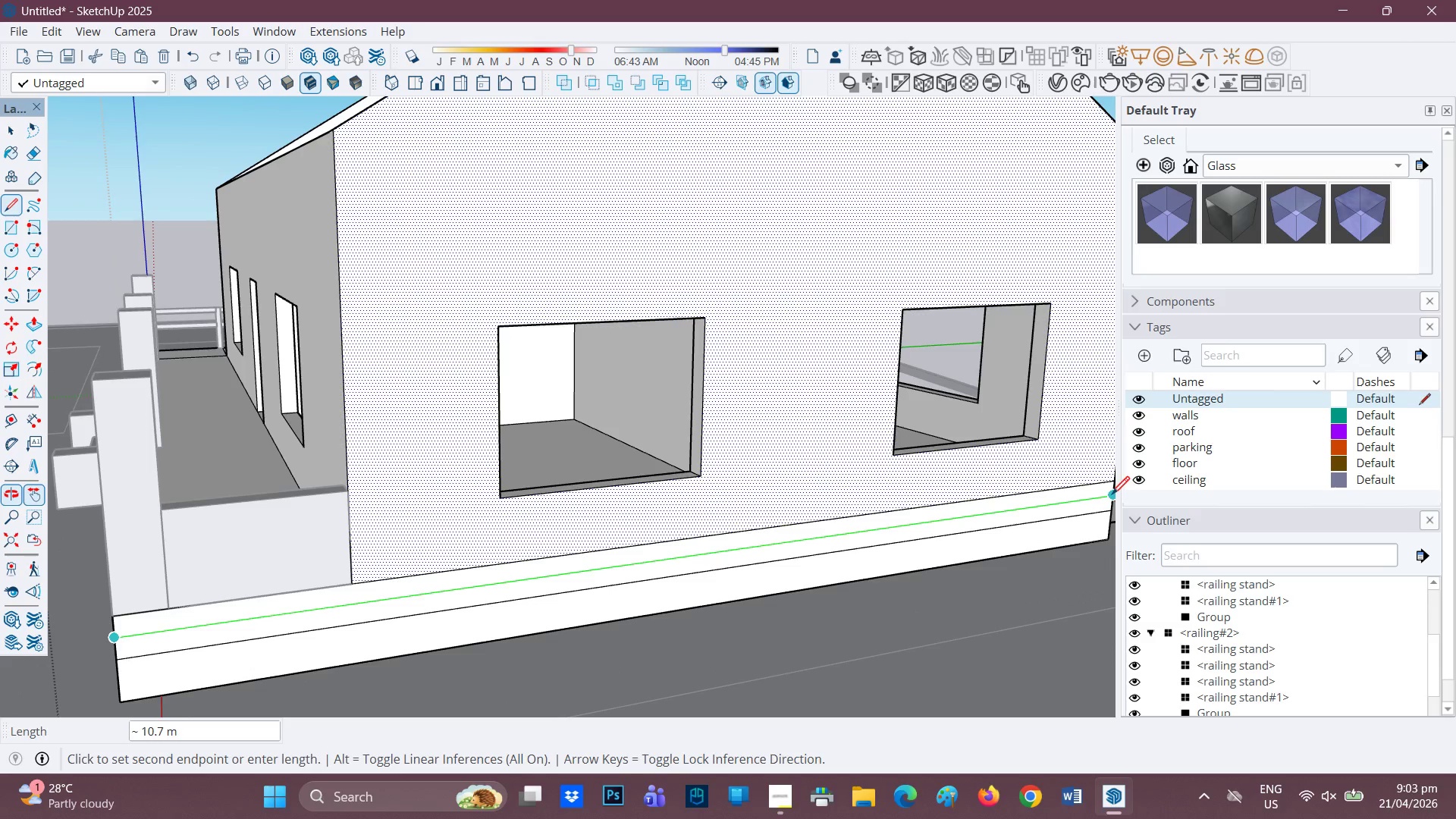 
left_click([1111, 496])
 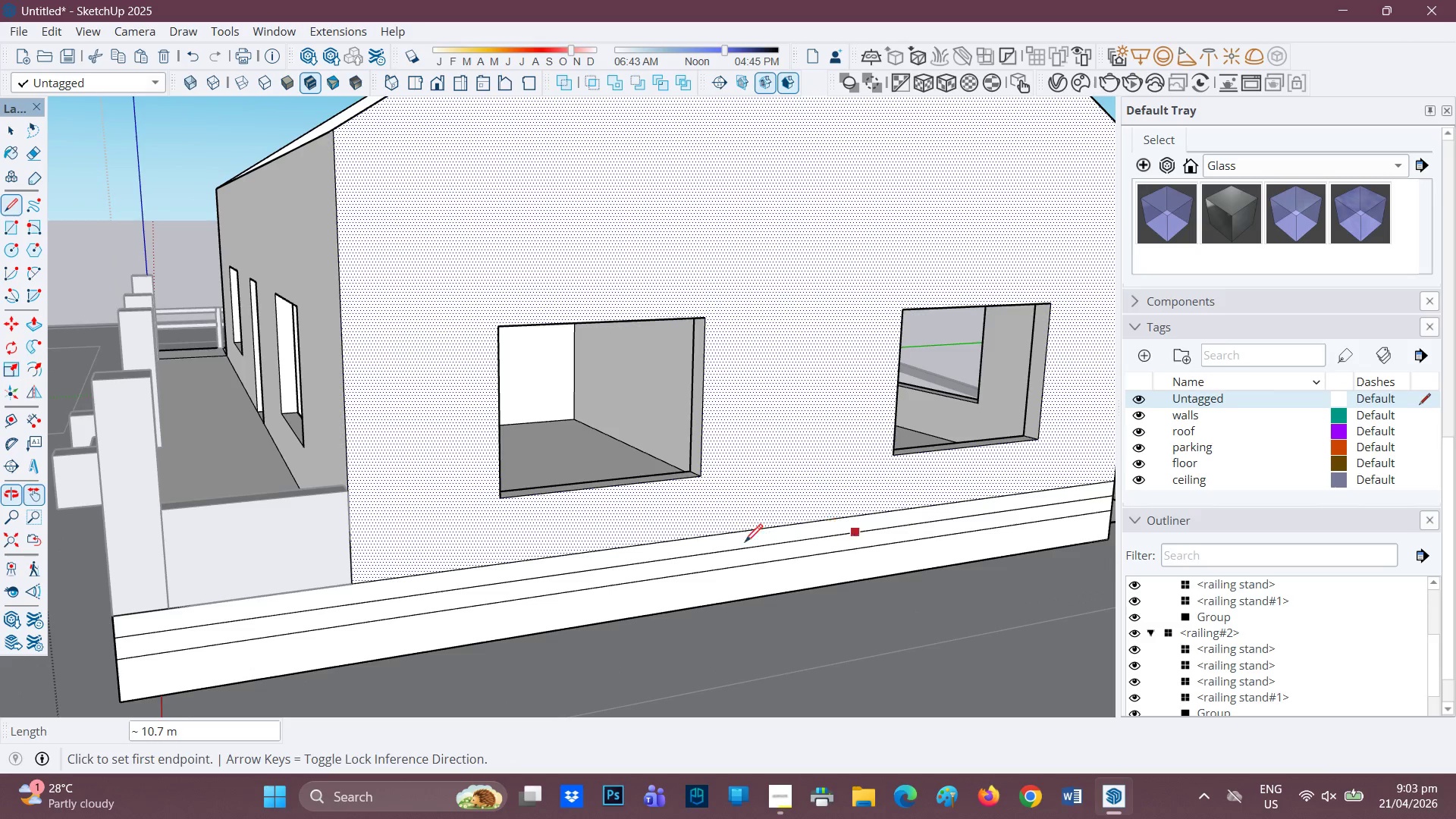 
scroll: coordinate [595, 571], scroll_direction: none, amount: 0.0
 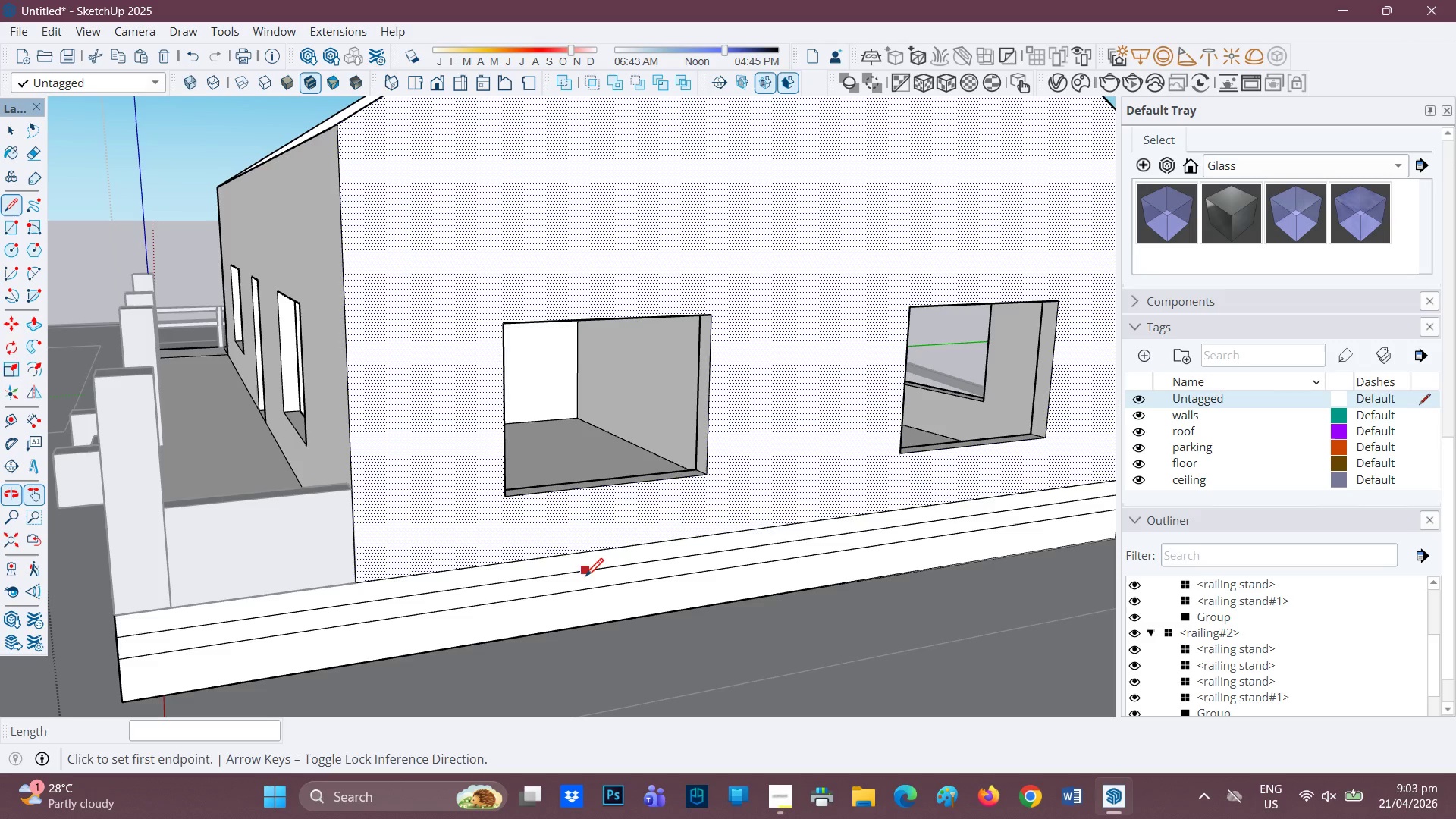 
key(E)
 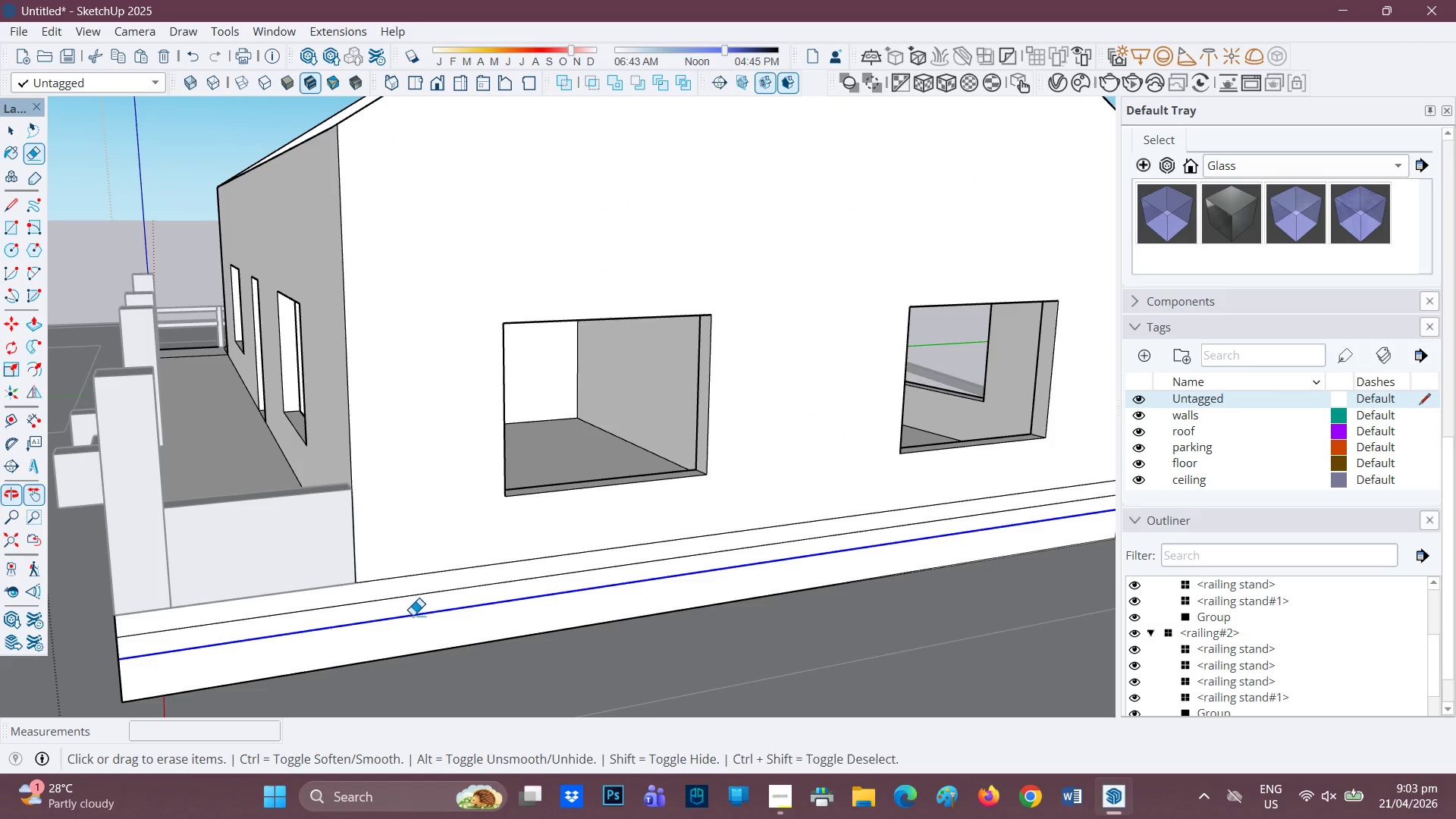 
scroll: coordinate [527, 562], scroll_direction: down, amount: 4.0
 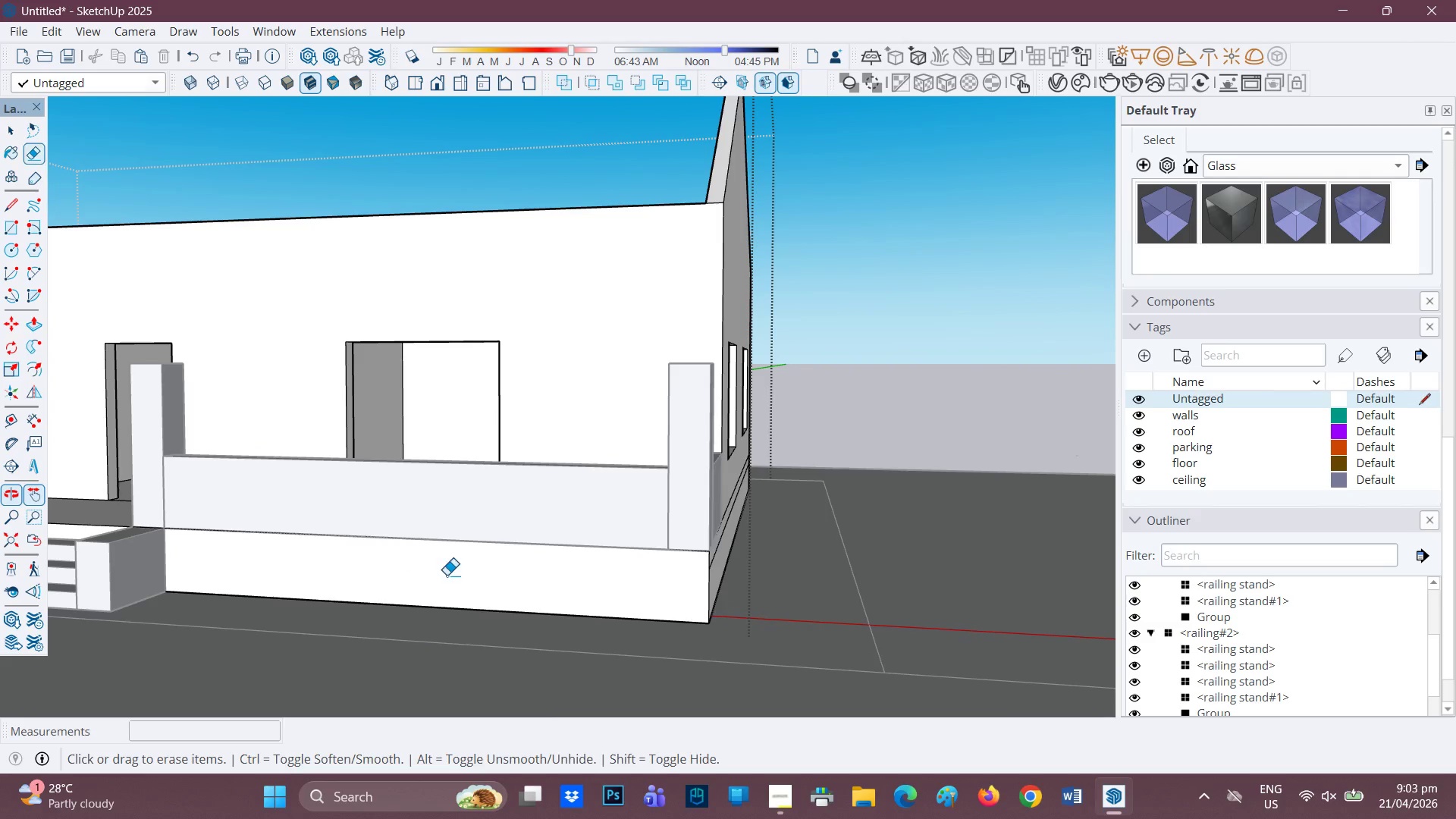 
key(L)
 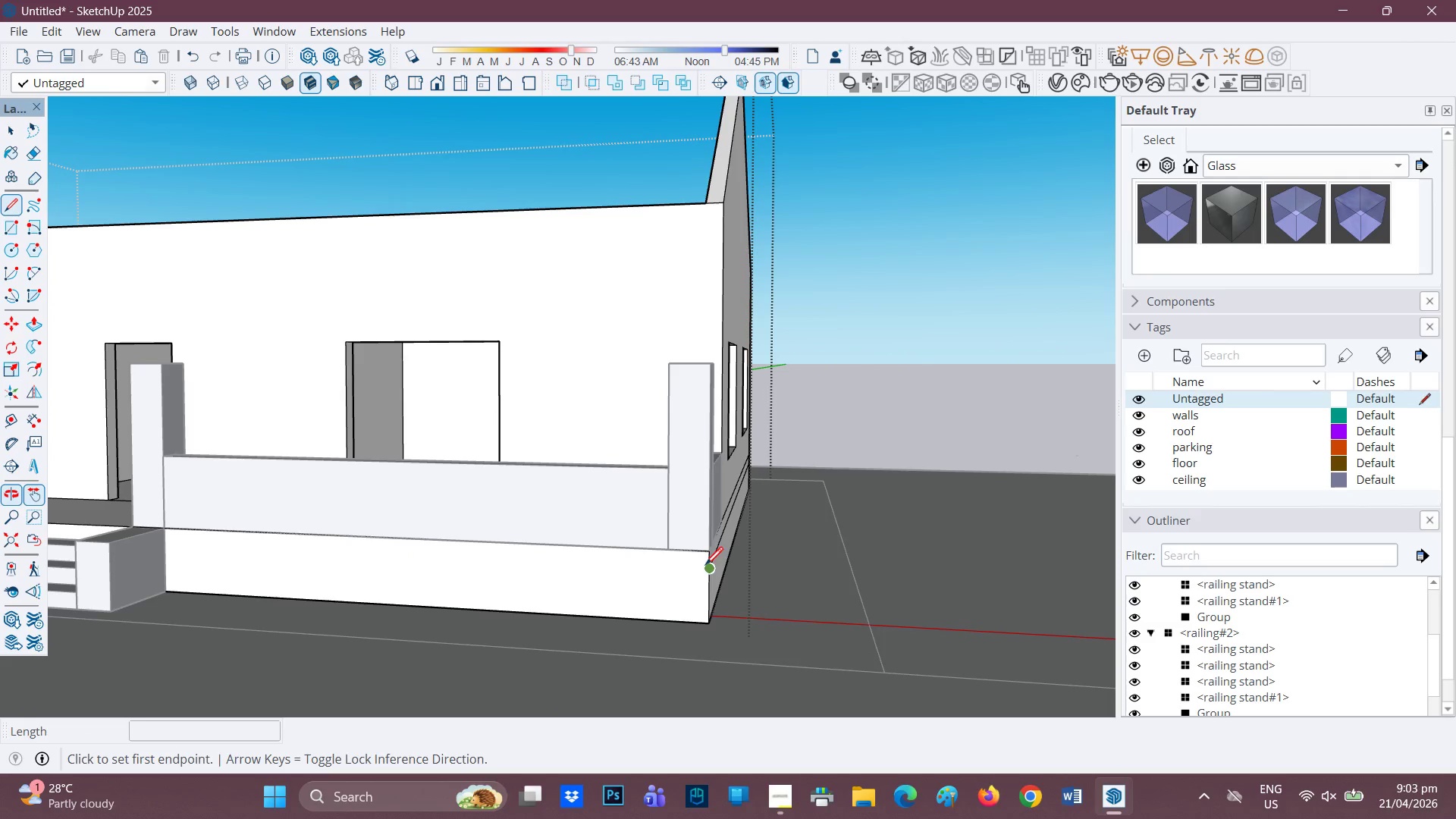 
left_click_drag(start_coordinate=[705, 566], to_coordinate=[700, 568])
 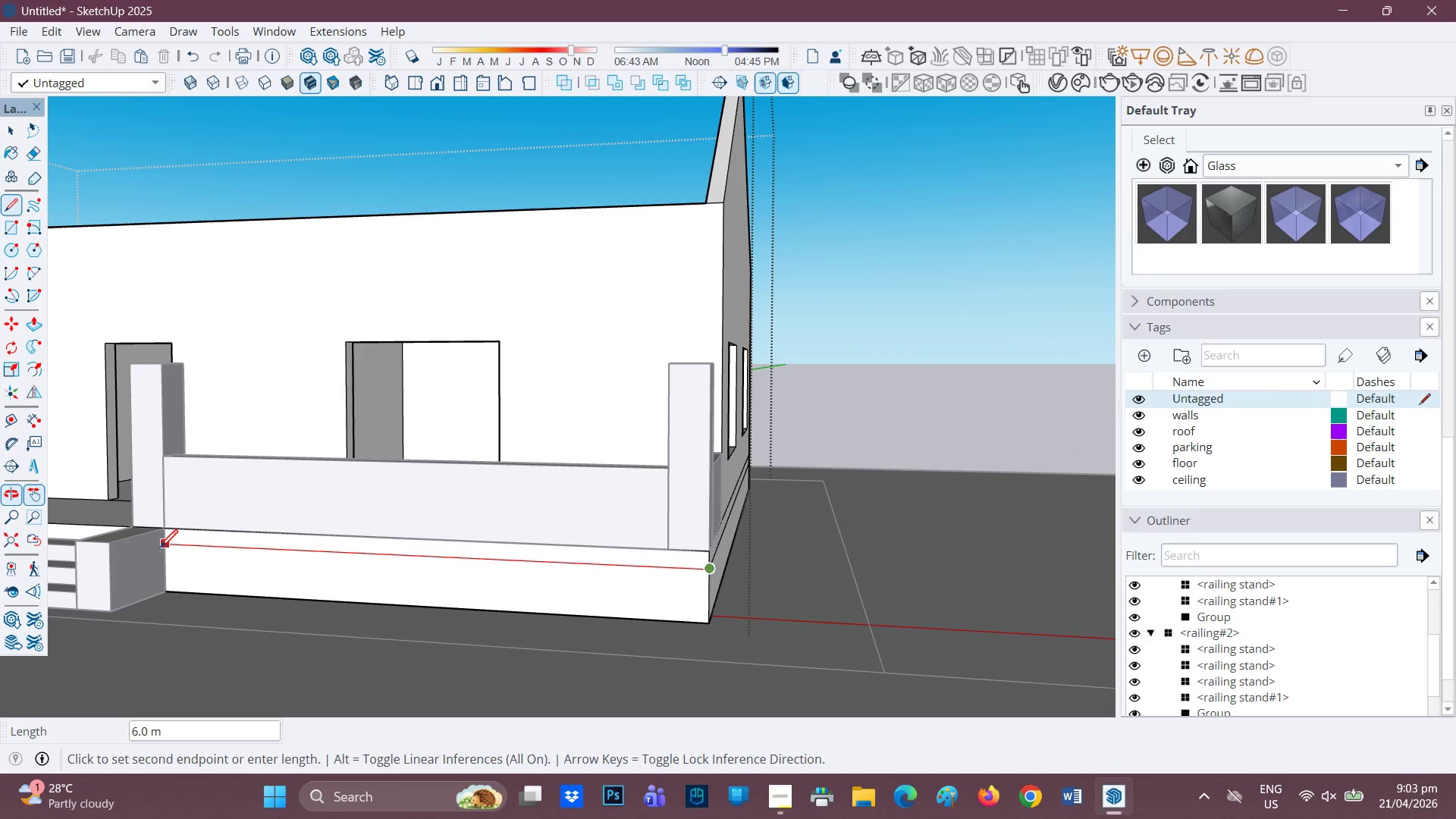 
left_click([156, 549])
 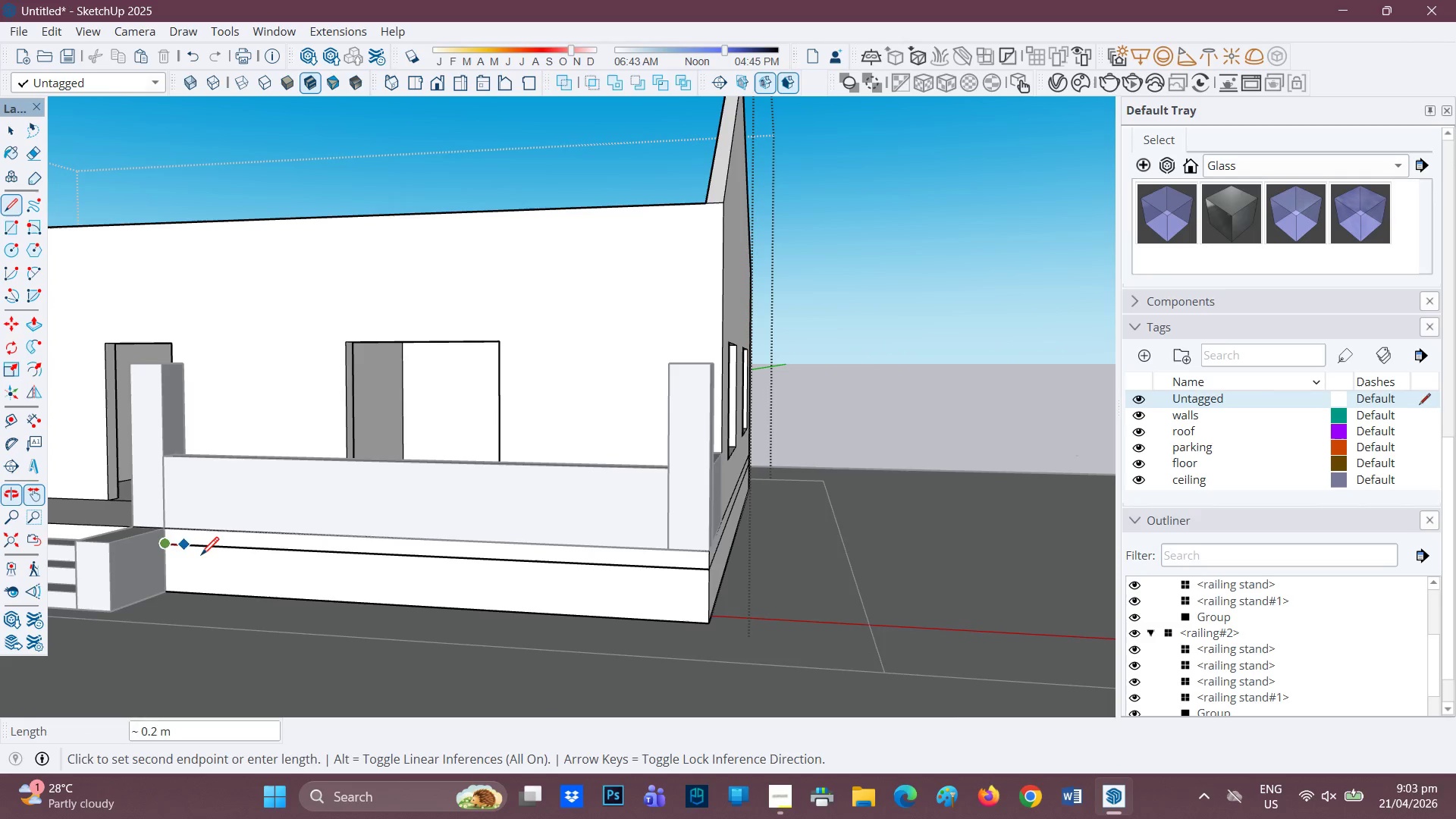 
scroll: coordinate [189, 554], scroll_direction: up, amount: 1.0
 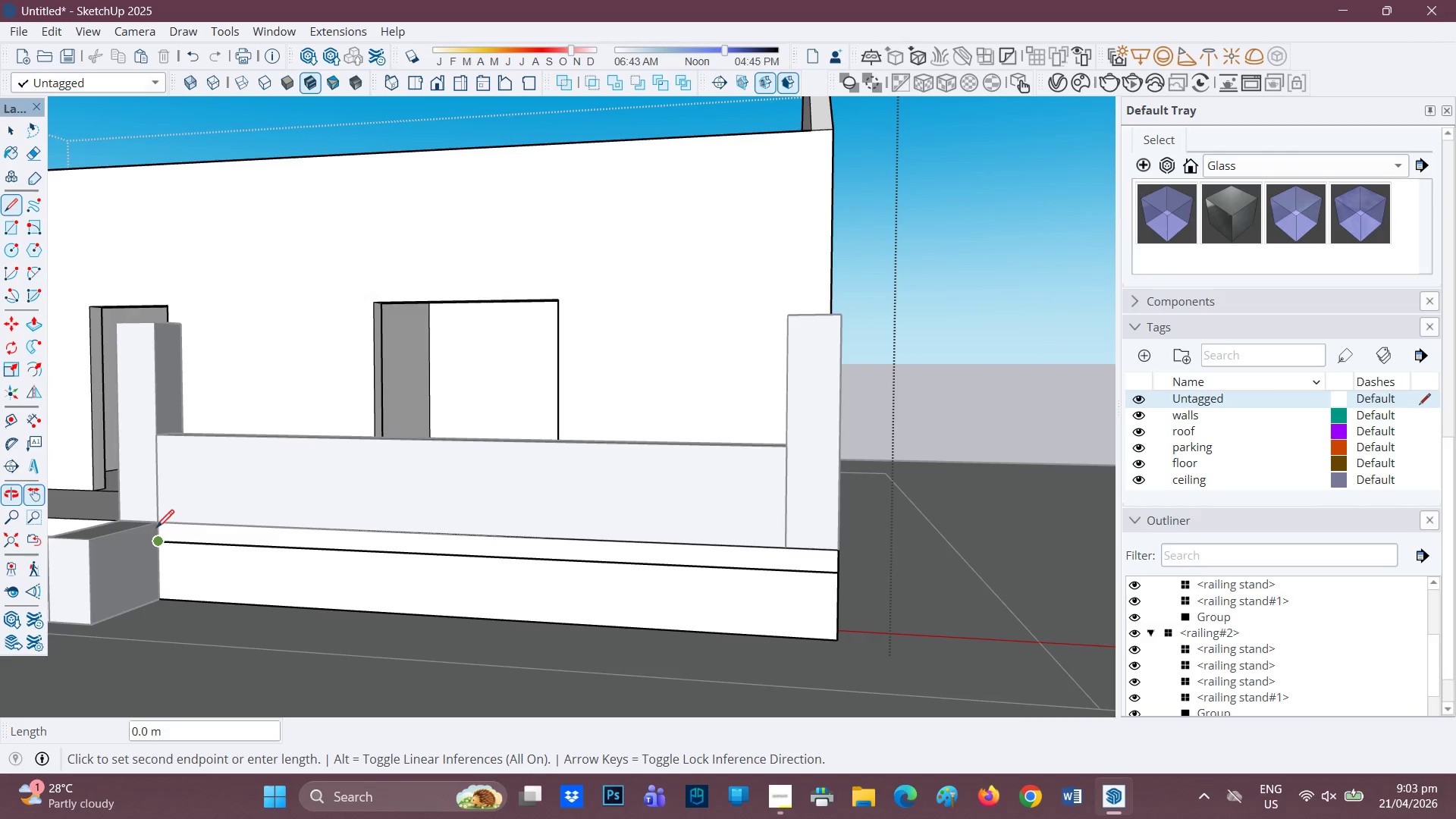 
left_click([158, 524])
 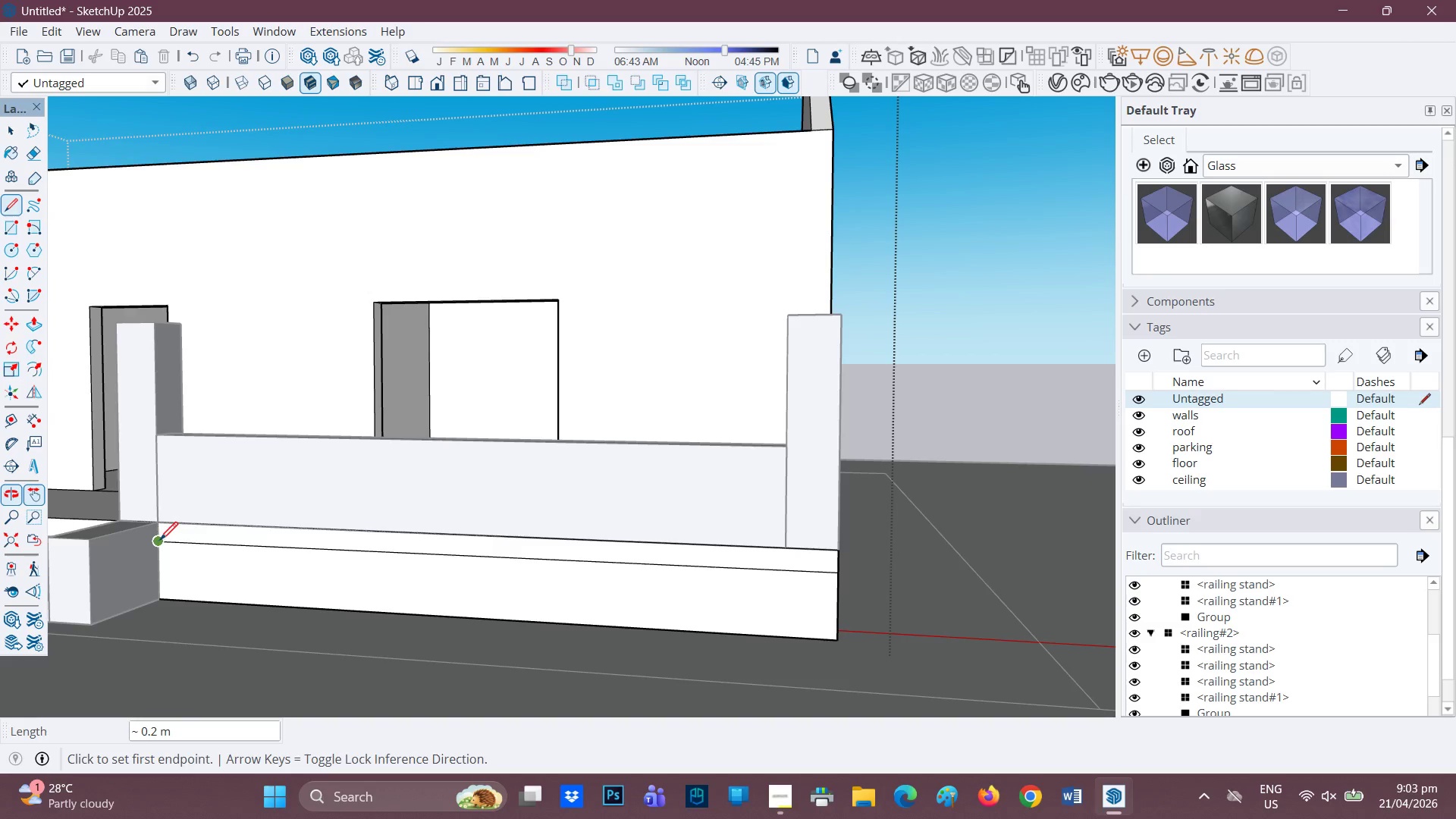 
scroll: coordinate [269, 555], scroll_direction: down, amount: 2.0
 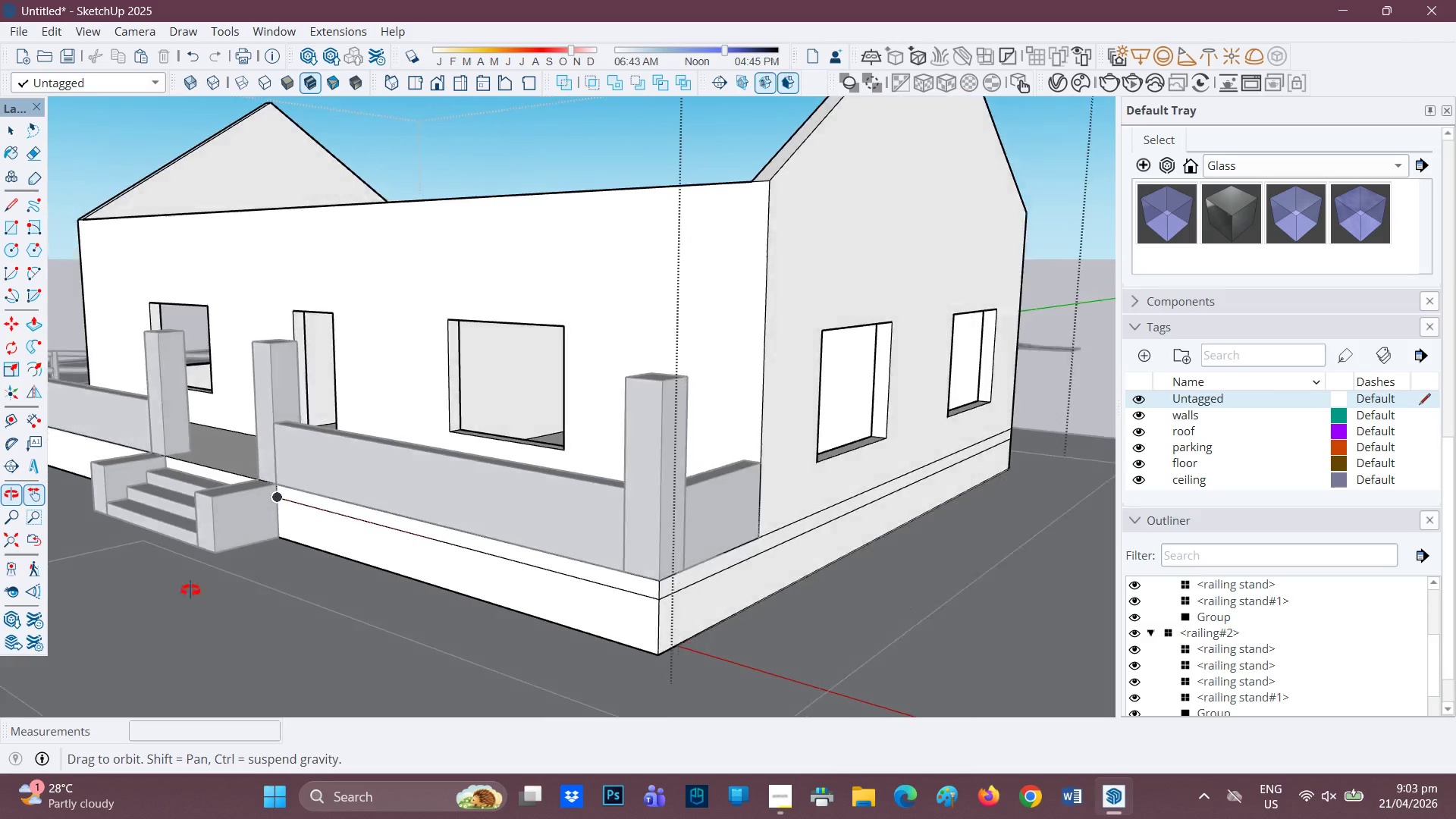 
scroll: coordinate [257, 554], scroll_direction: none, amount: 0.0
 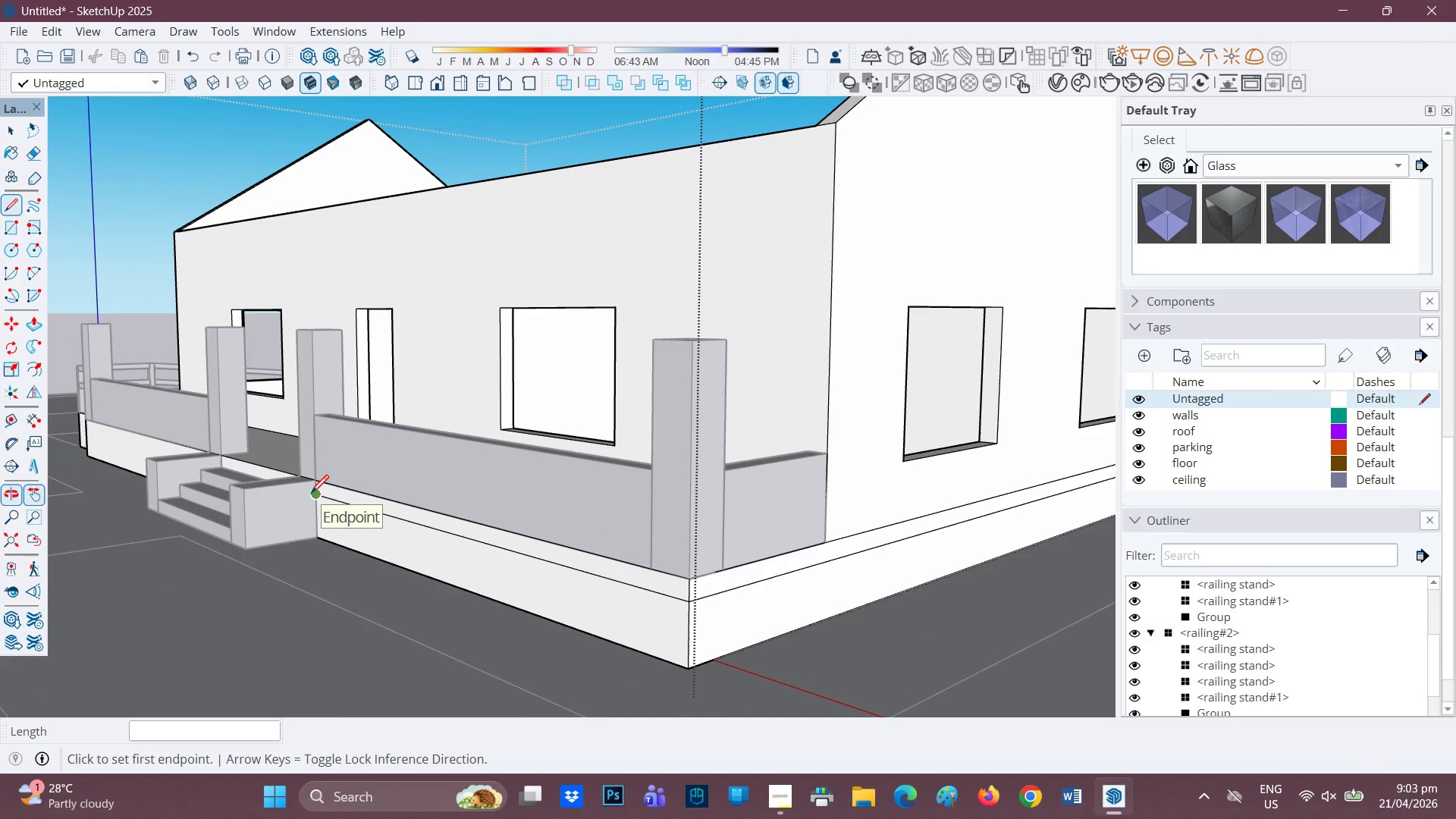 
scroll: coordinate [819, 576], scroll_direction: down, amount: 11.0
 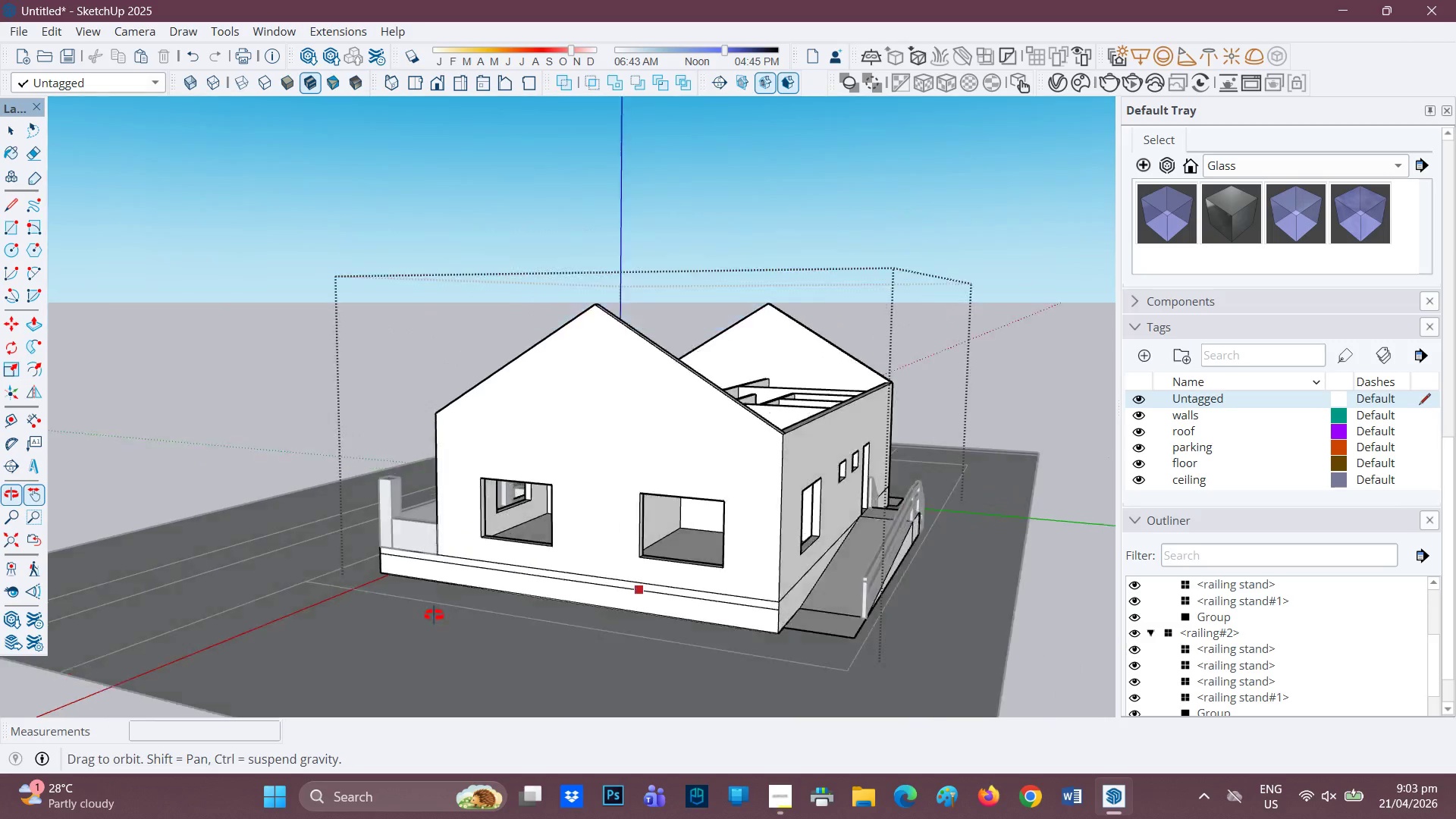 
scroll: coordinate [325, 603], scroll_direction: none, amount: 0.0
 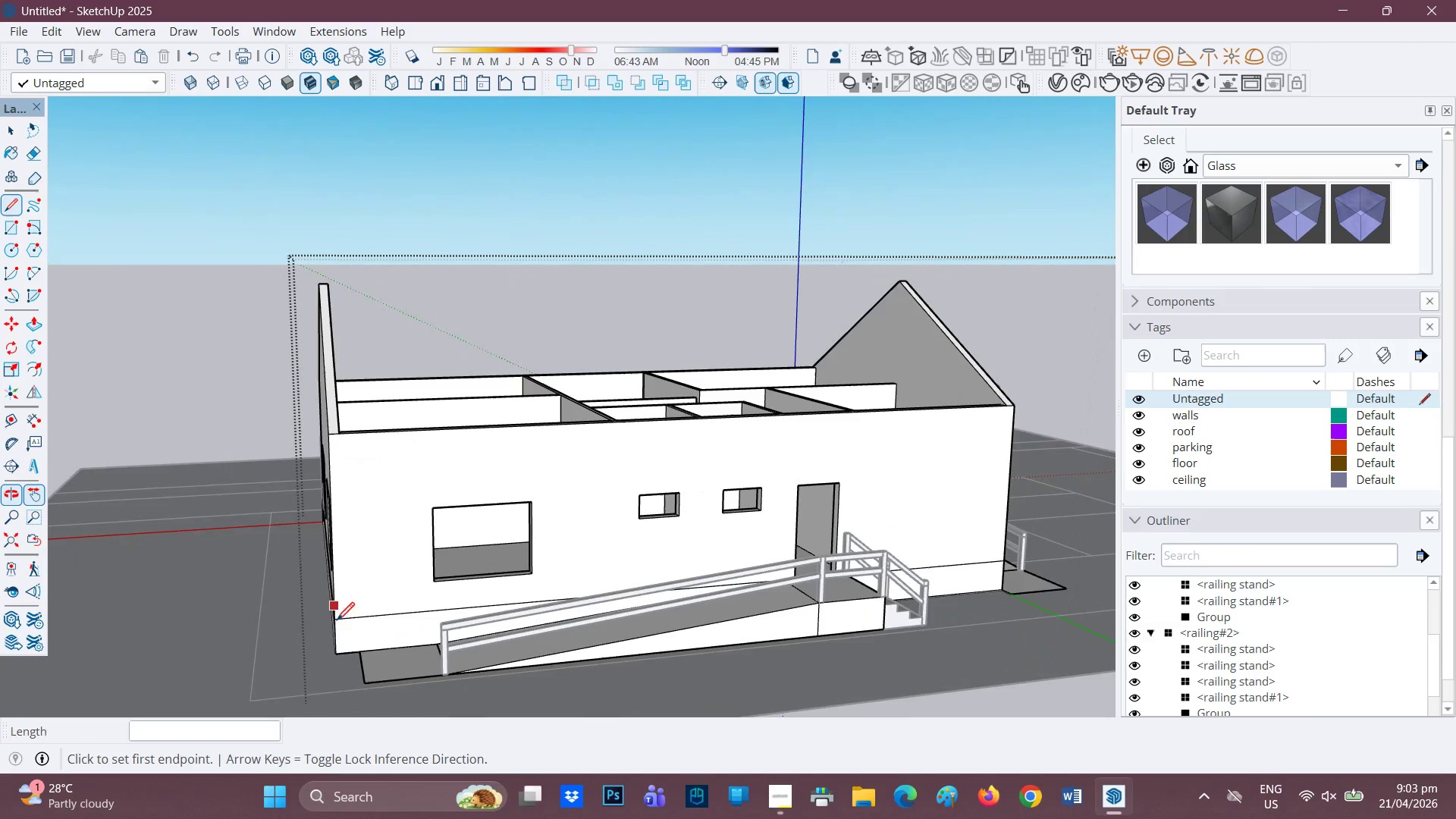 
scroll: coordinate [337, 636], scroll_direction: up, amount: 1.0
 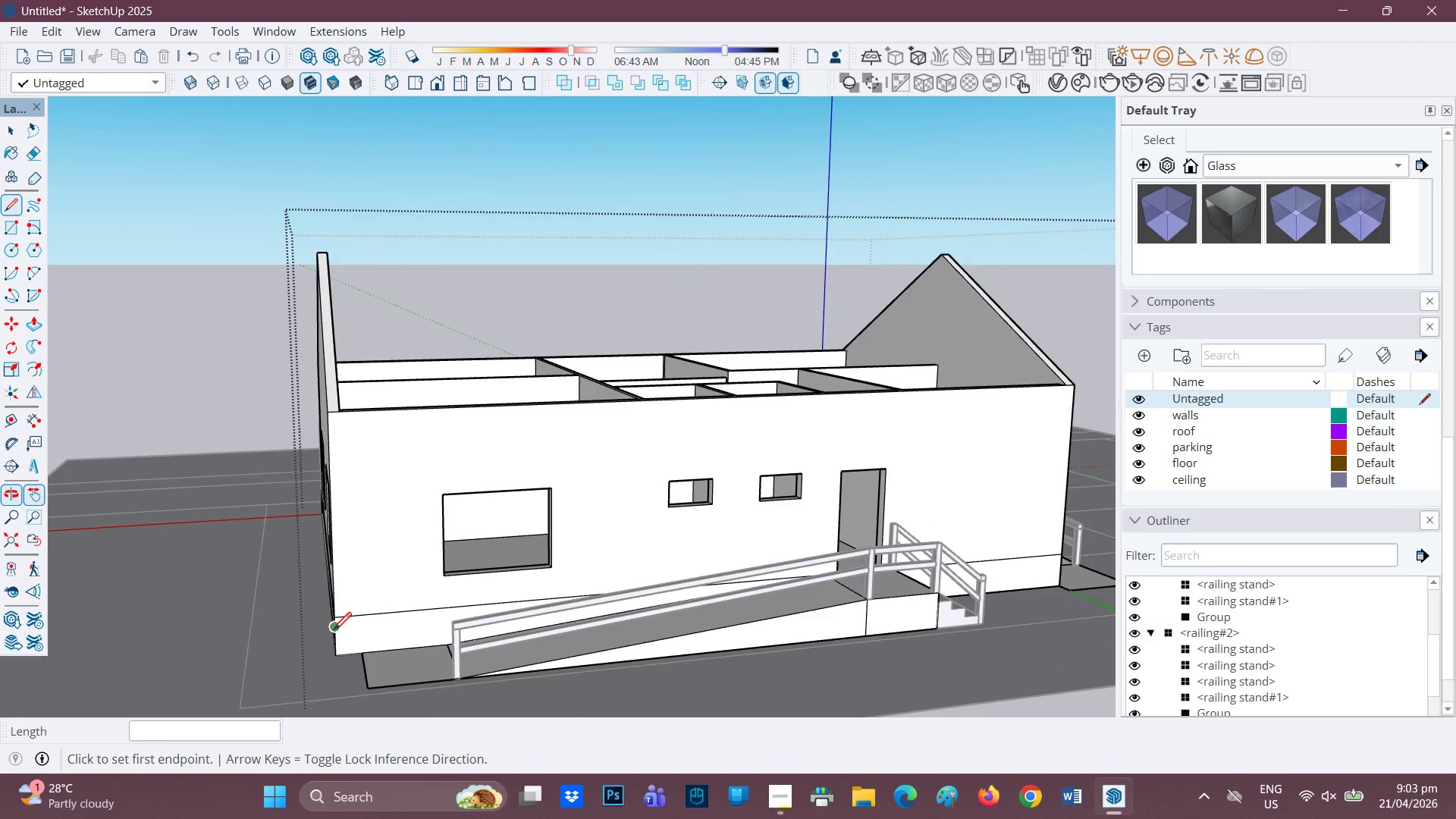 
left_click([335, 631])
 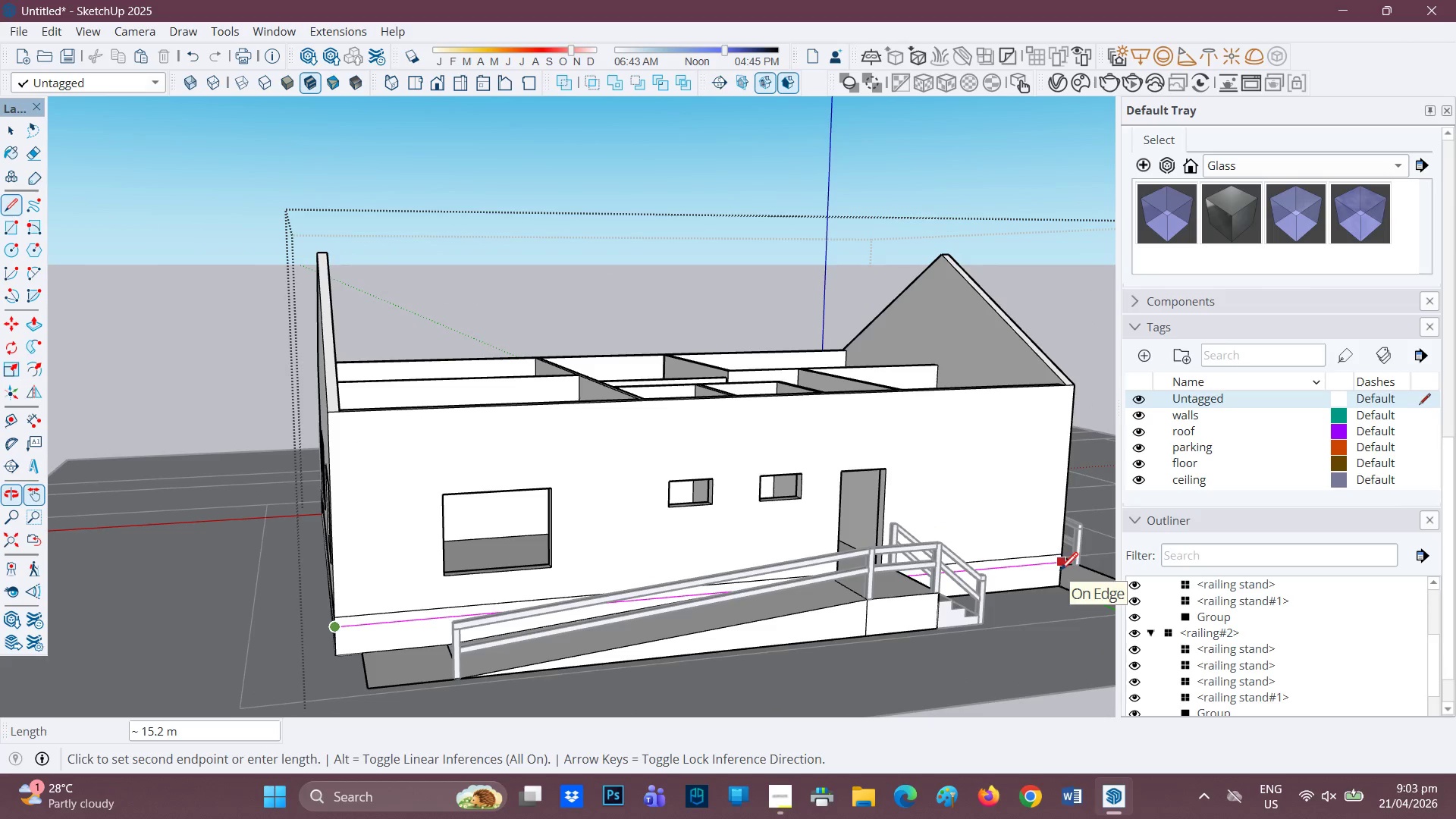 
wait(5.7)
 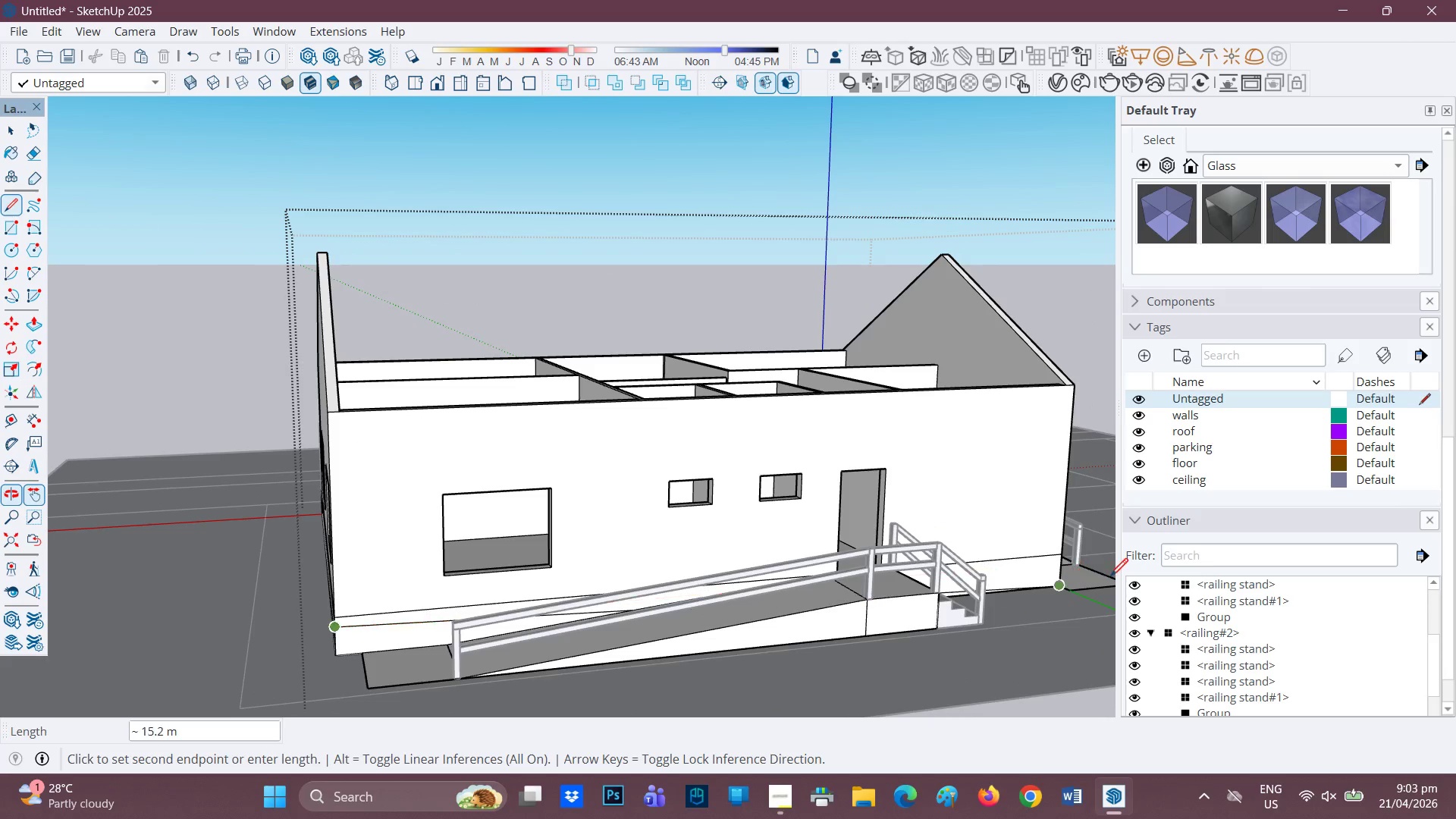 
left_click([1059, 570])
 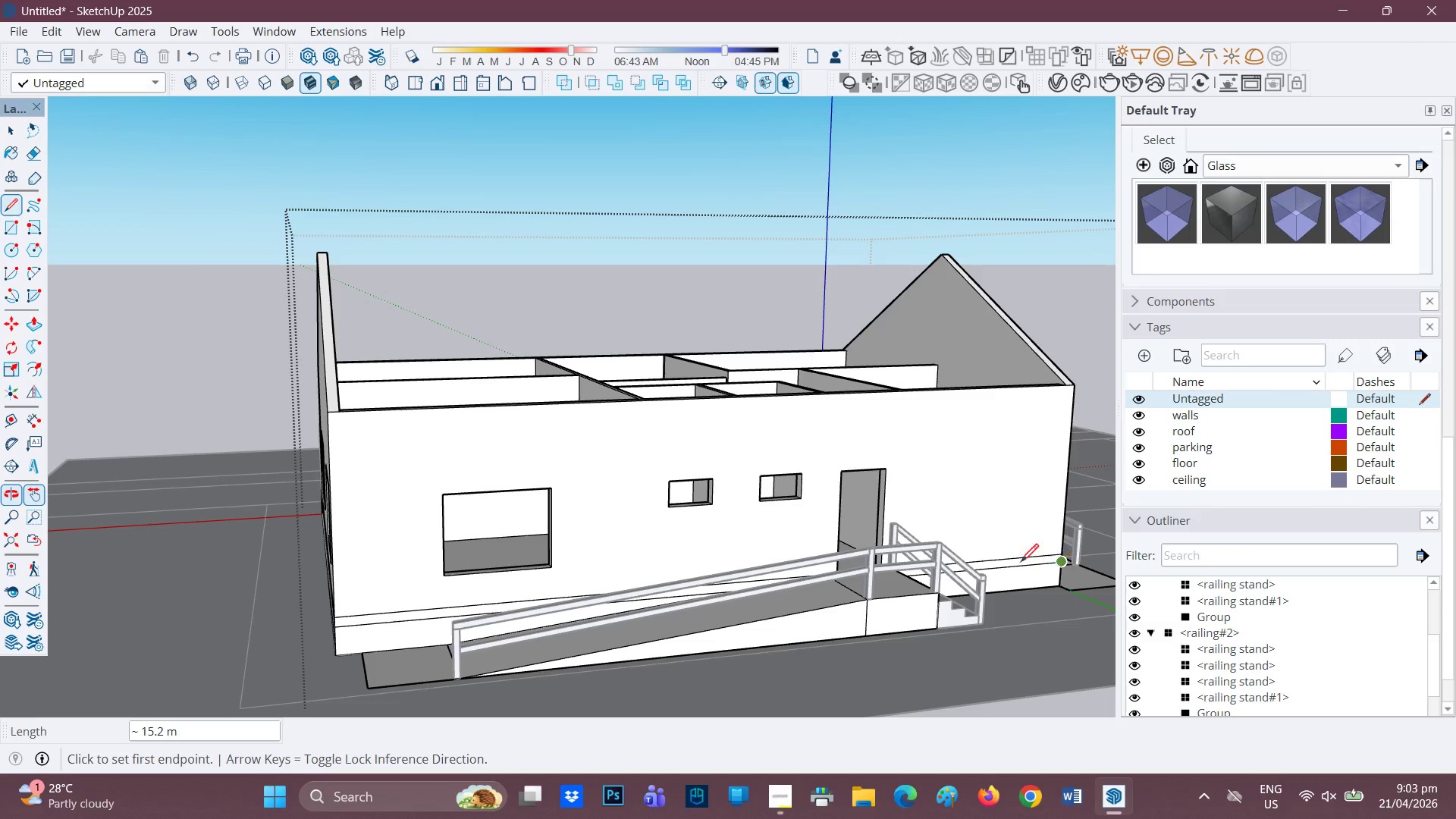 
scroll: coordinate [979, 560], scroll_direction: none, amount: 0.0
 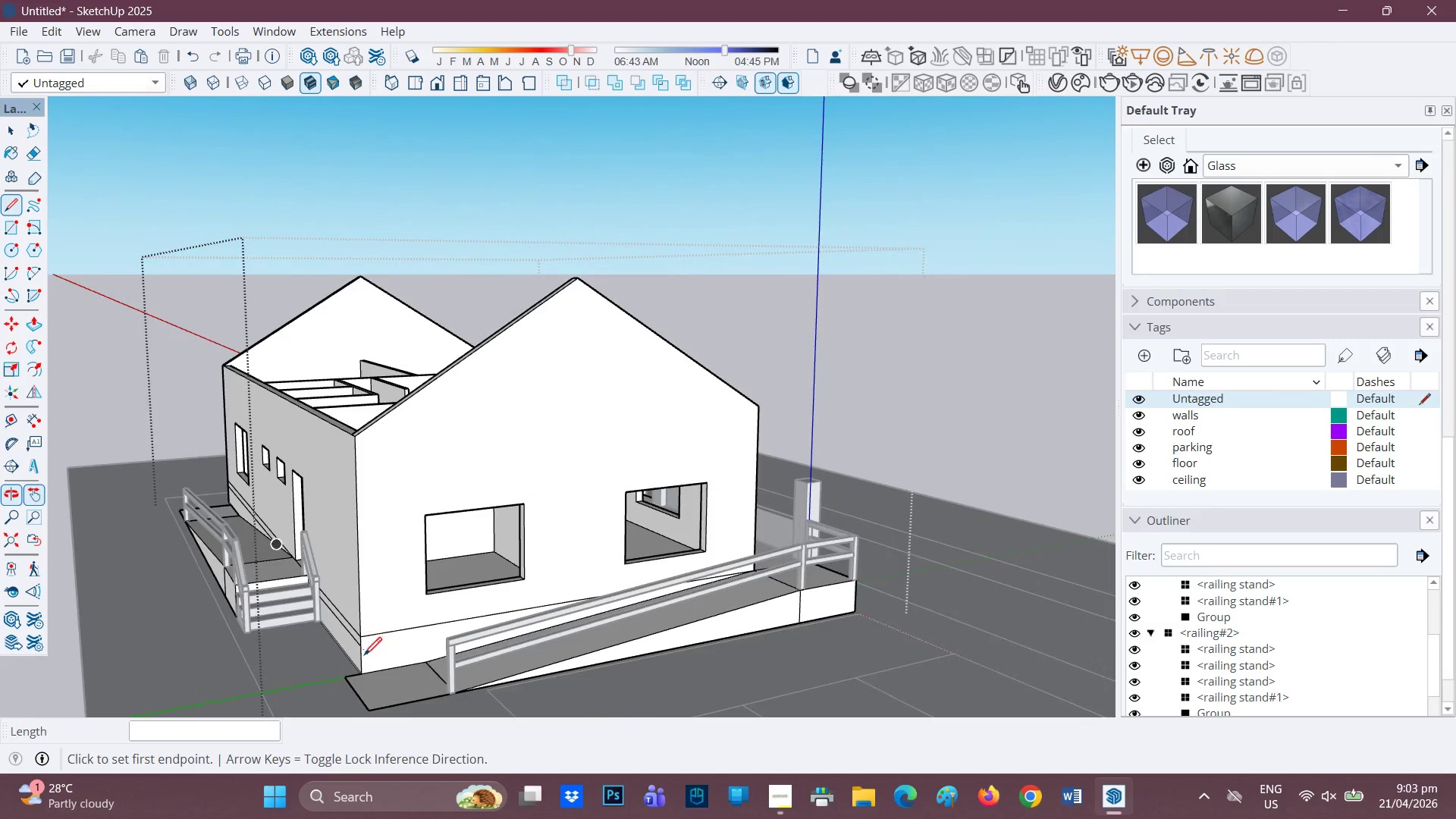 
left_click([363, 648])
 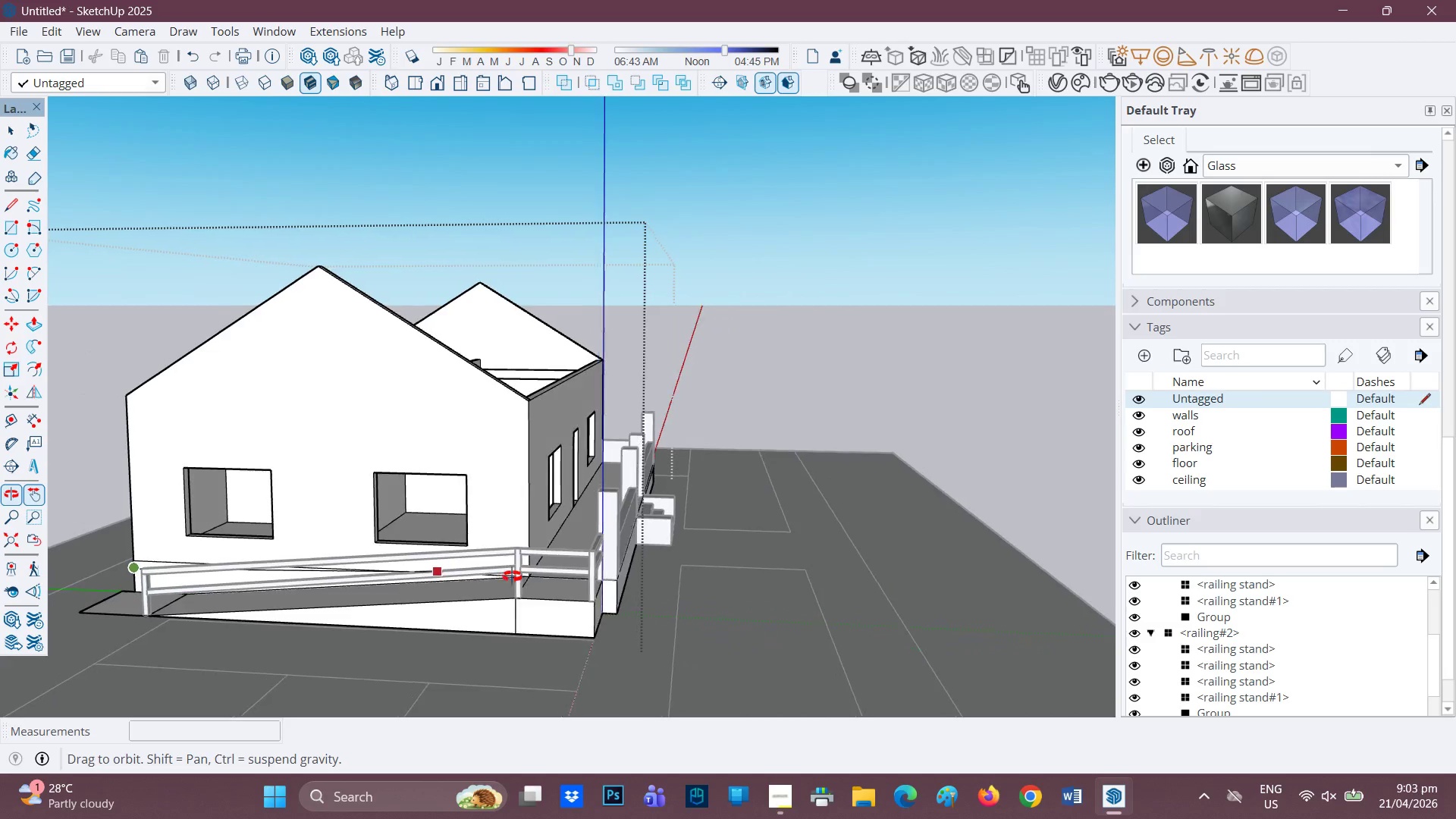 
wait(8.98)
 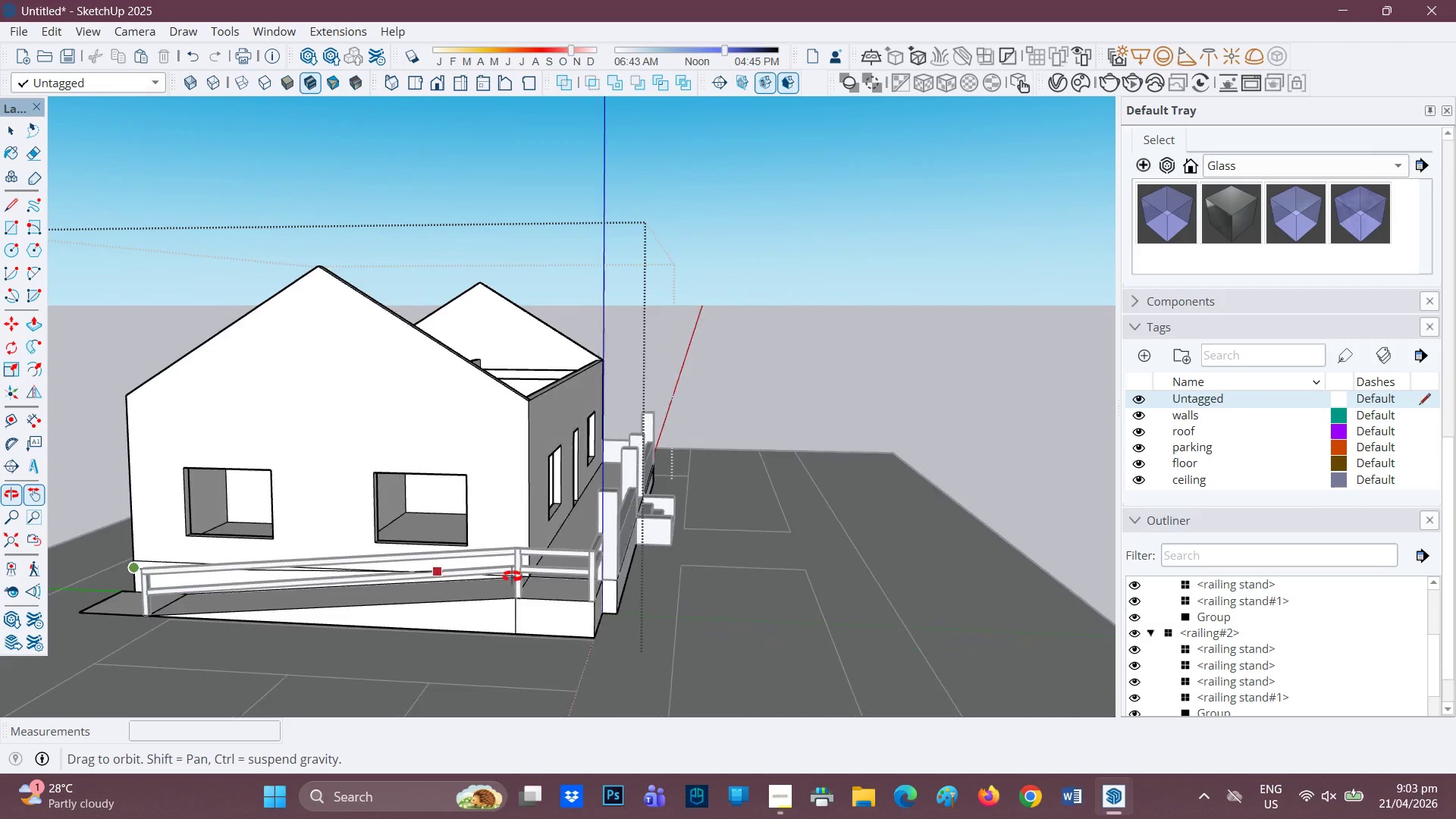 
left_click([797, 604])
 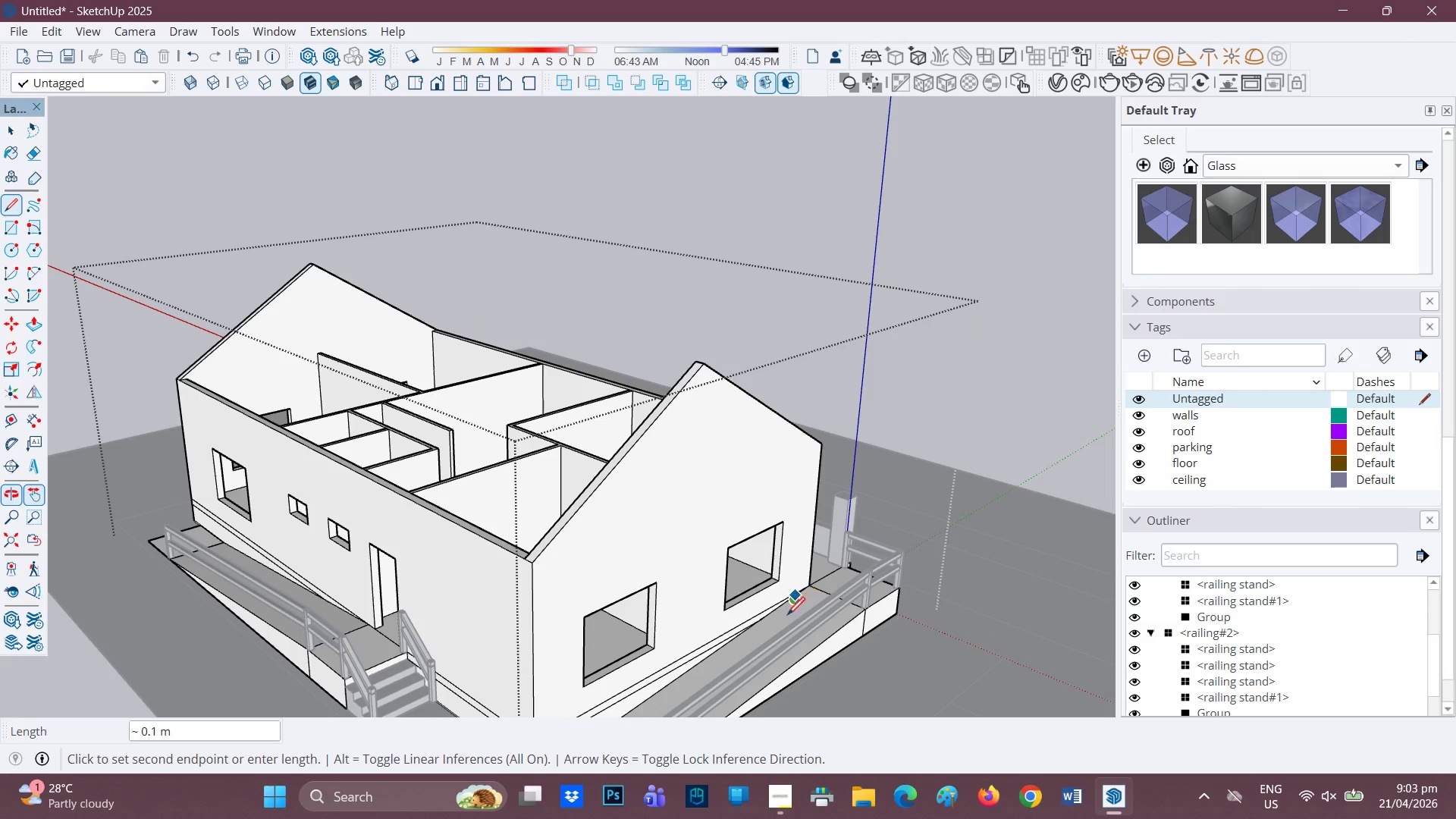 
scroll: coordinate [762, 629], scroll_direction: up, amount: 1.0
 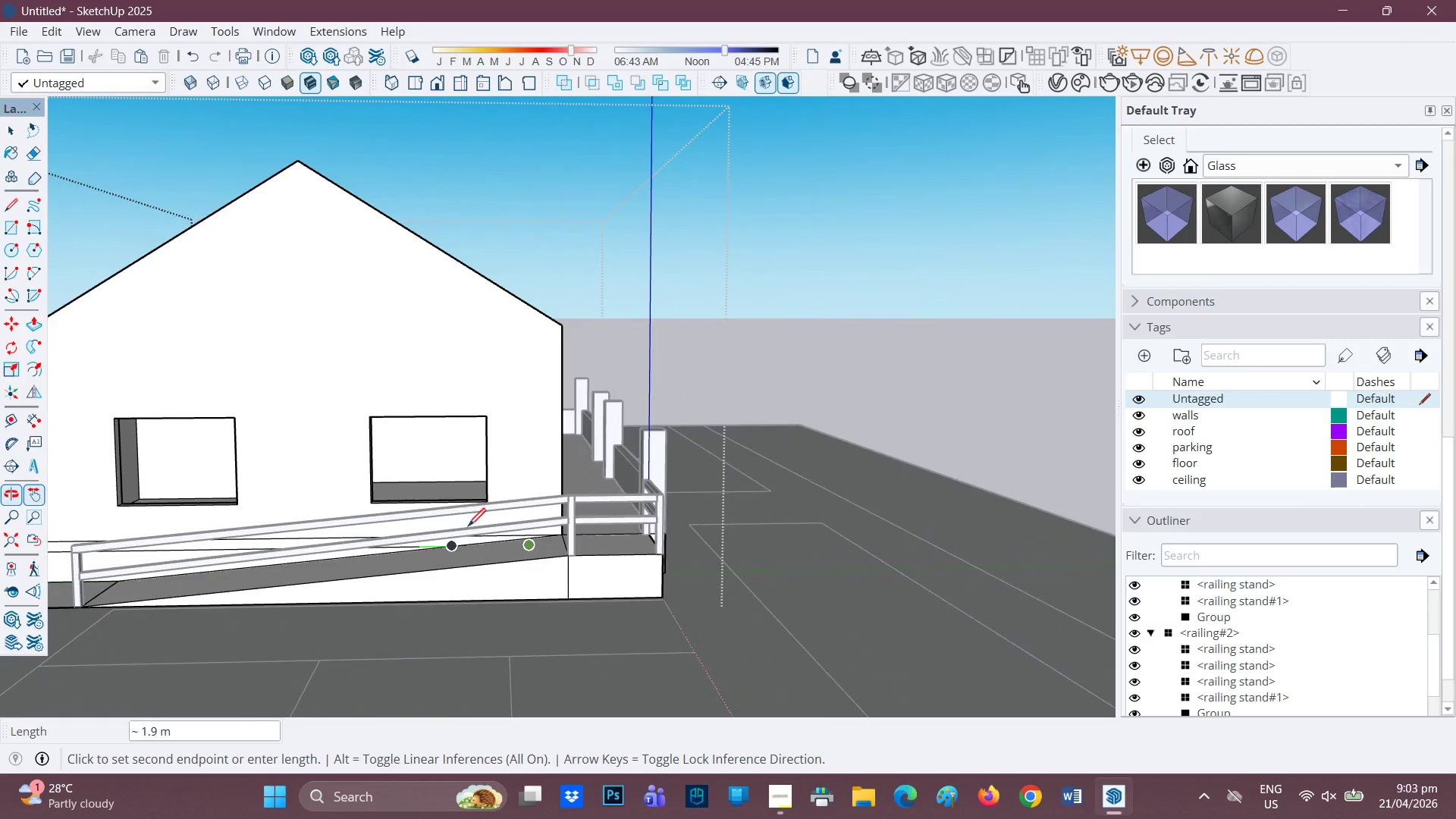 
left_click([529, 549])
 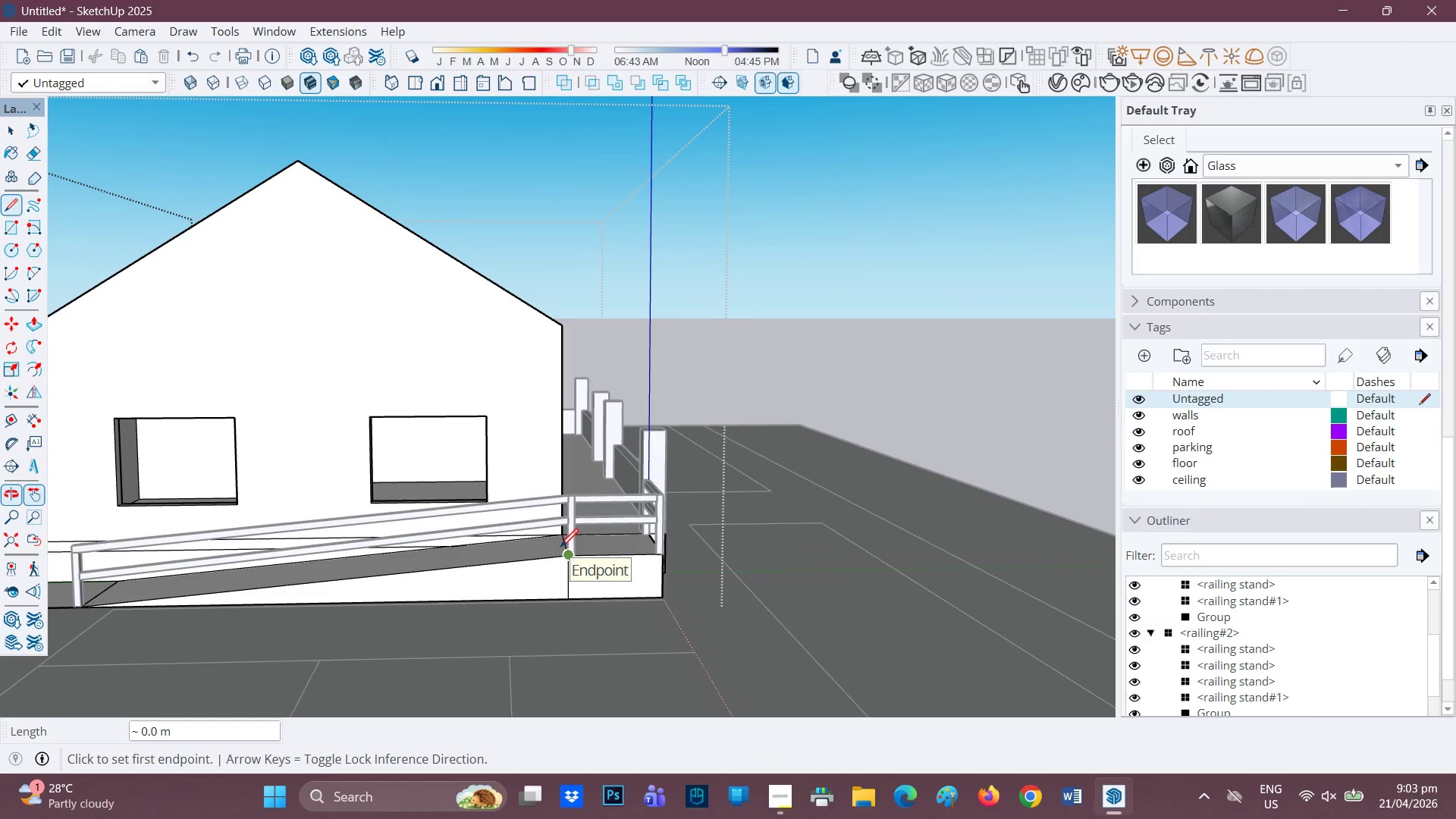 
scroll: coordinate [733, 591], scroll_direction: up, amount: 9.0
 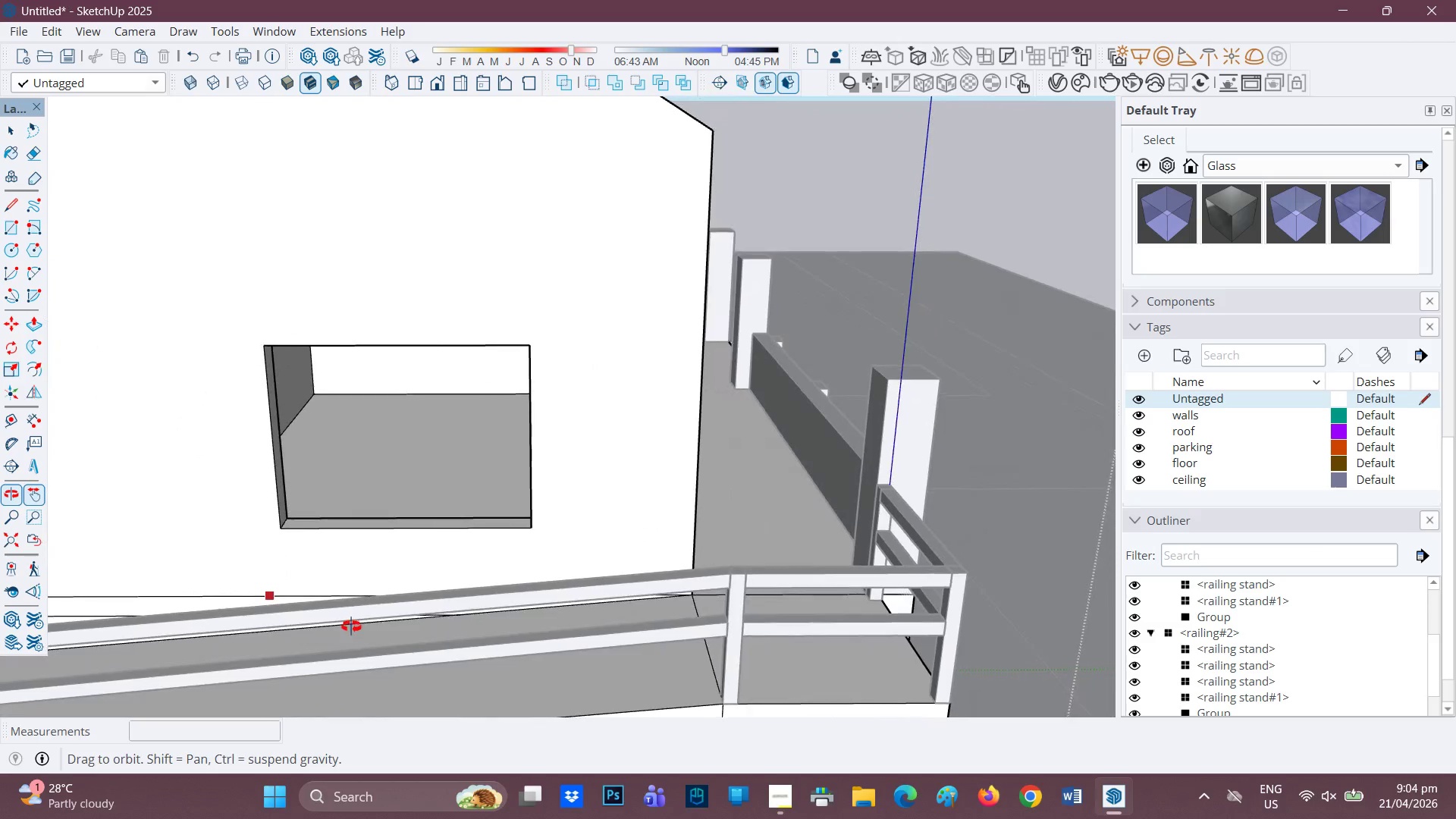 
key(H)
 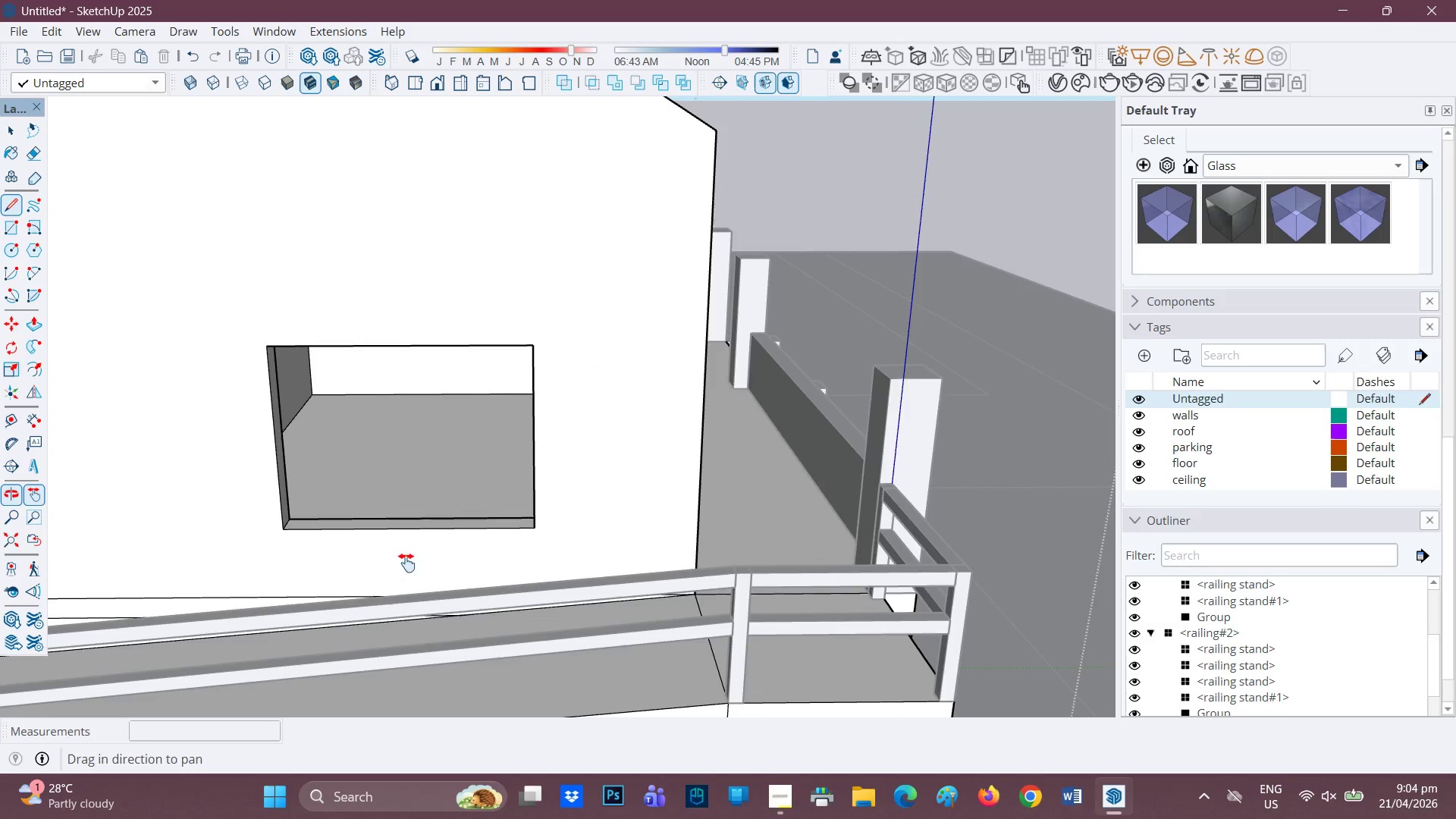 
left_click_drag(start_coordinate=[402, 563], to_coordinate=[838, 503])
 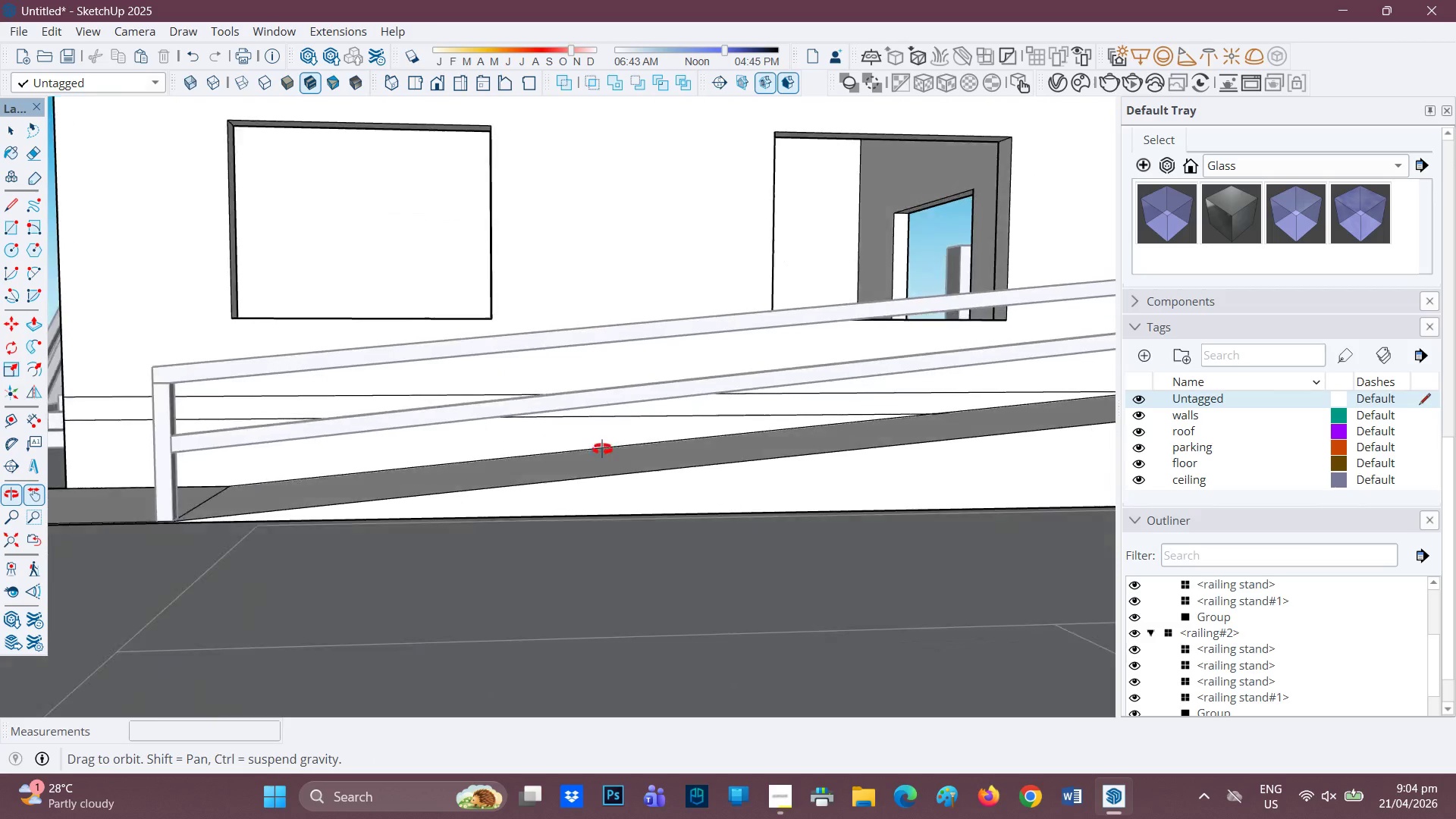 
scroll: coordinate [758, 474], scroll_direction: down, amount: 8.0
 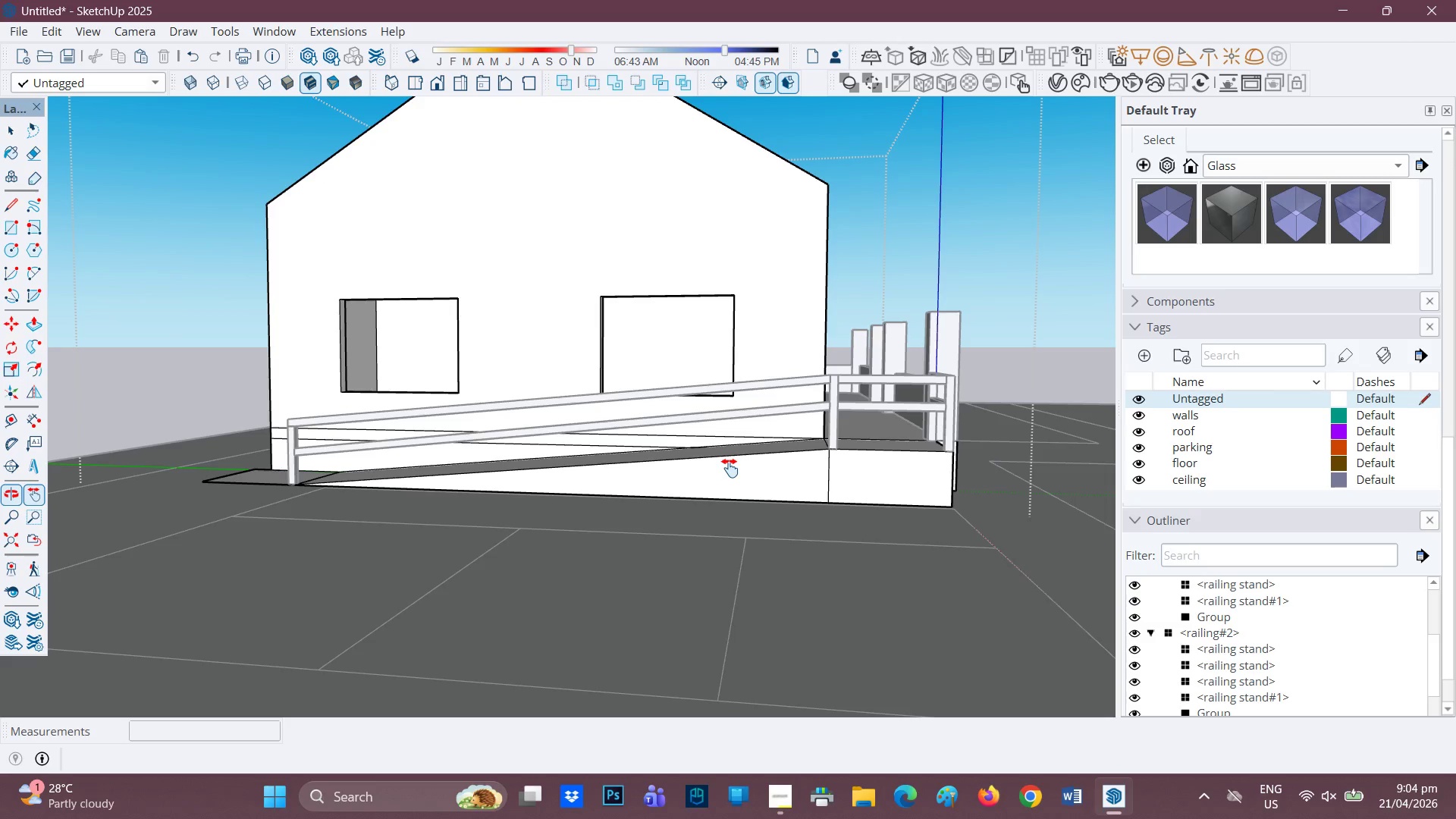 
wait(6.89)
 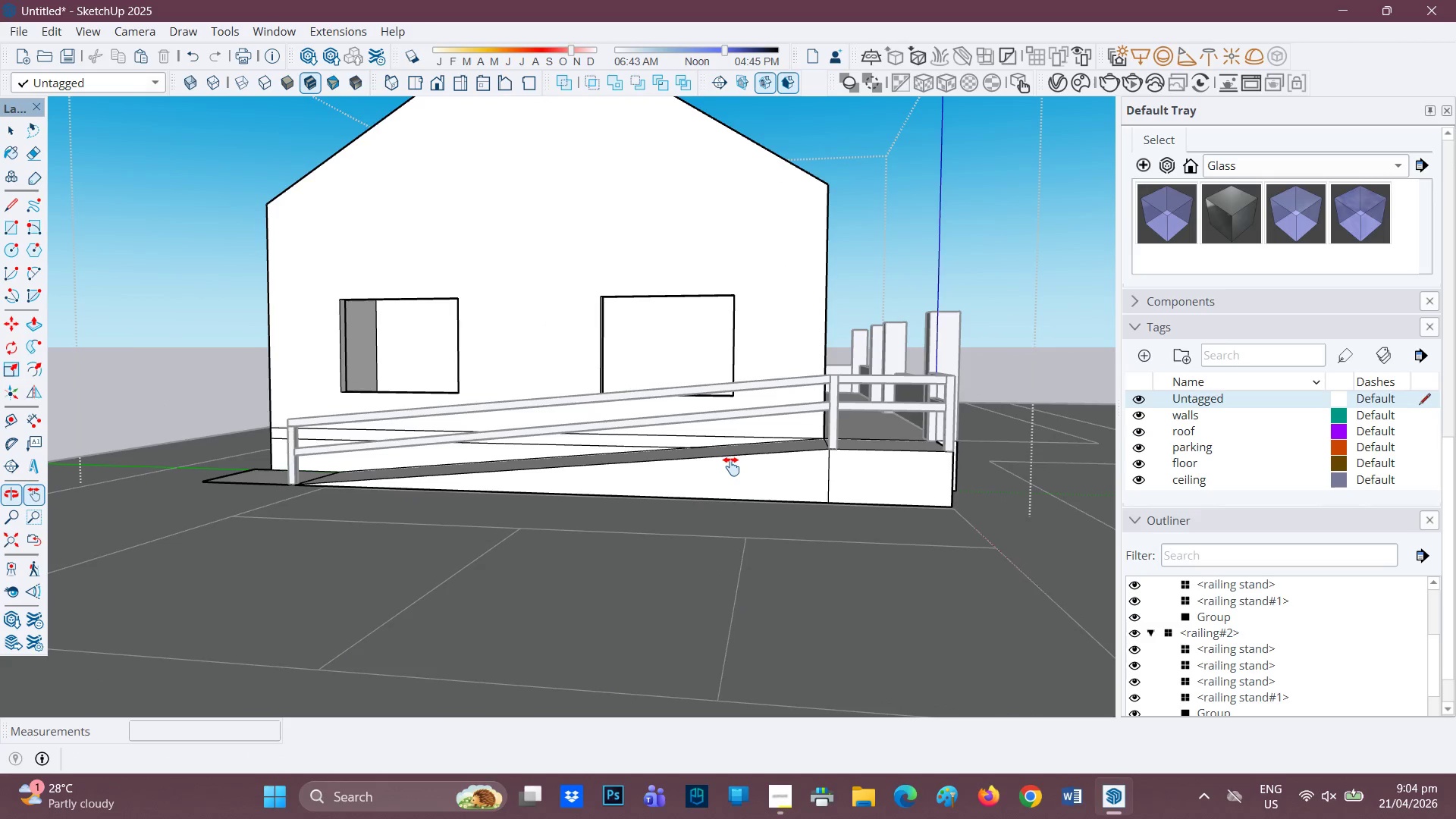 
scroll: coordinate [774, 465], scroll_direction: down, amount: 2.0
 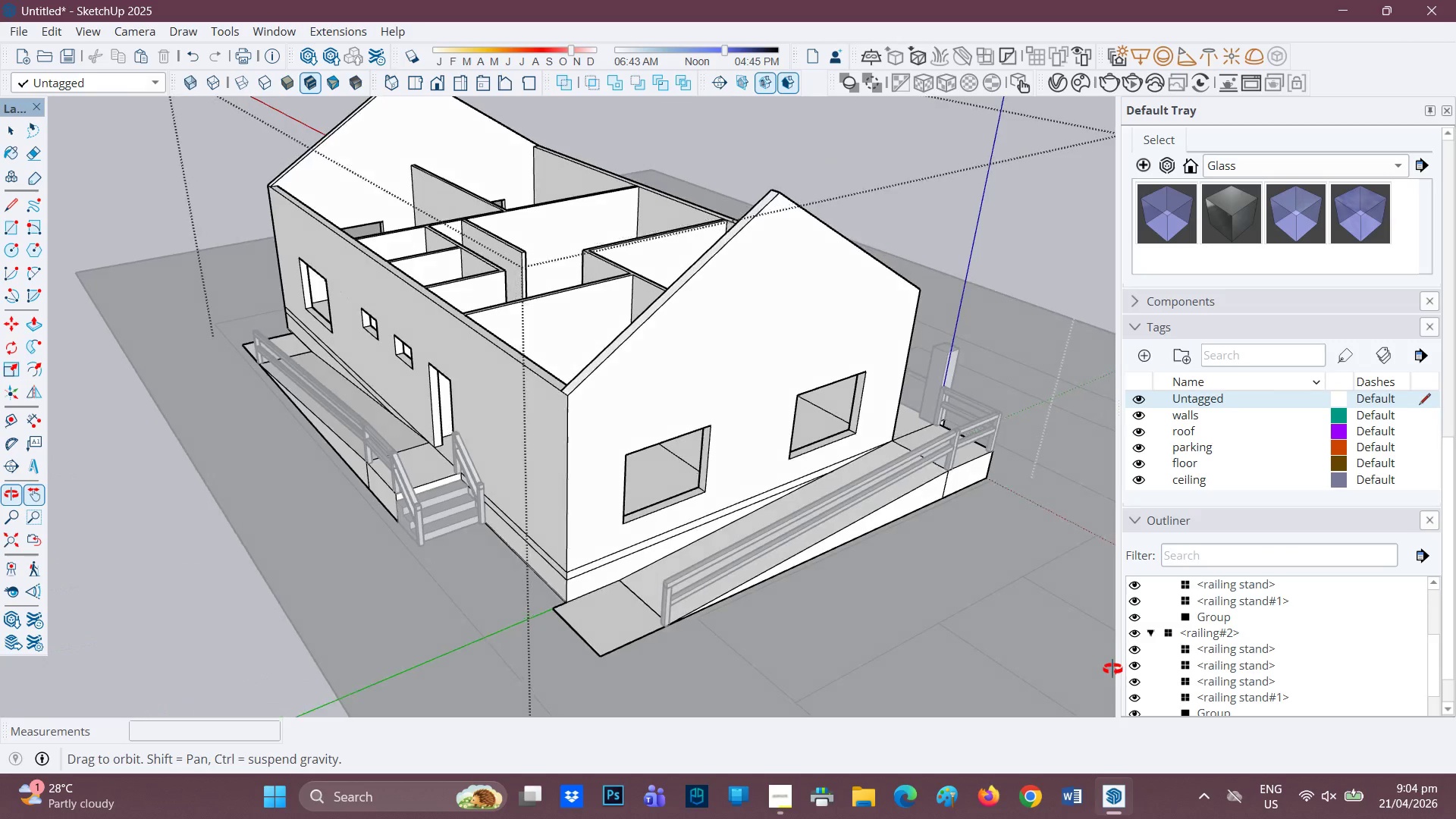 
scroll: coordinate [606, 549], scroll_direction: up, amount: 12.0
 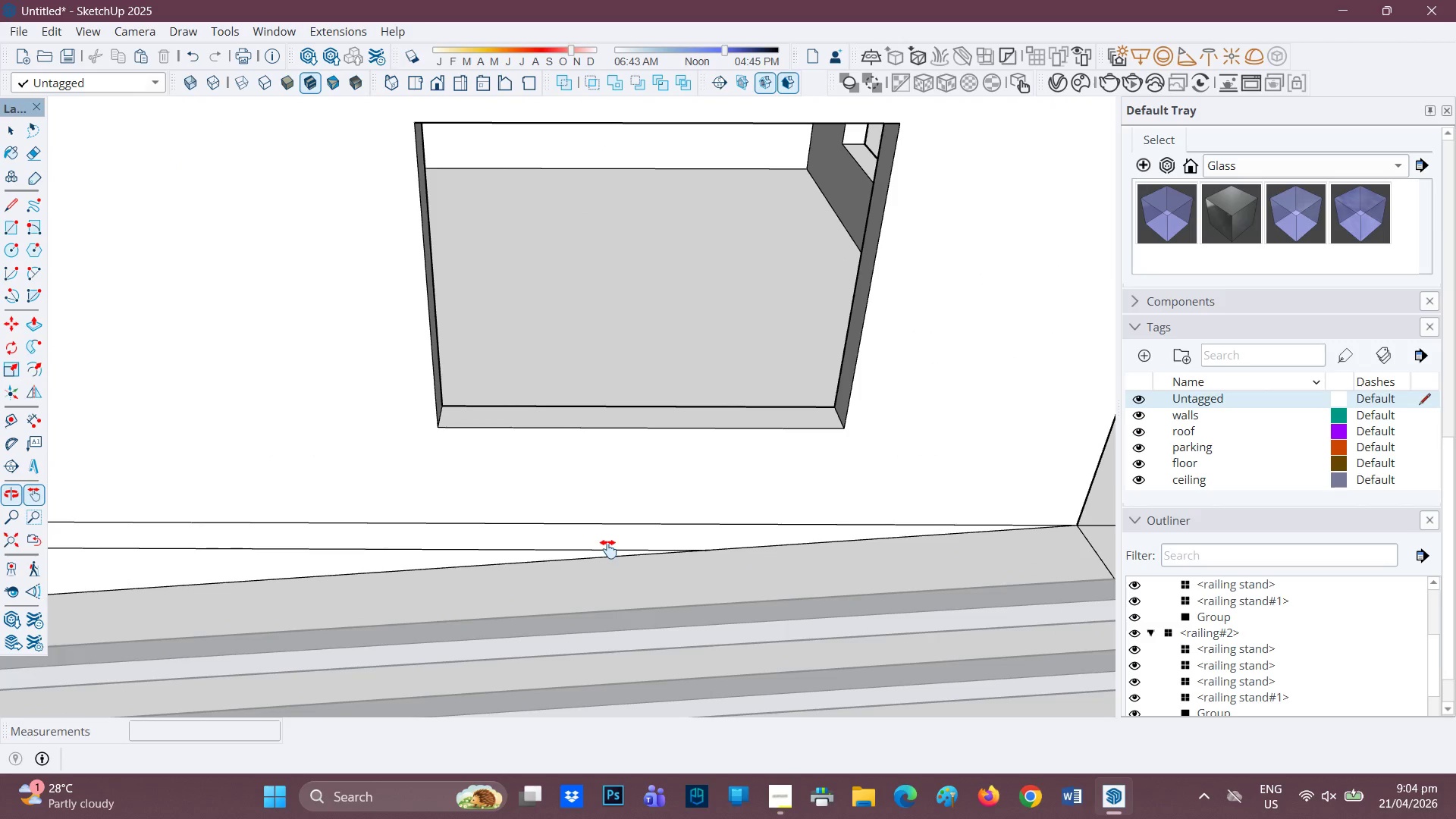 
scroll: coordinate [904, 556], scroll_direction: down, amount: 15.0
 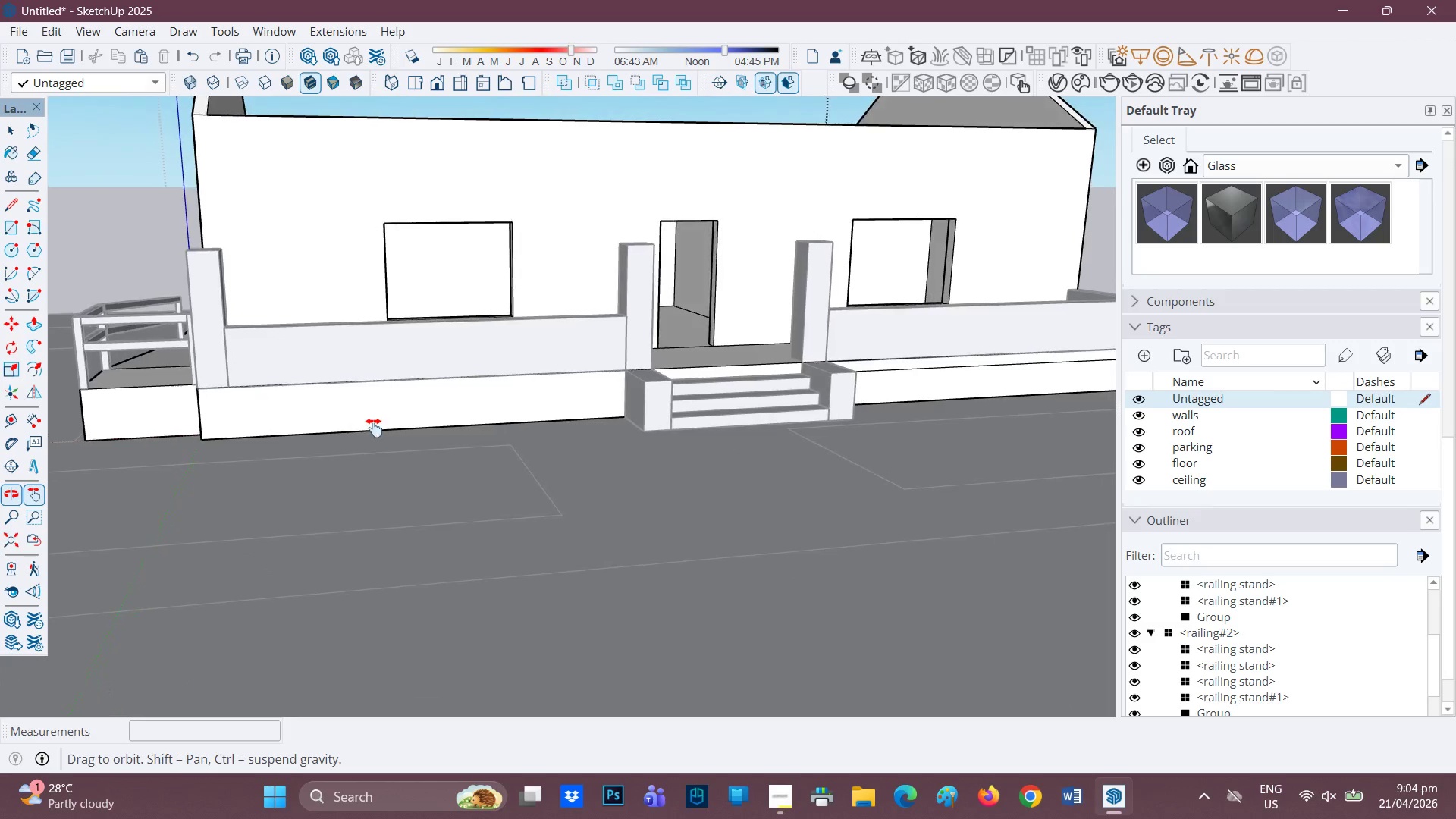 
key(L)
 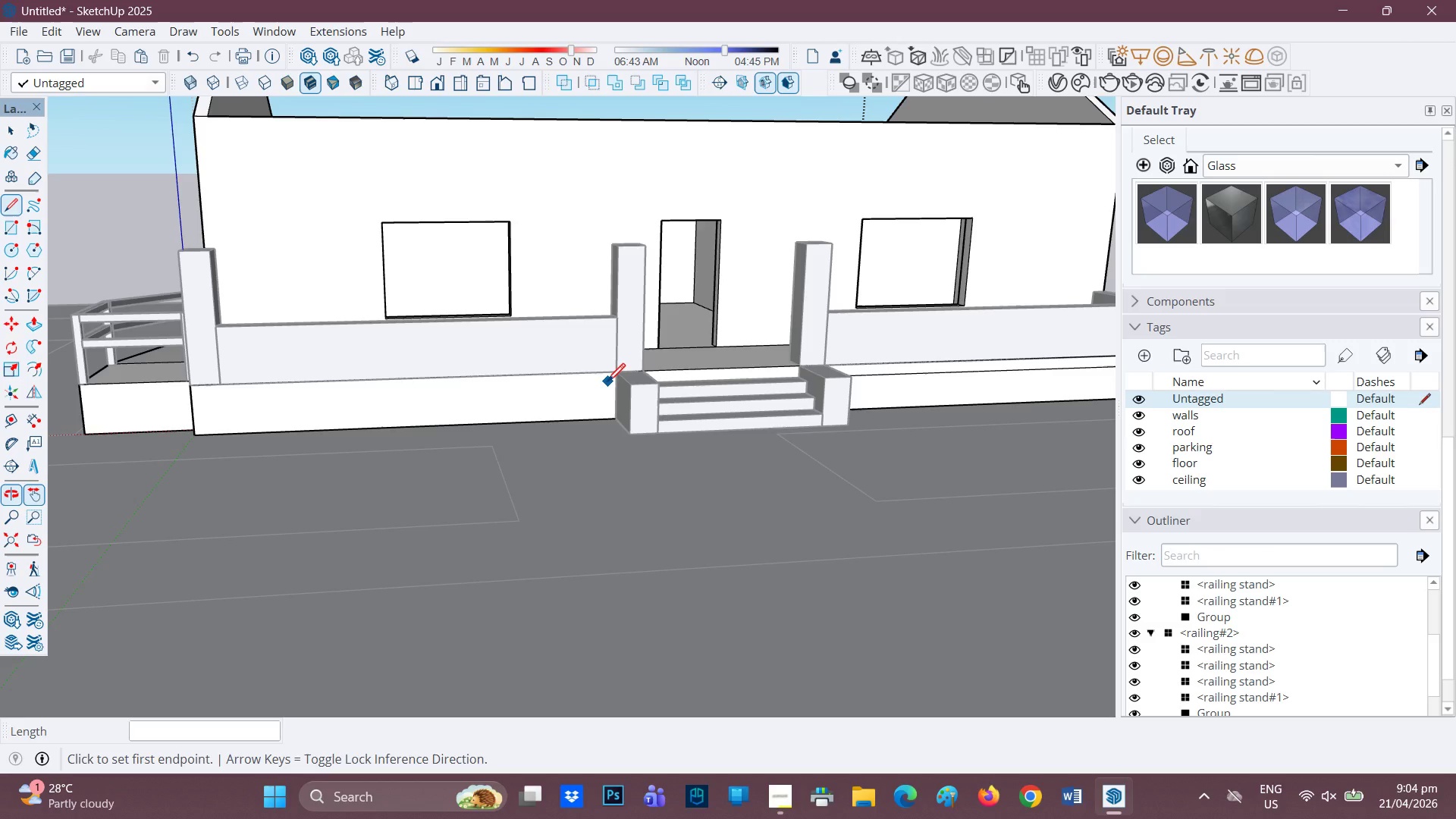 
wait(7.39)
 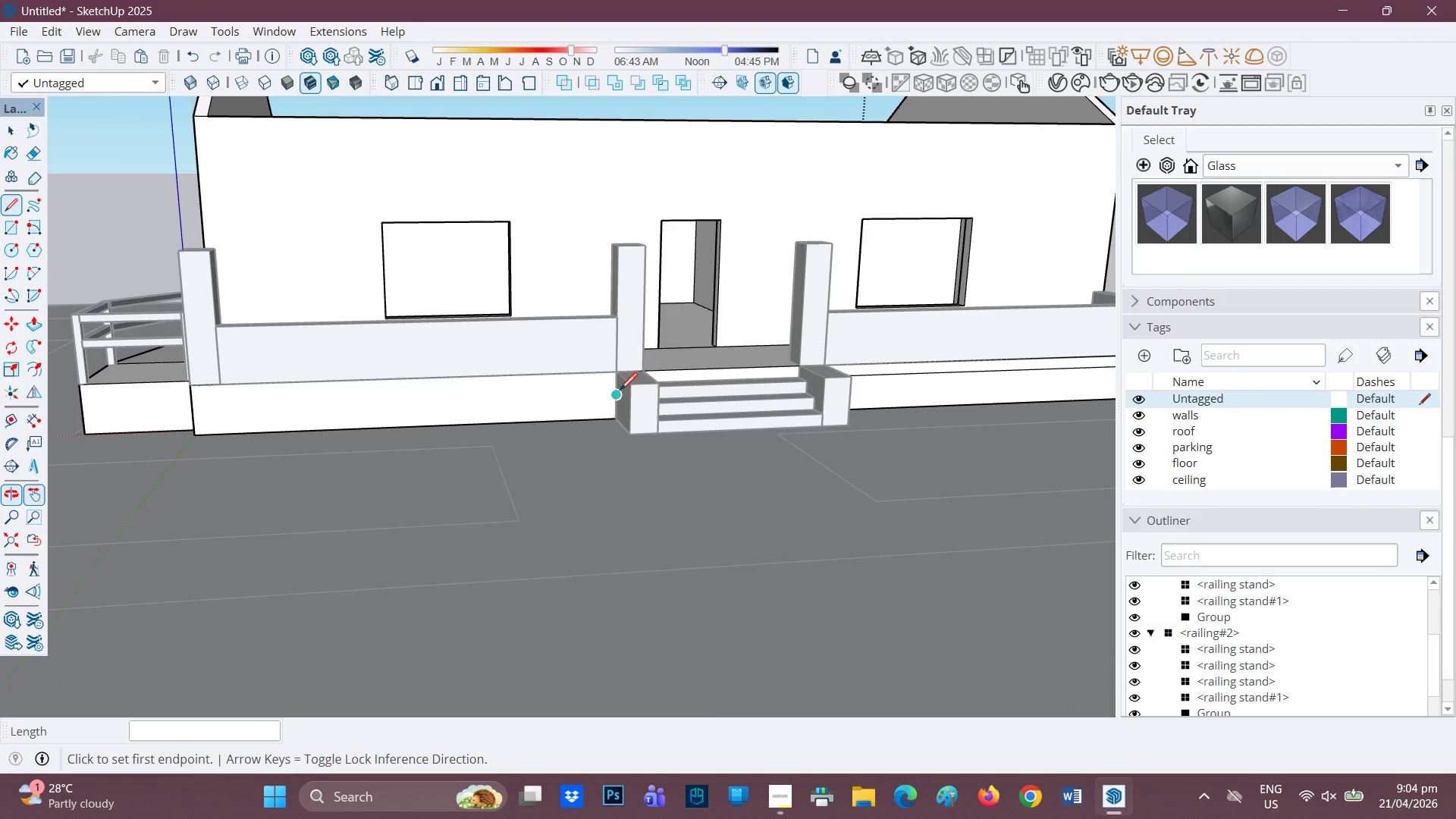 
left_click([192, 408])
 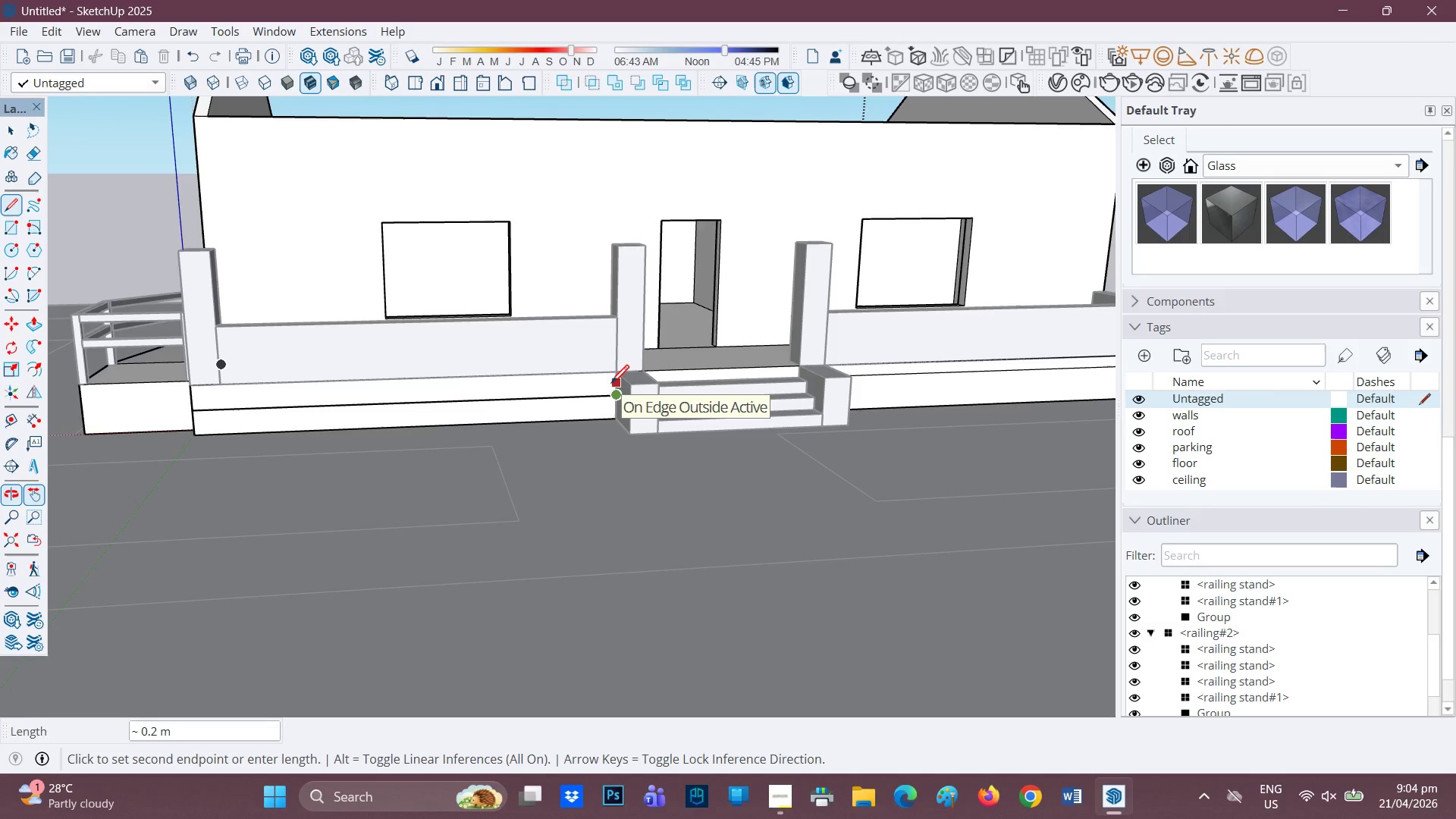 
key(Space)
 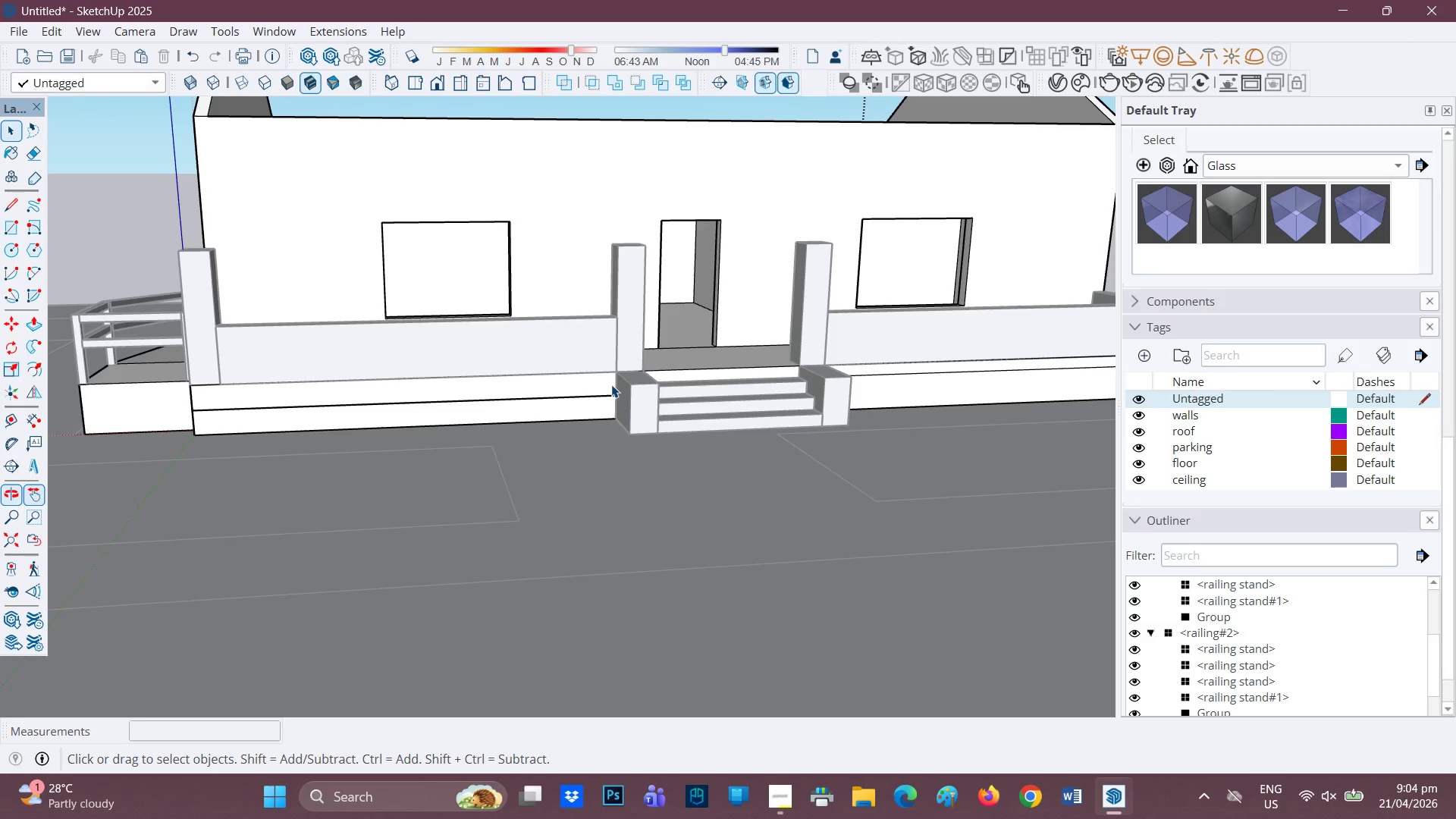 
key(Control+Z)
 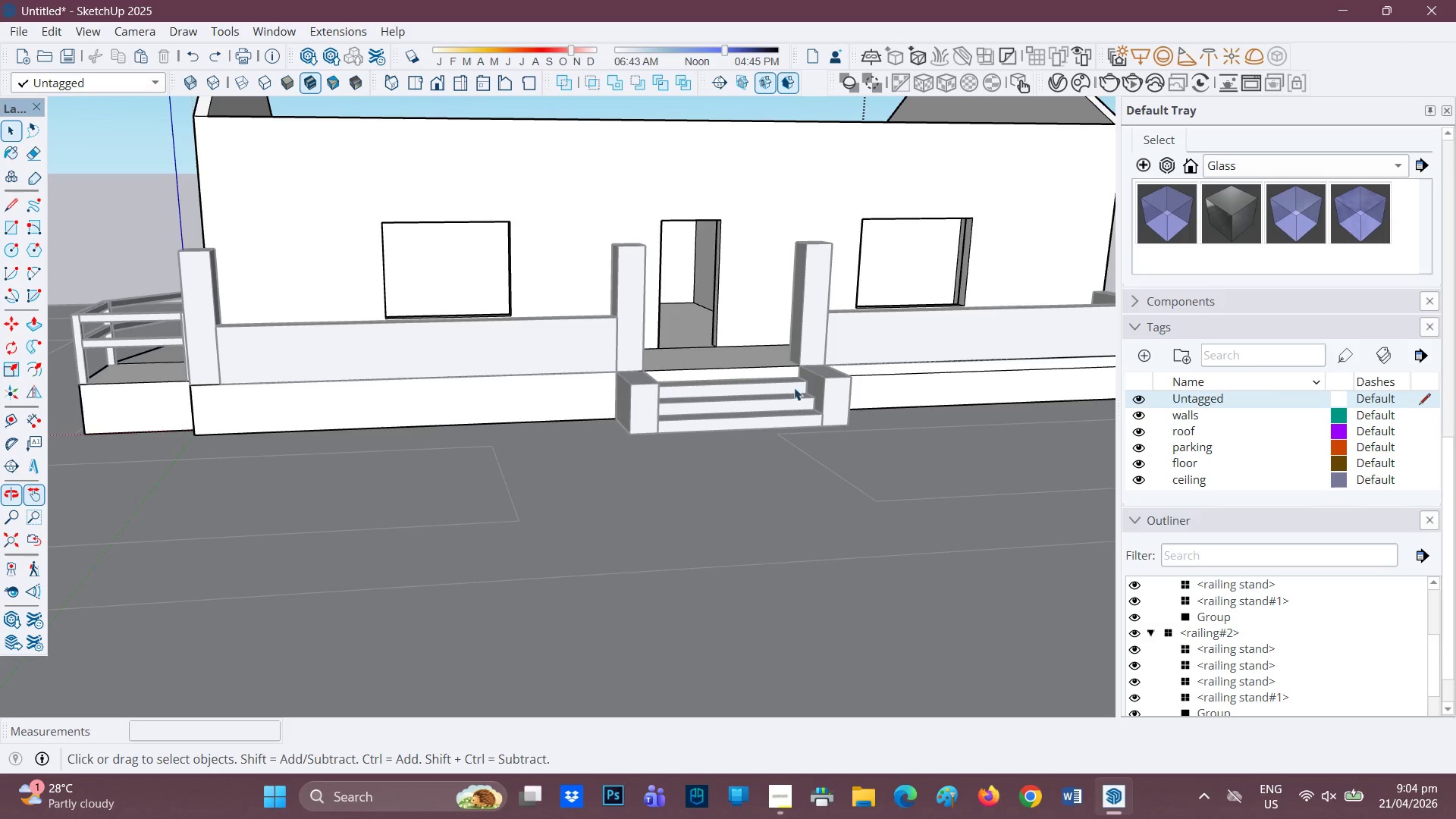 
double_click([903, 378])
 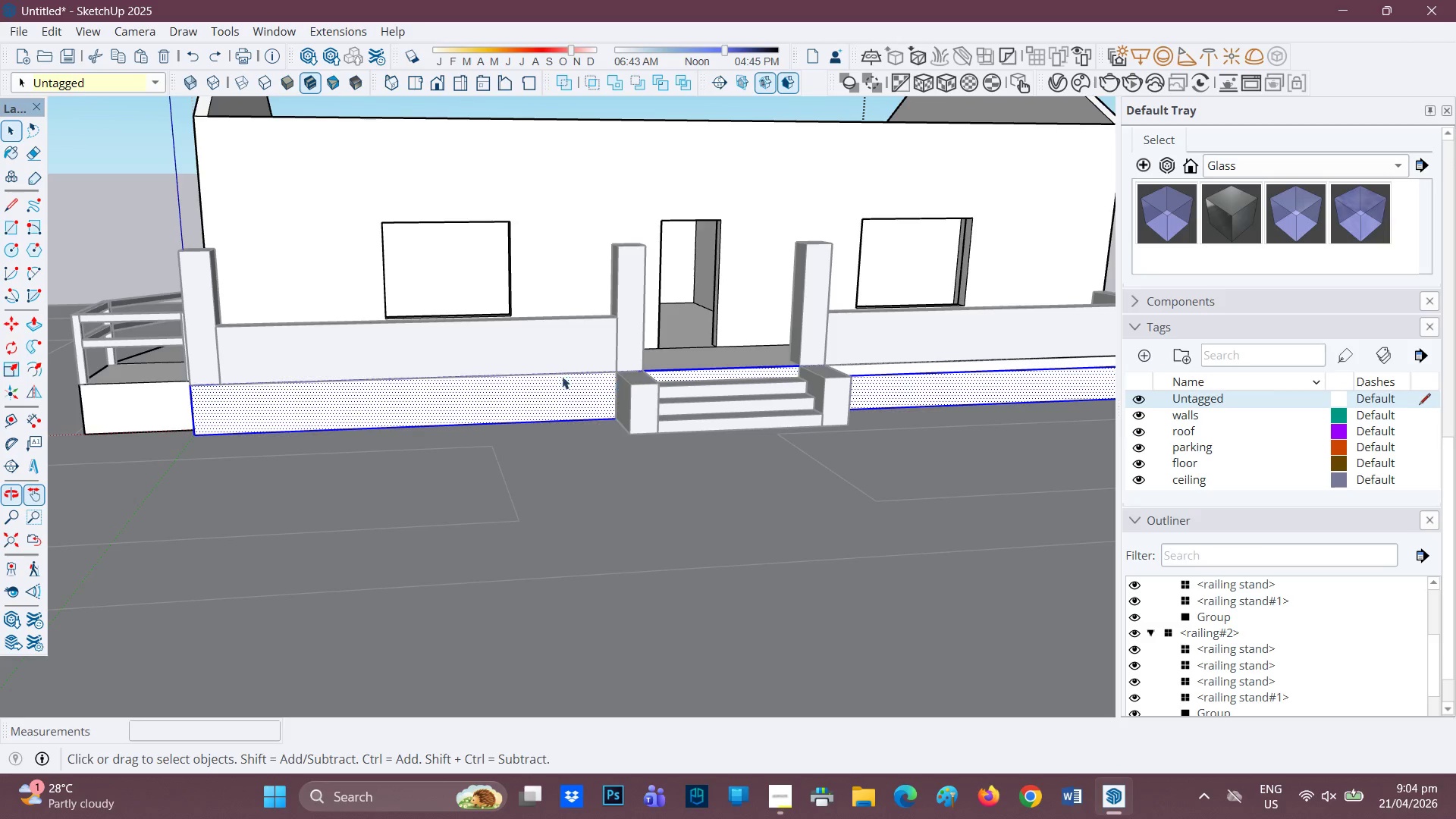 
left_click([545, 374])
 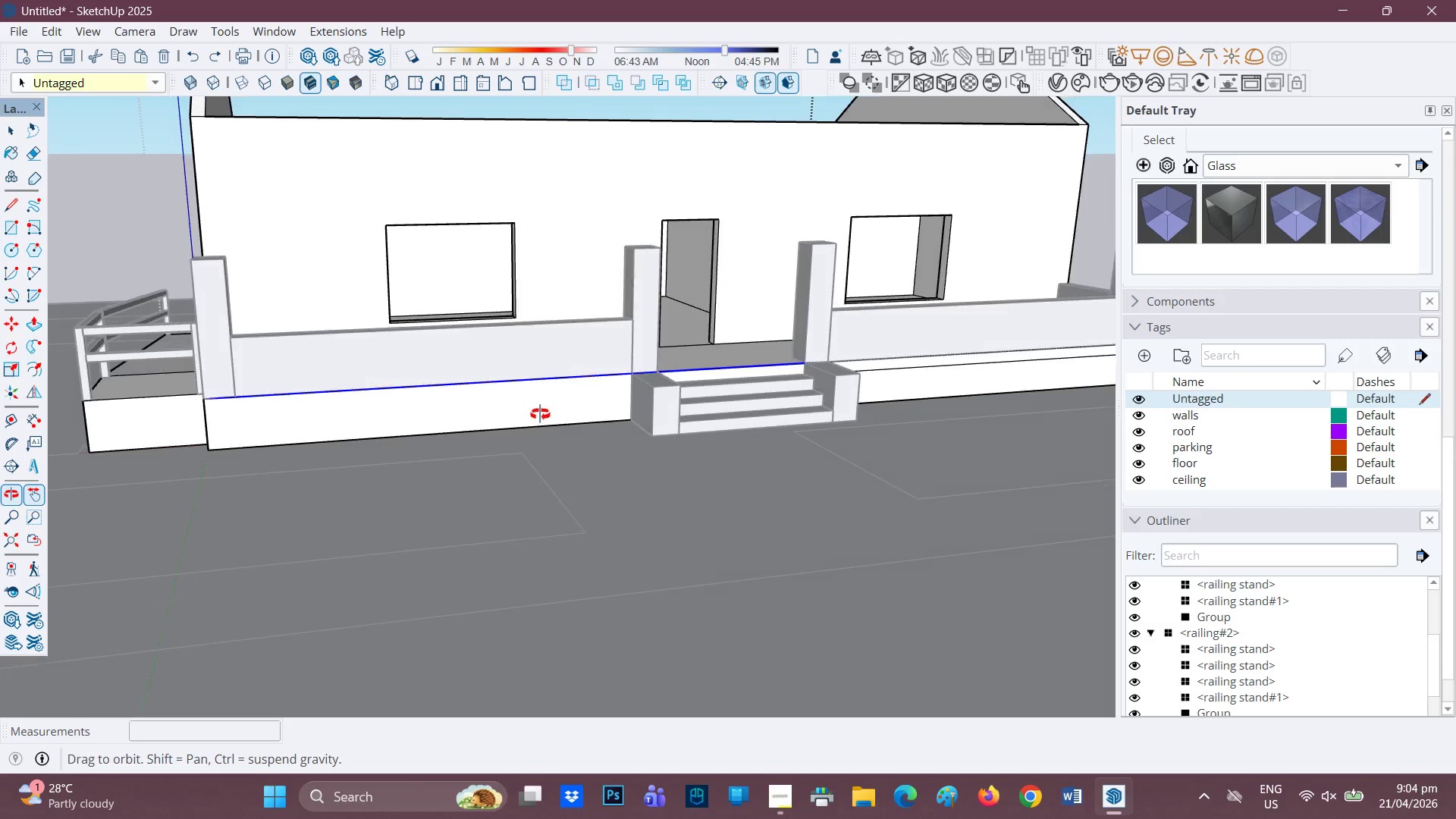 
scroll: coordinate [544, 413], scroll_direction: none, amount: 0.0
 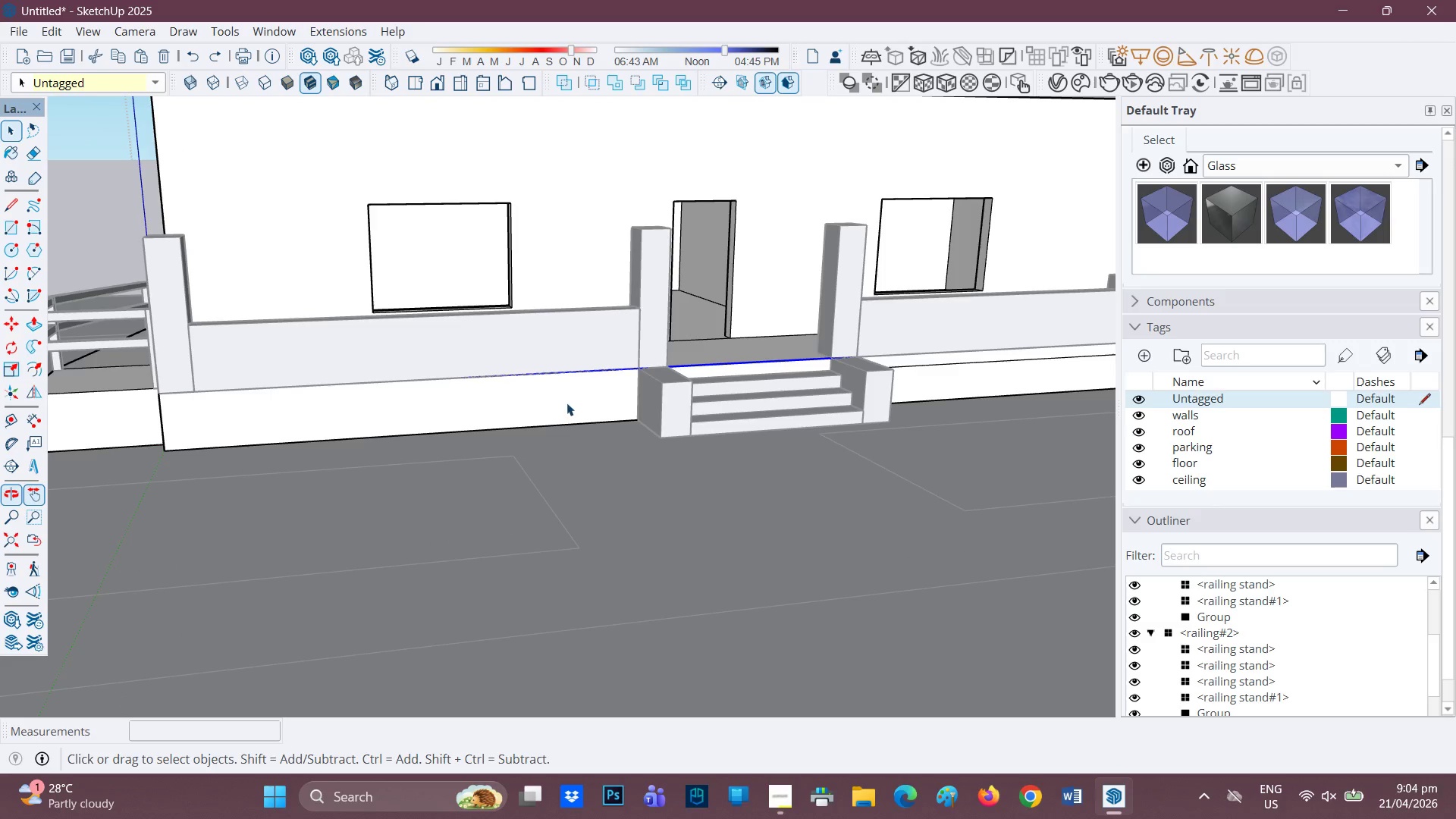 
key(L)
 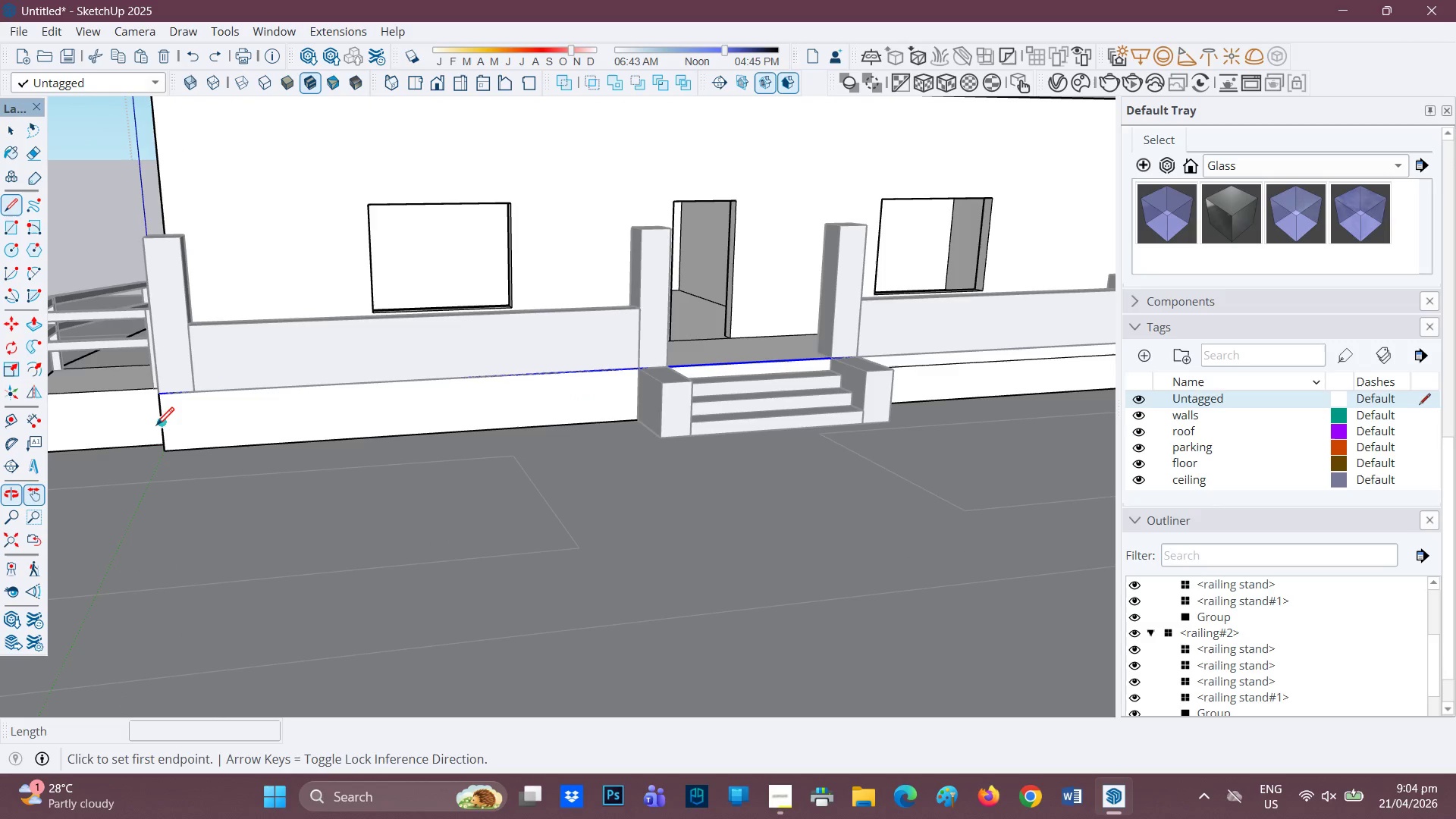 
left_click_drag(start_coordinate=[161, 426], to_coordinate=[168, 427])
 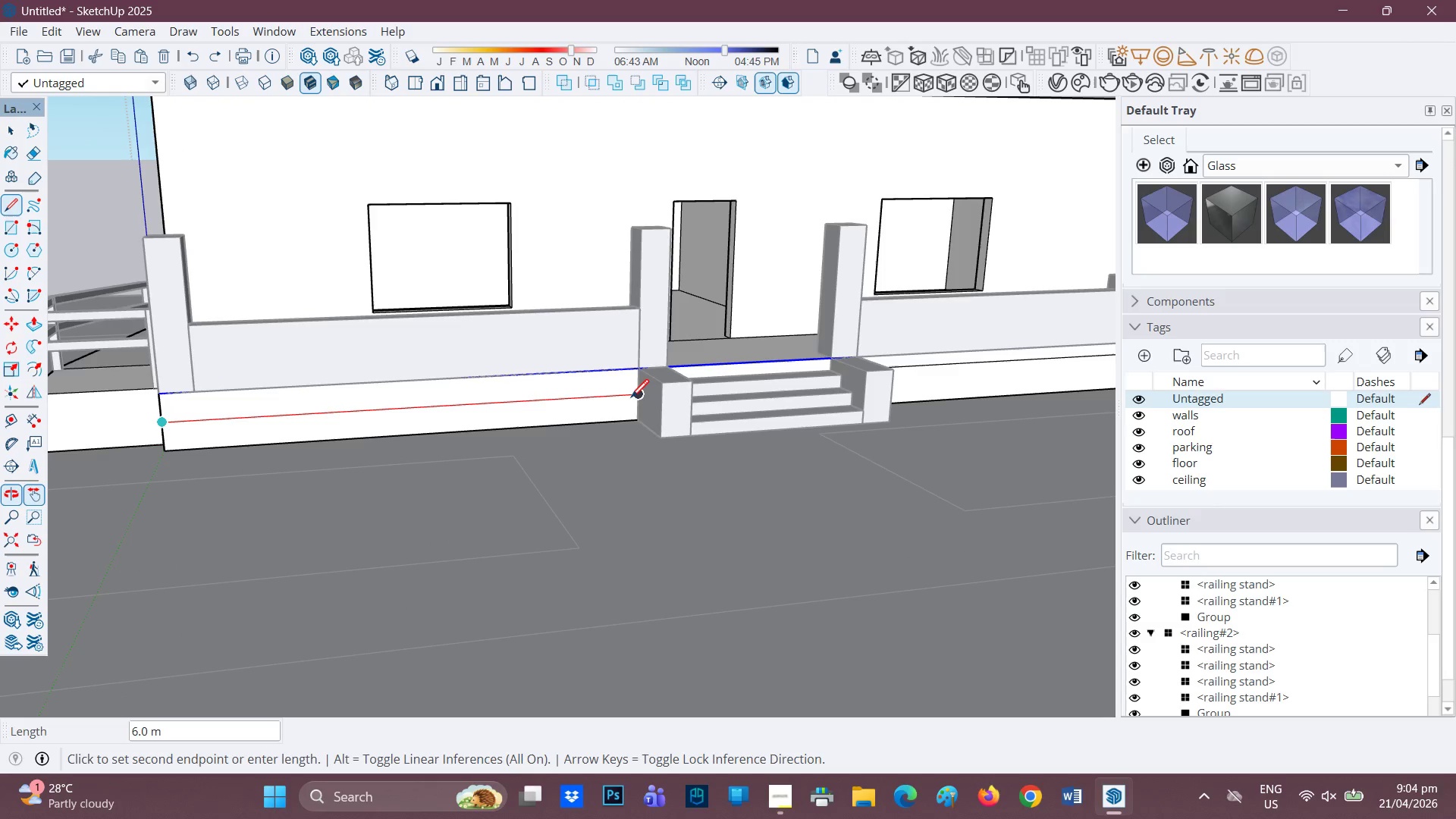 
left_click([631, 397])
 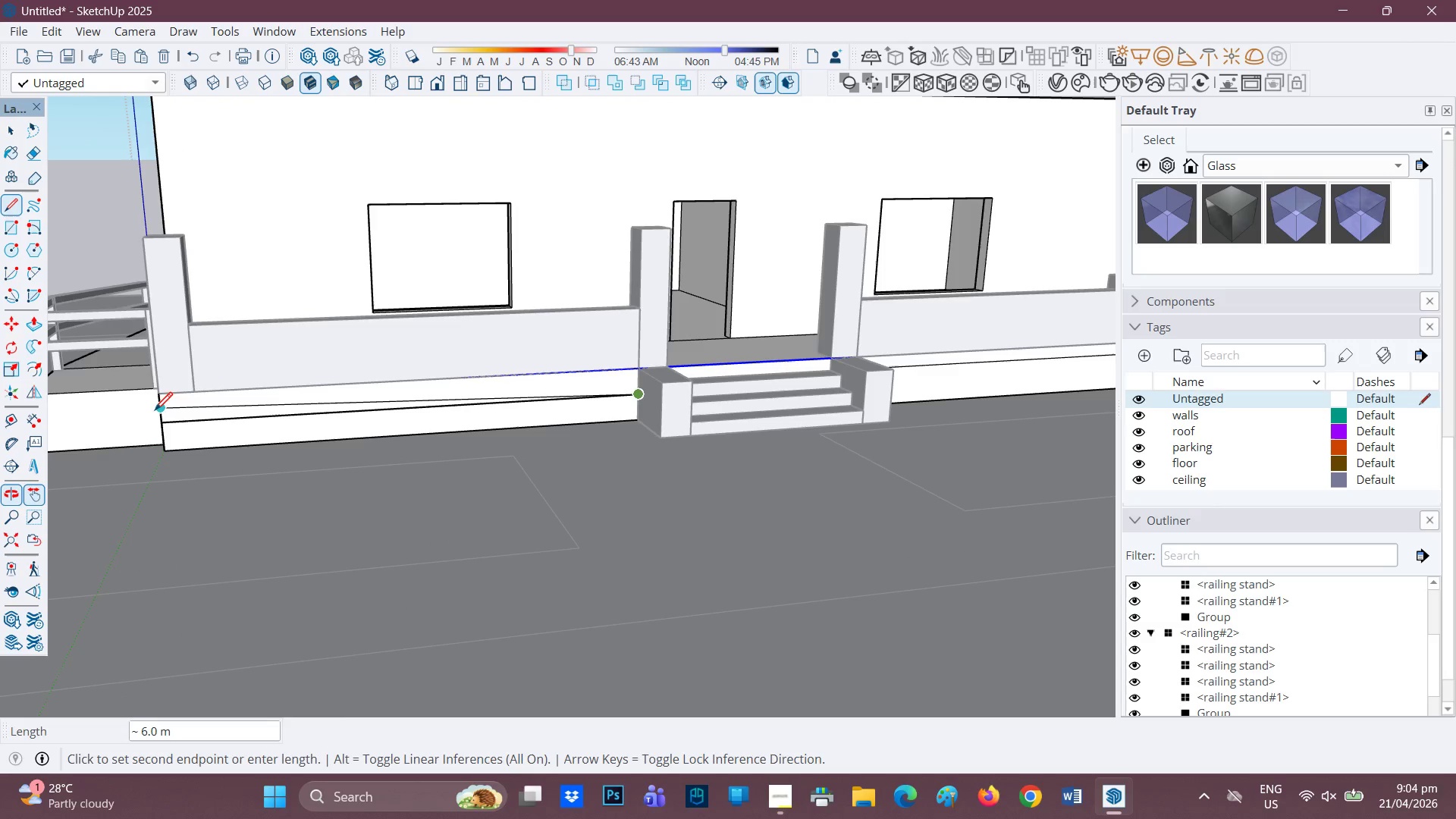 
key(Space)
 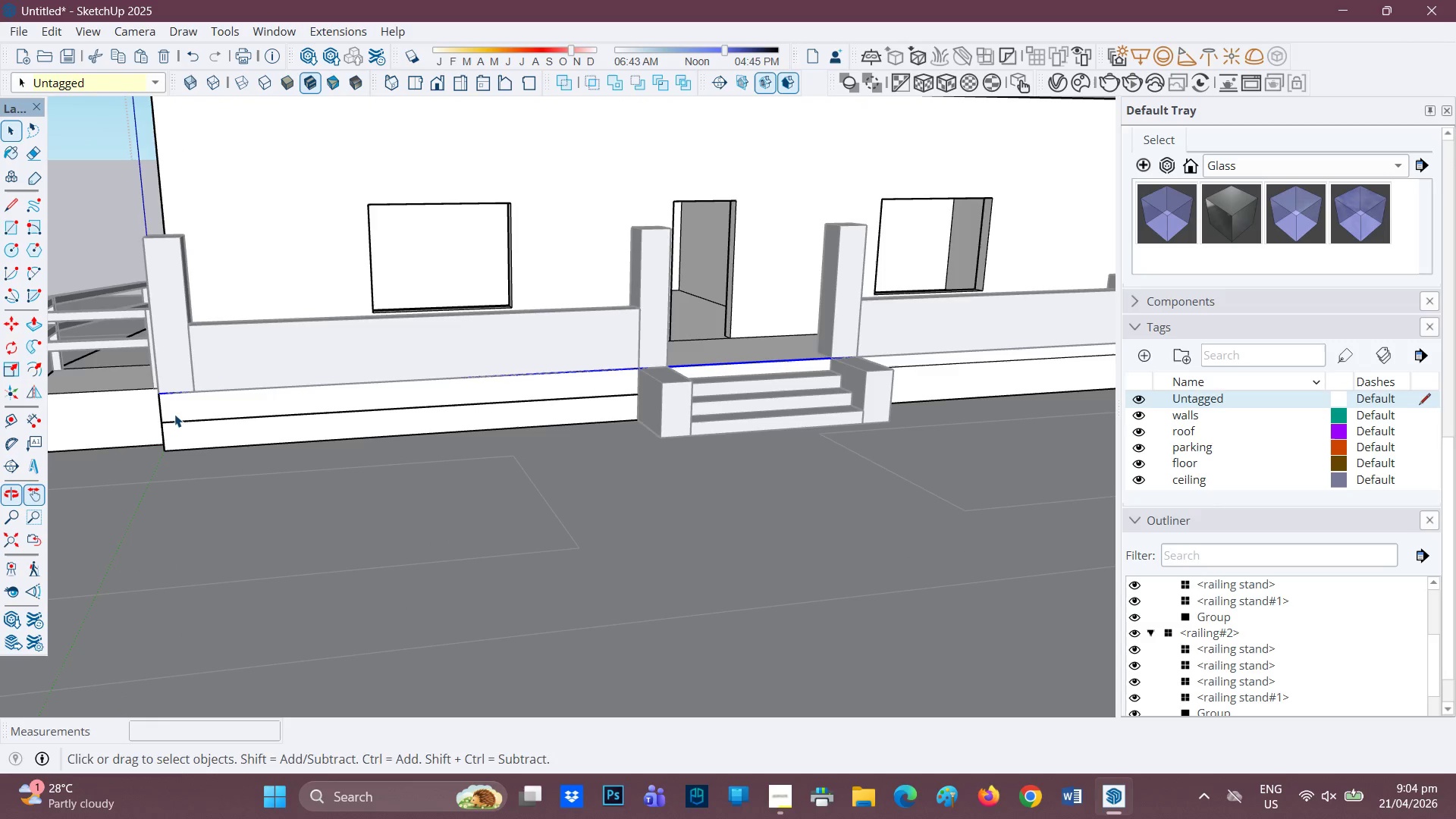 
key(L)
 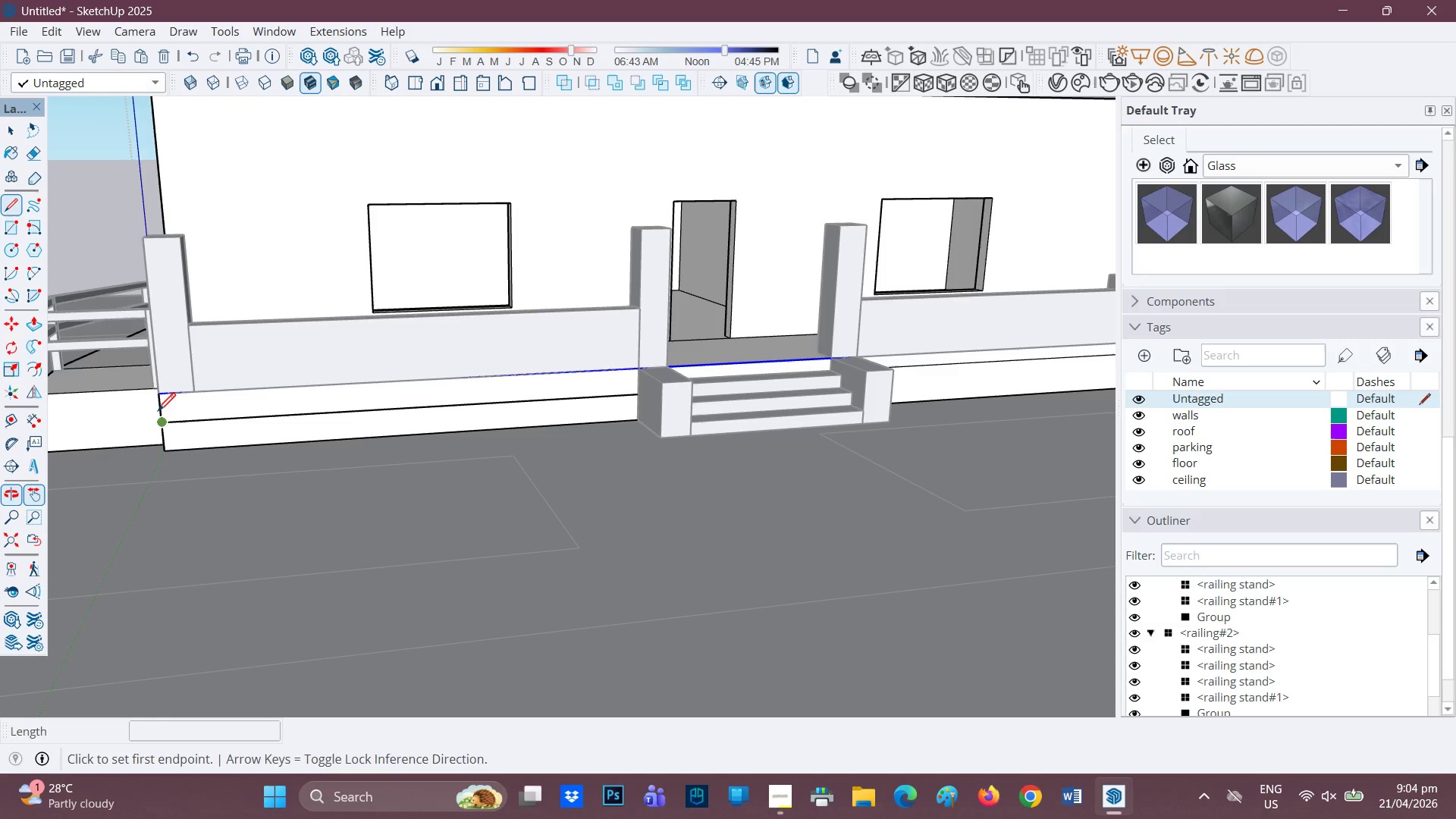 
left_click([156, 411])
 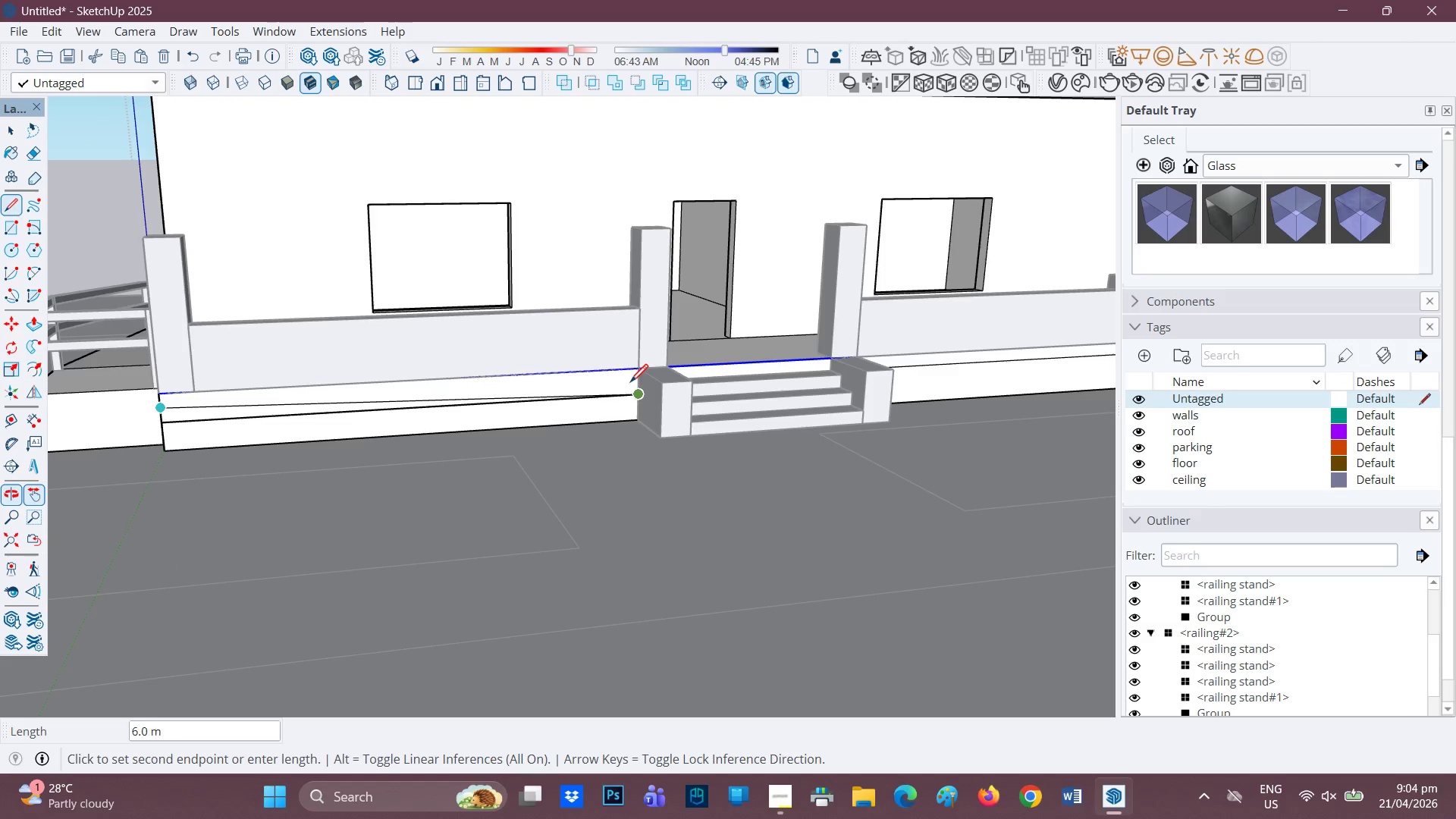 
left_click([634, 384])
 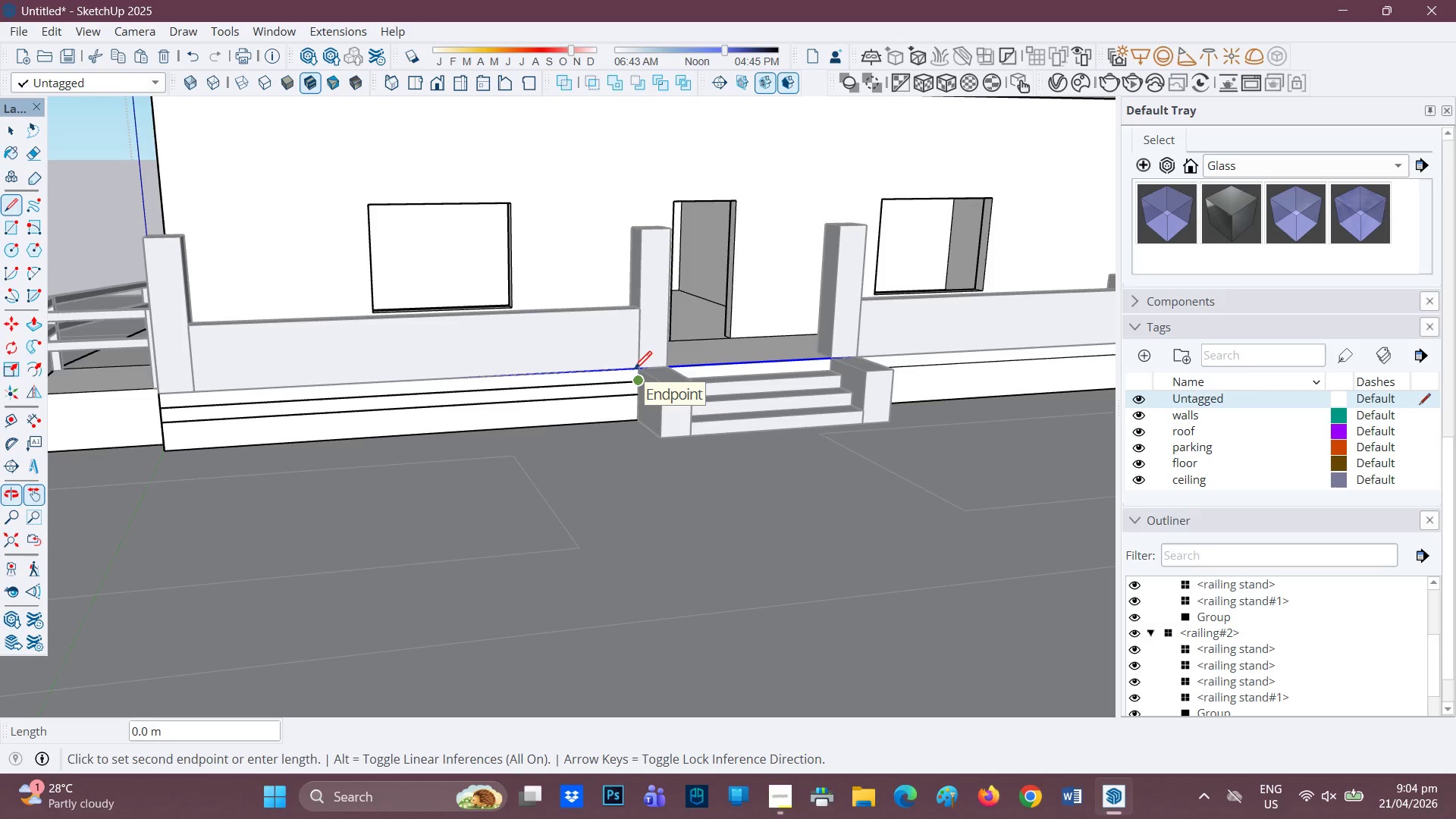 
left_click([635, 371])
 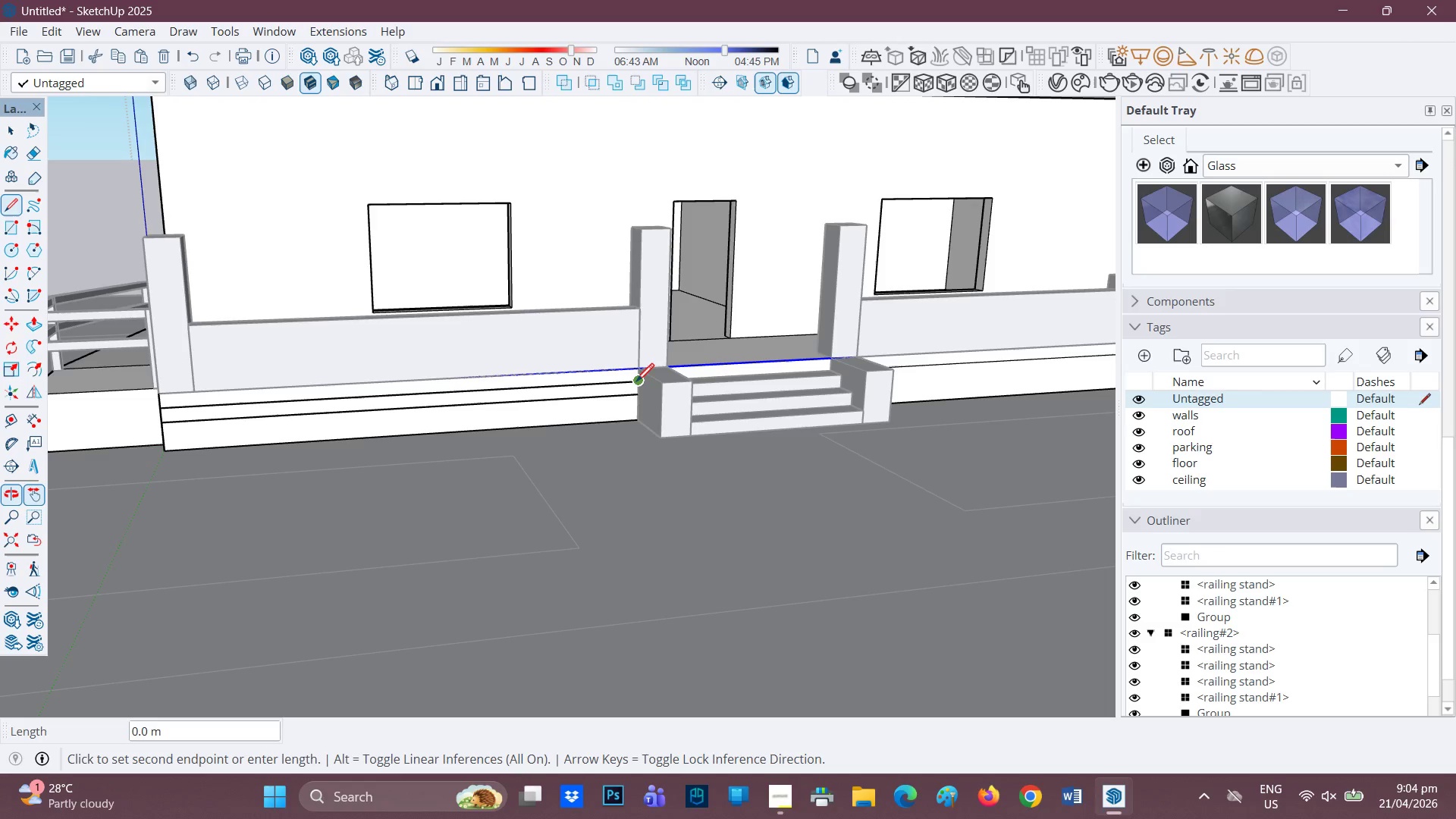 
left_click([636, 384])
 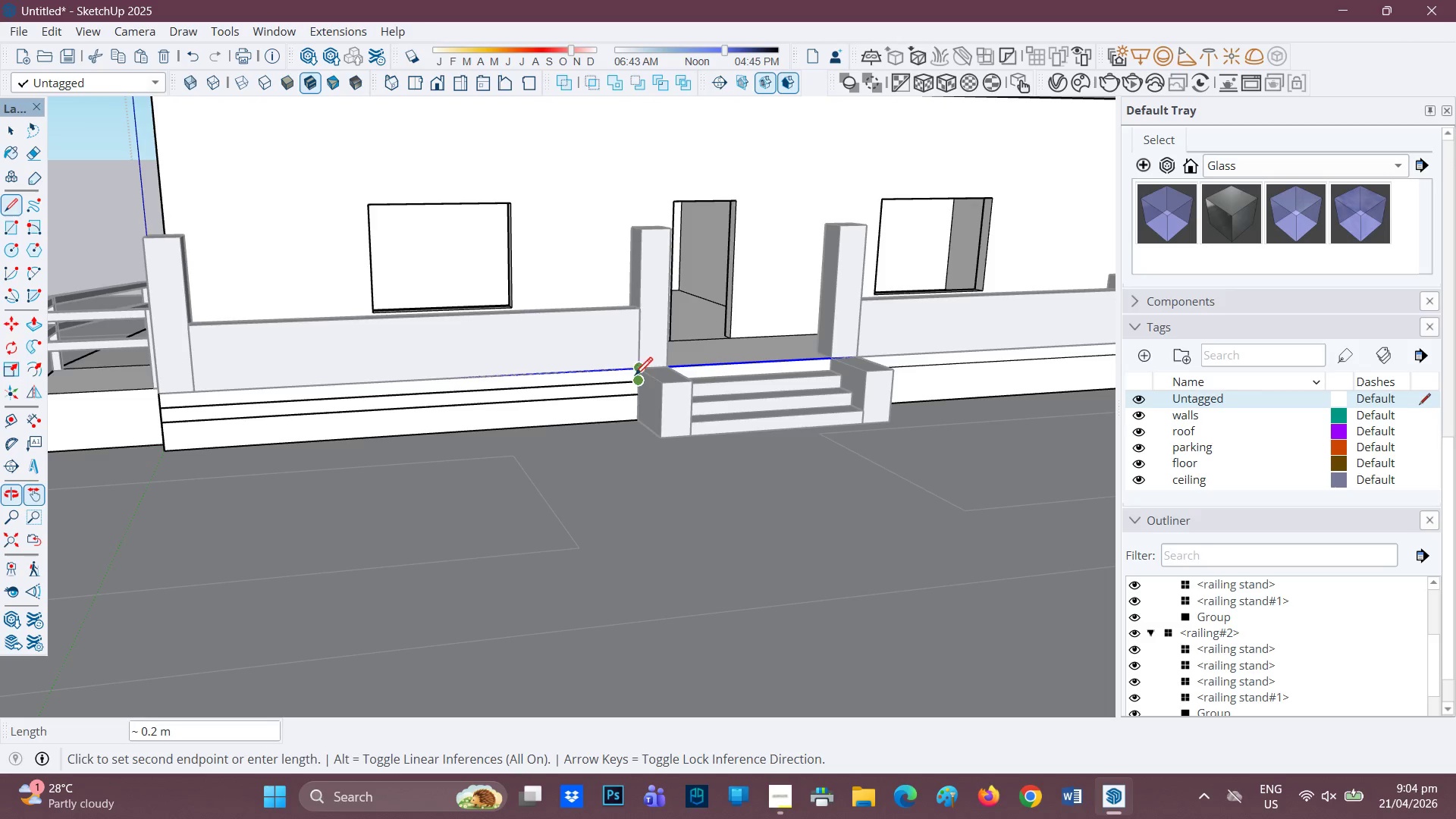 
scroll: coordinate [632, 368], scroll_direction: up, amount: 5.0
 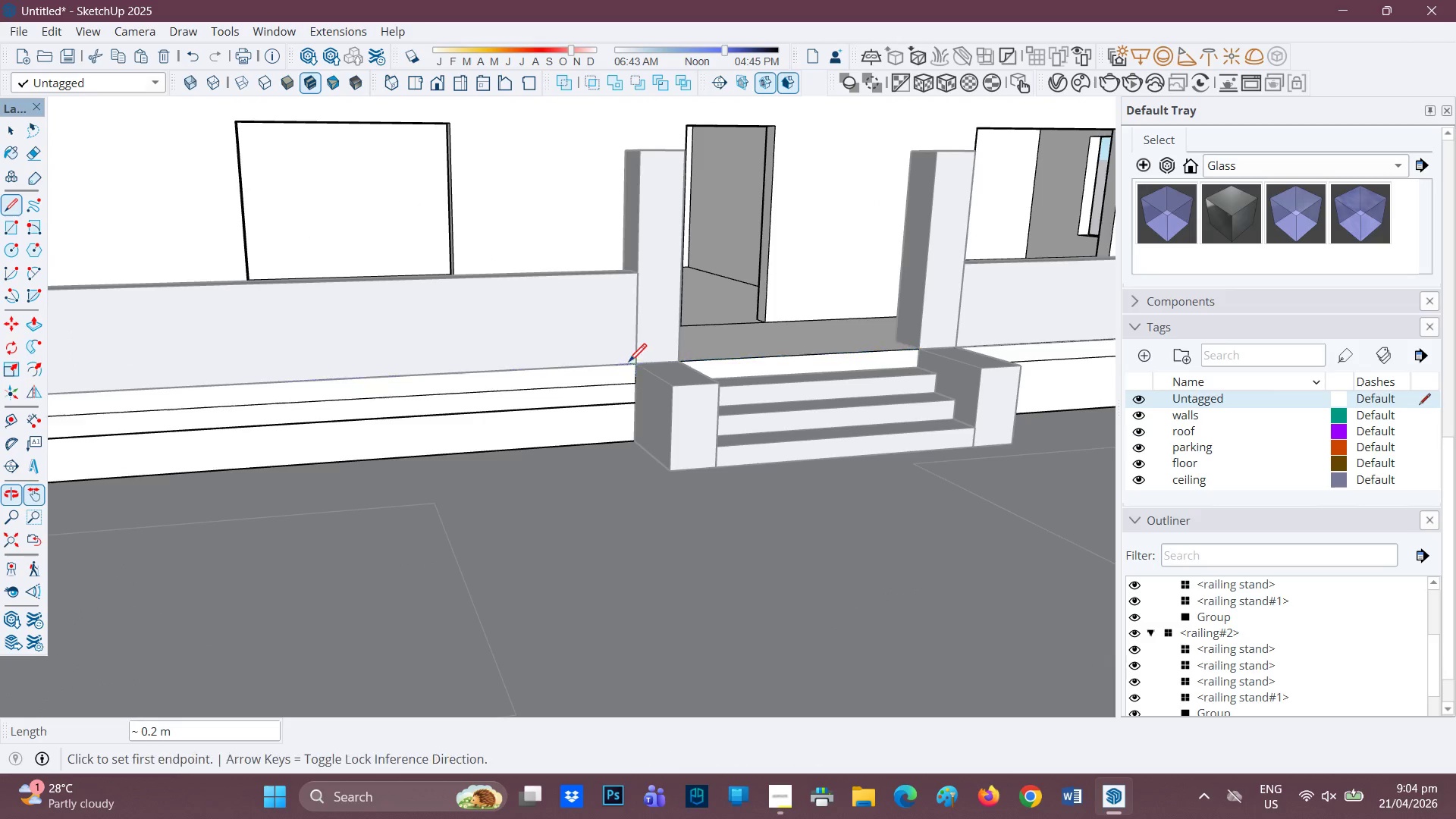 
scroll: coordinate [569, 383], scroll_direction: down, amount: 2.0
 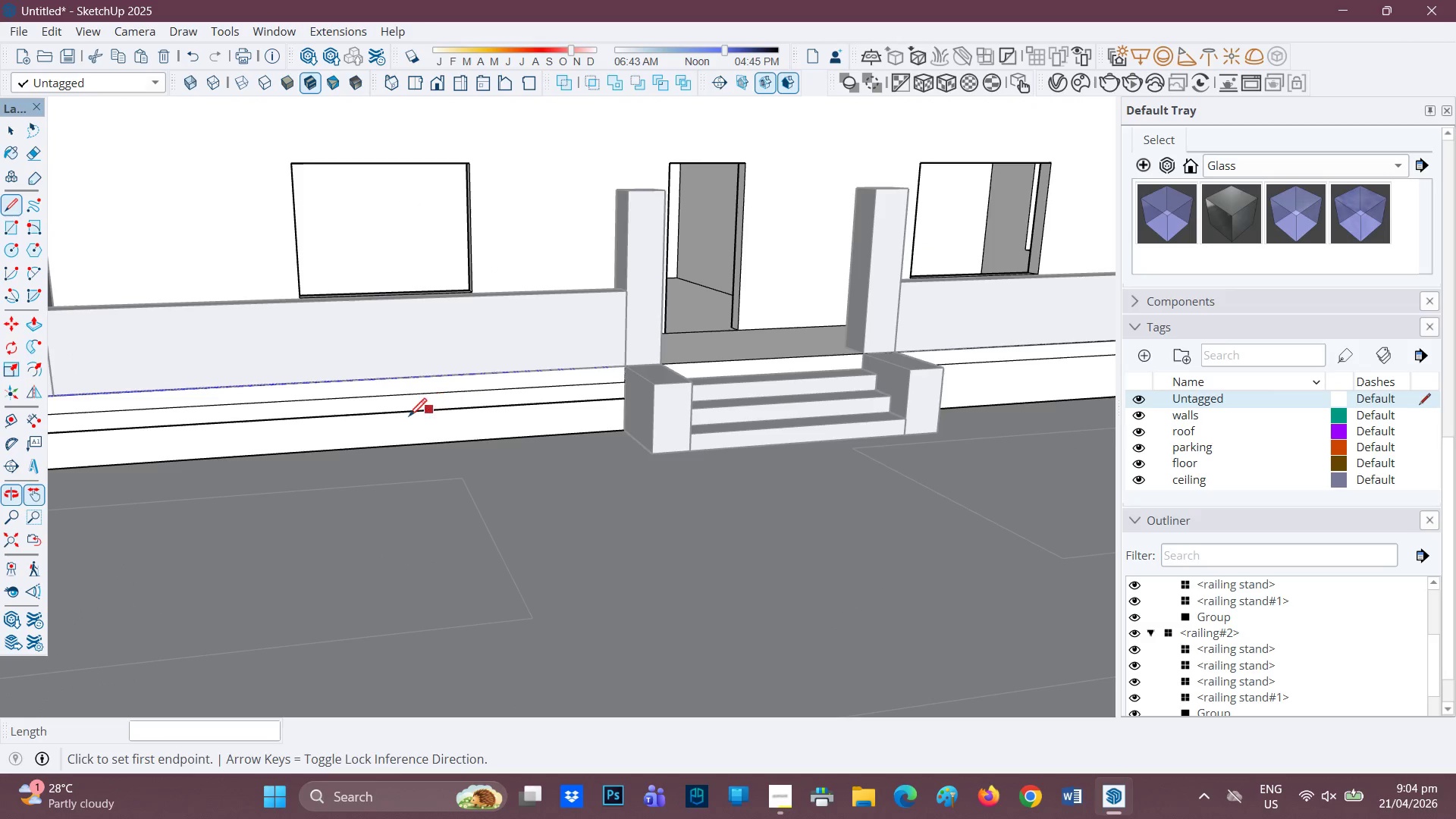 
key(E)
 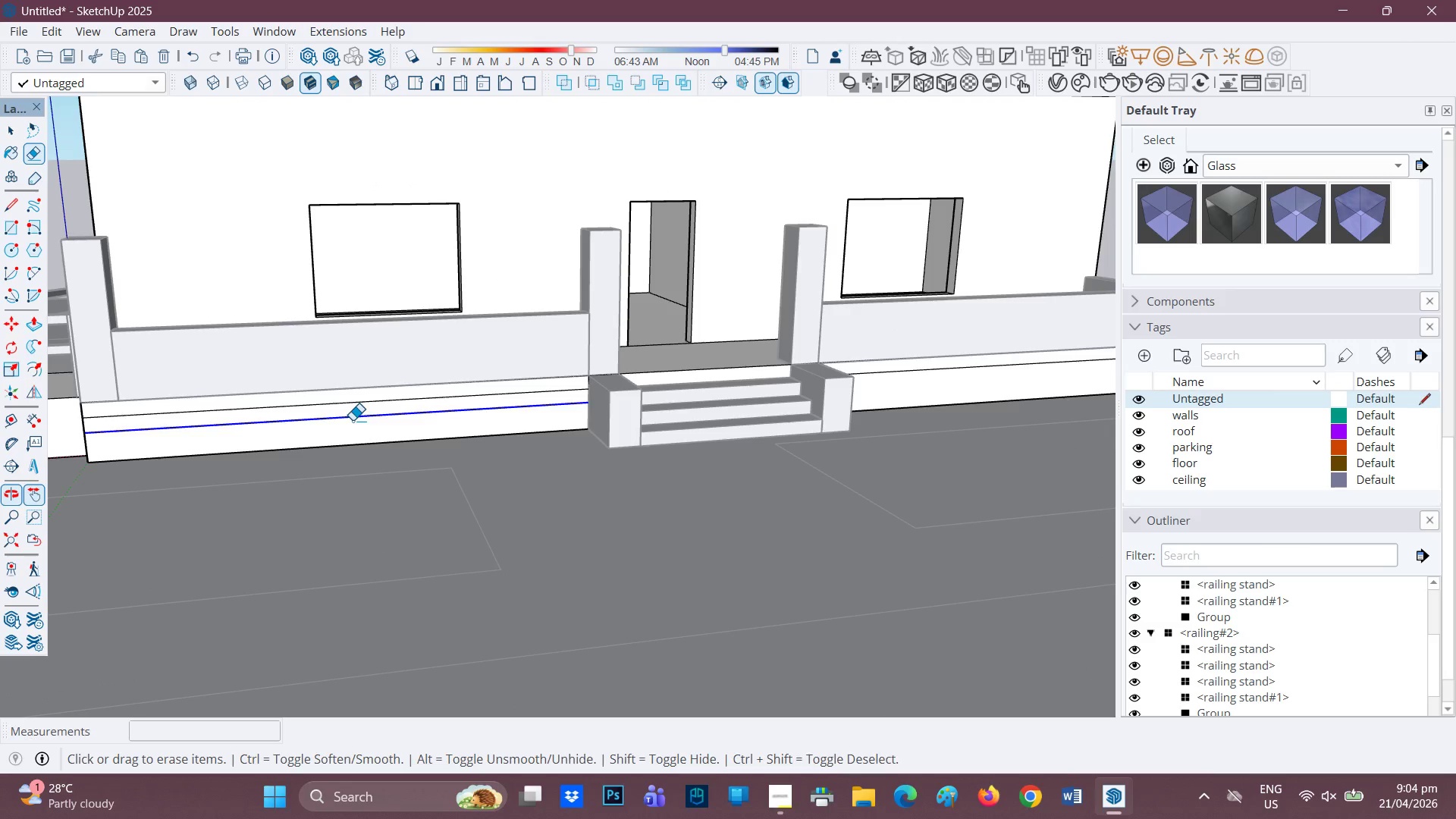 
scroll: coordinate [246, 426], scroll_direction: down, amount: 4.0
 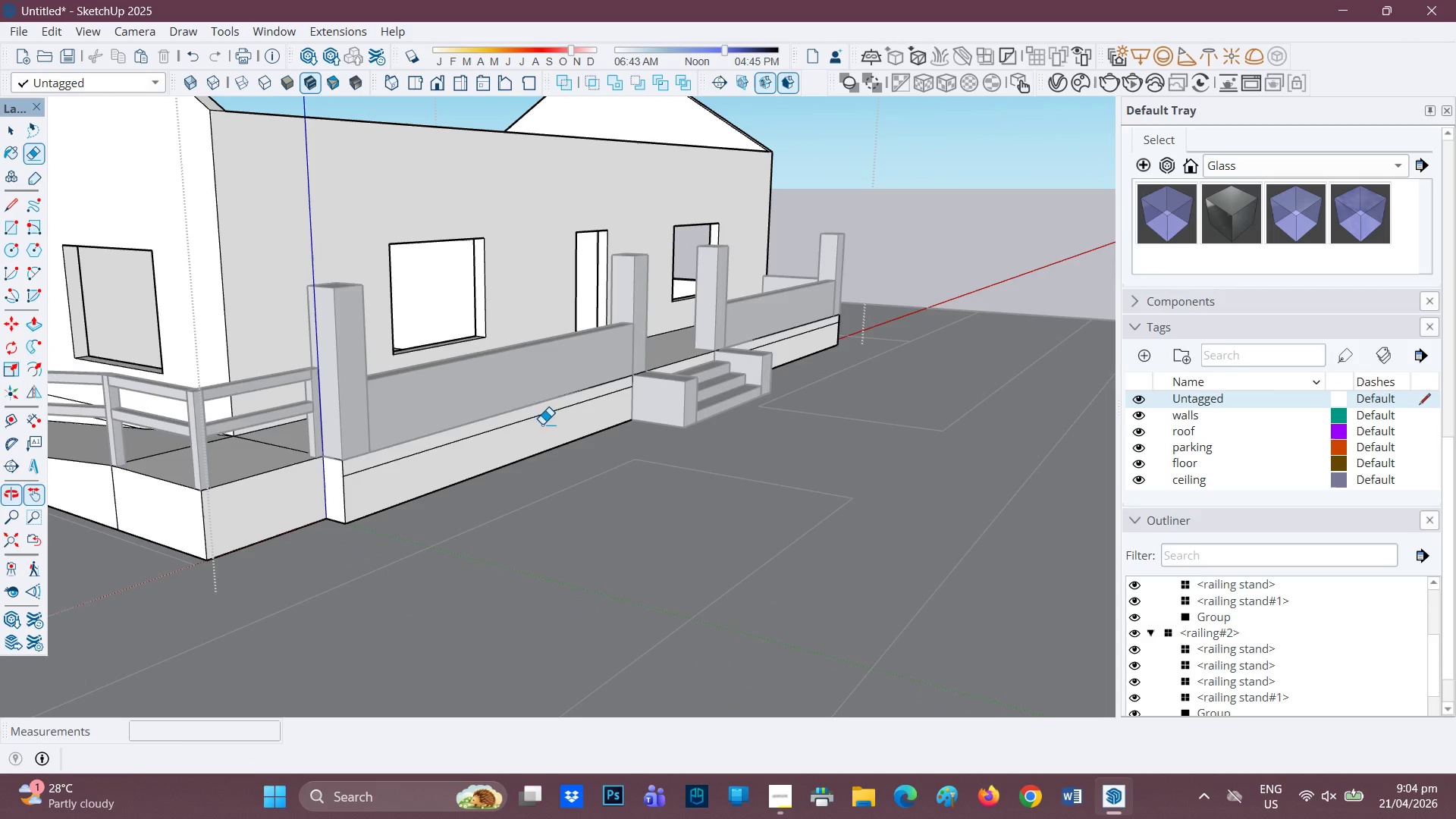 
scroll: coordinate [344, 484], scroll_direction: up, amount: 1.0
 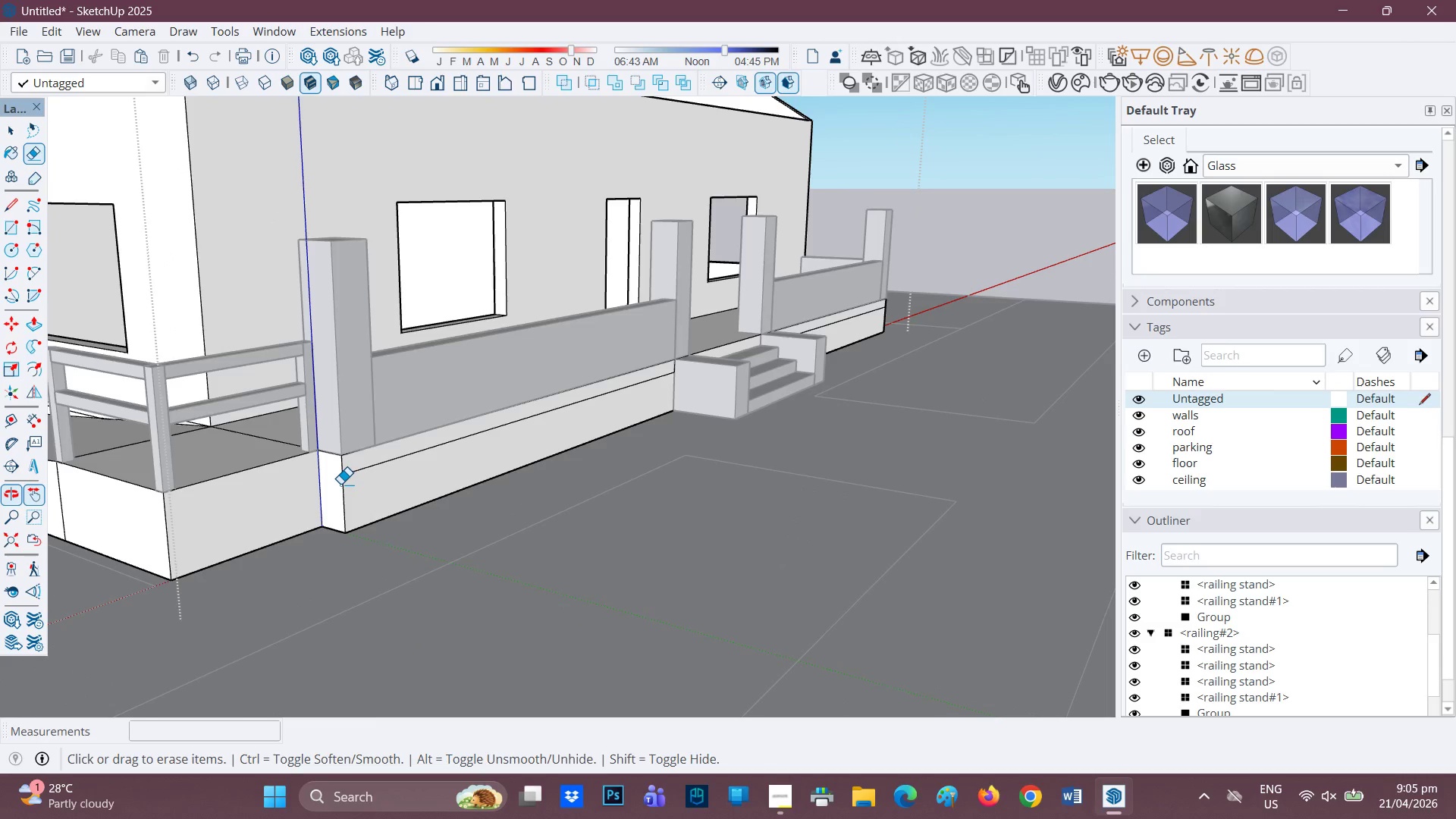 
key(L)
 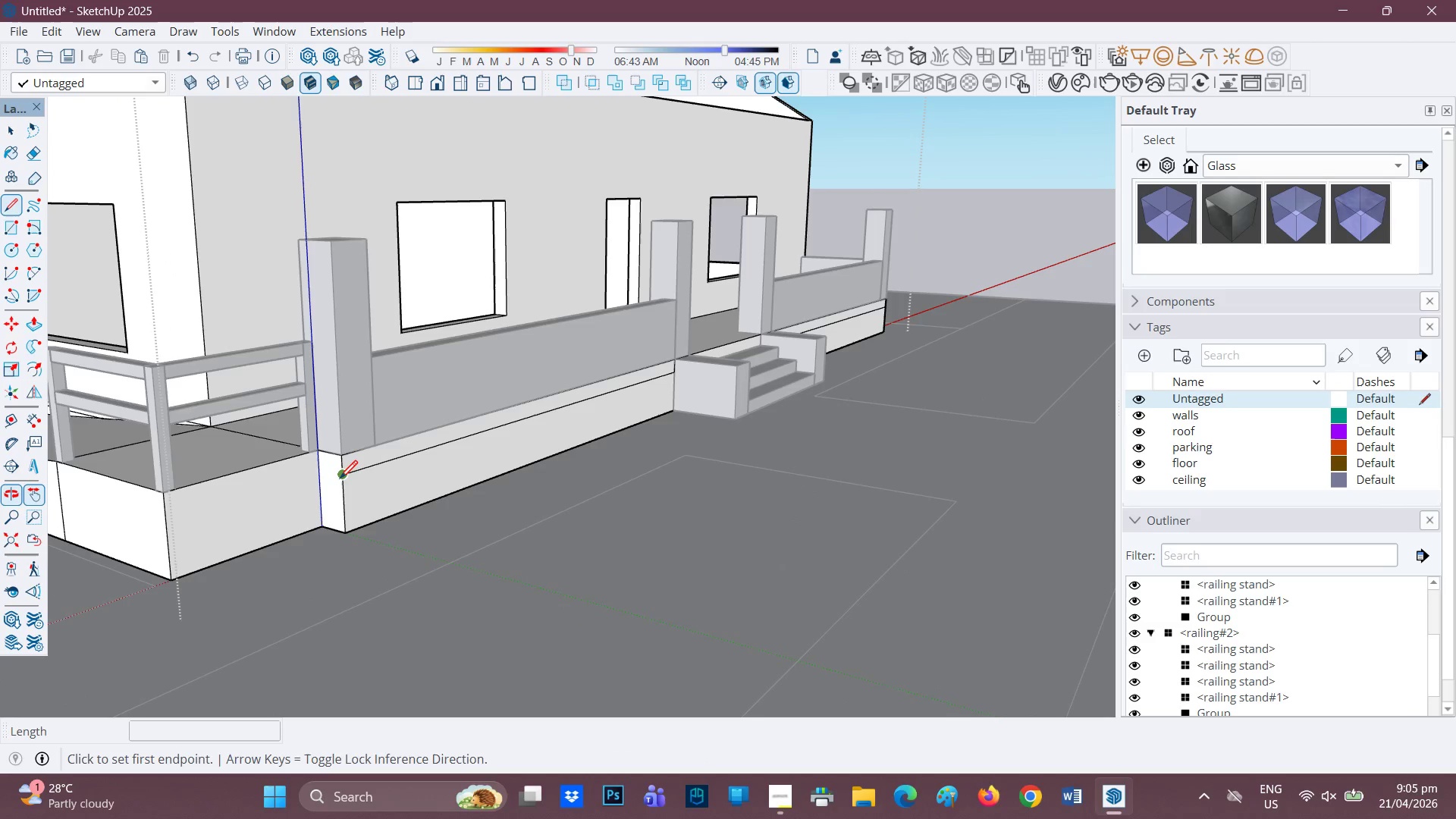 
left_click([340, 479])
 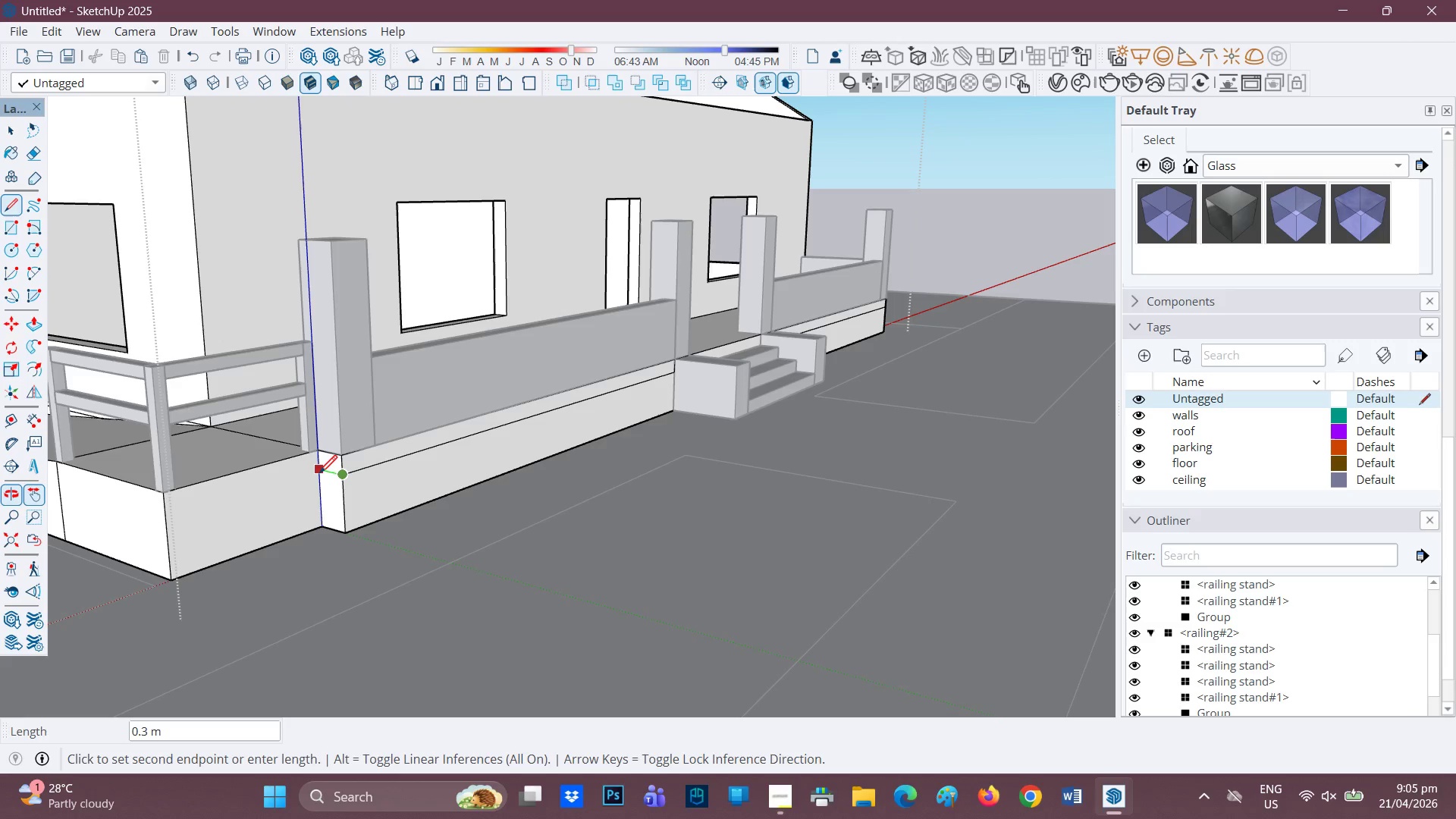 
left_click([318, 474])
 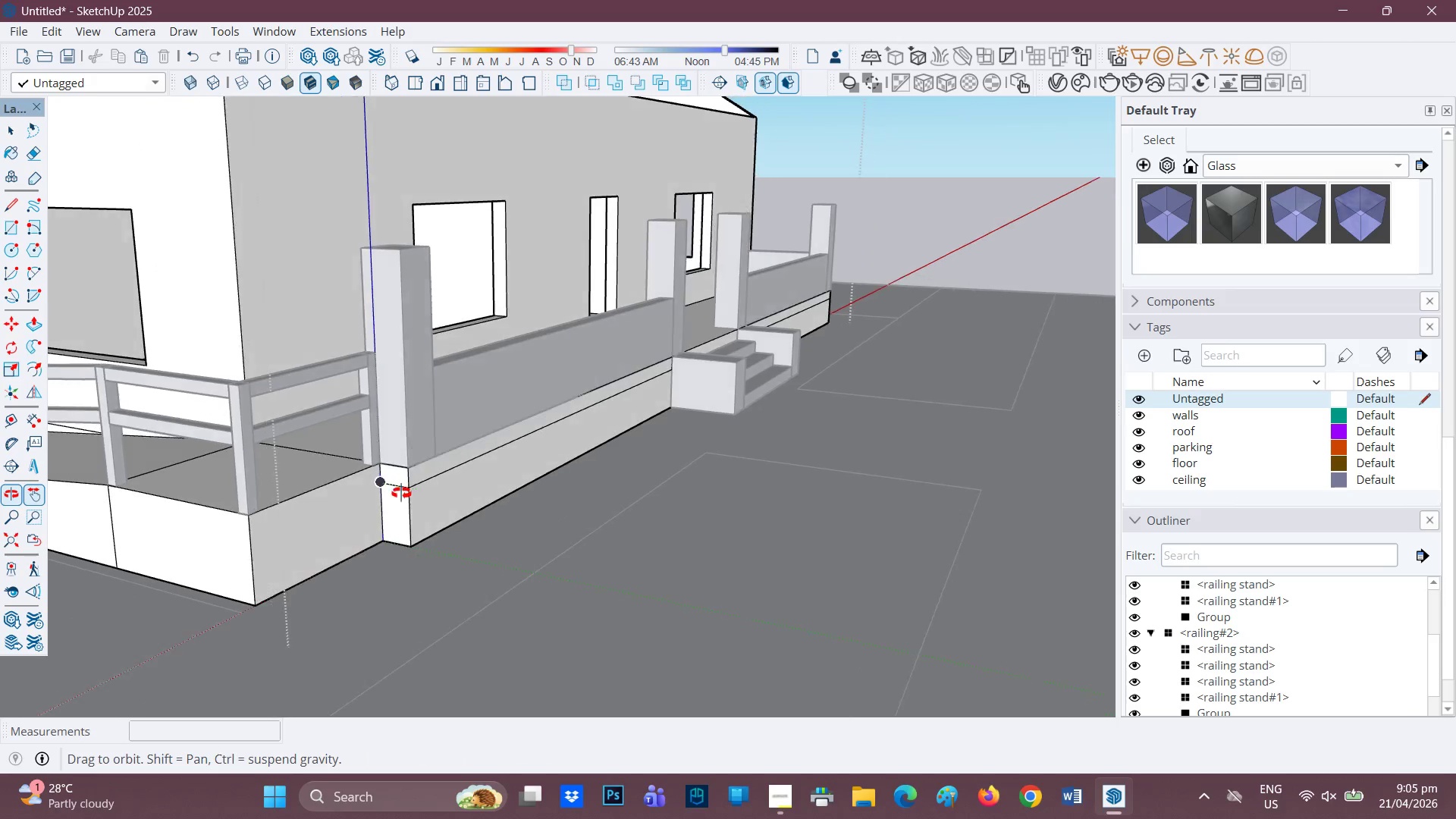 
scroll: coordinate [405, 491], scroll_direction: up, amount: 1.0
 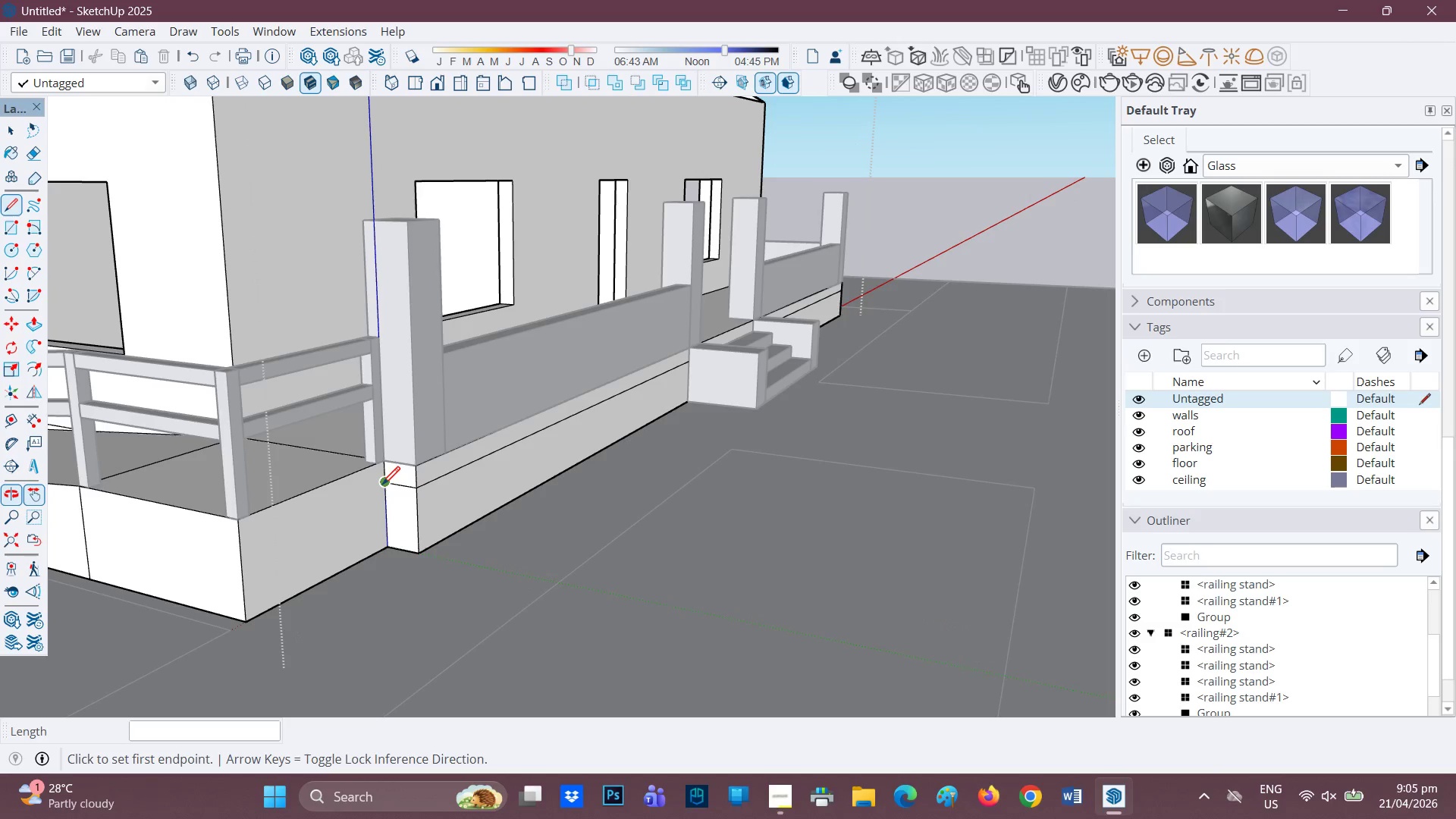 
key(Space)
 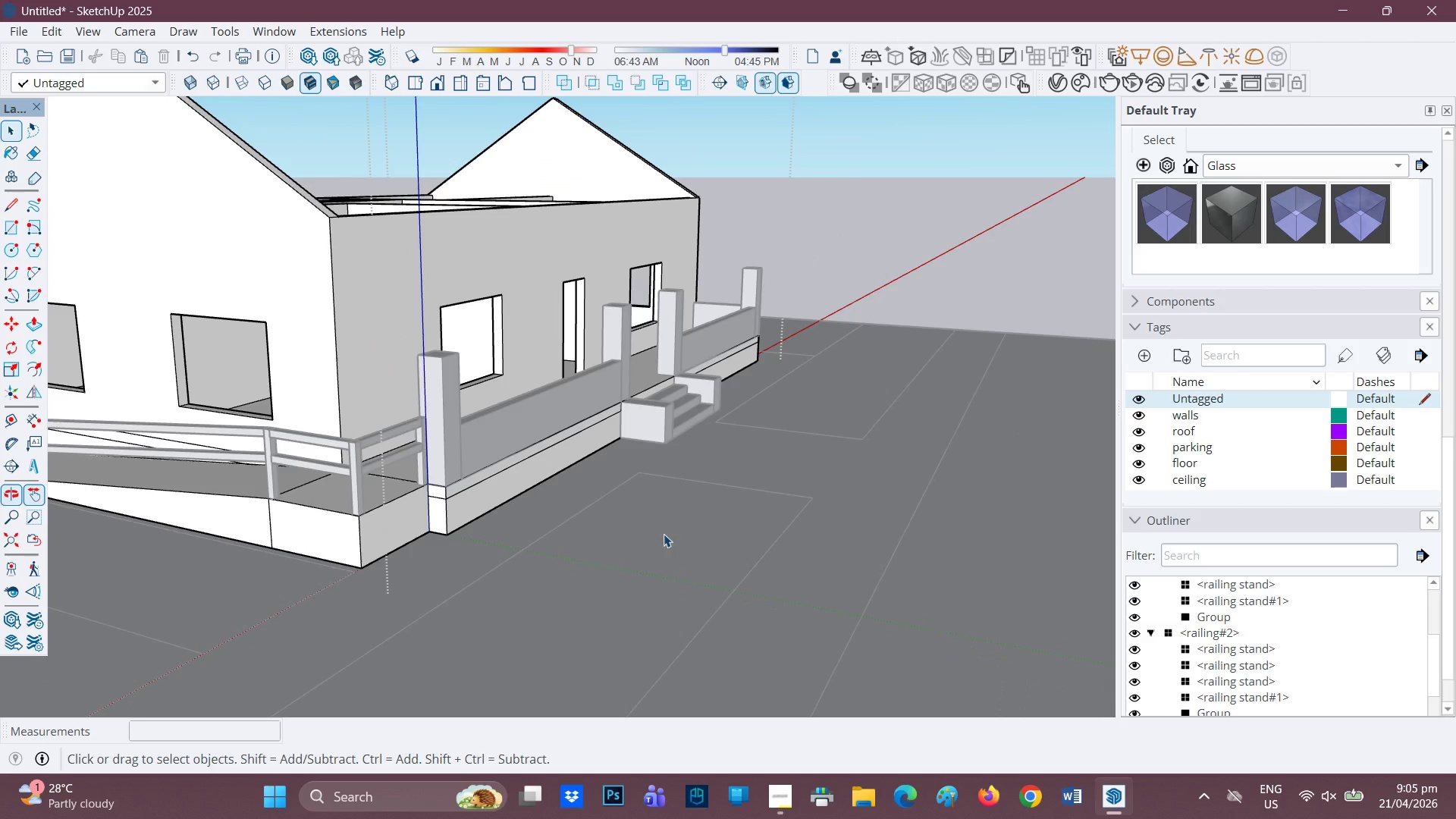 
left_click([674, 535])
 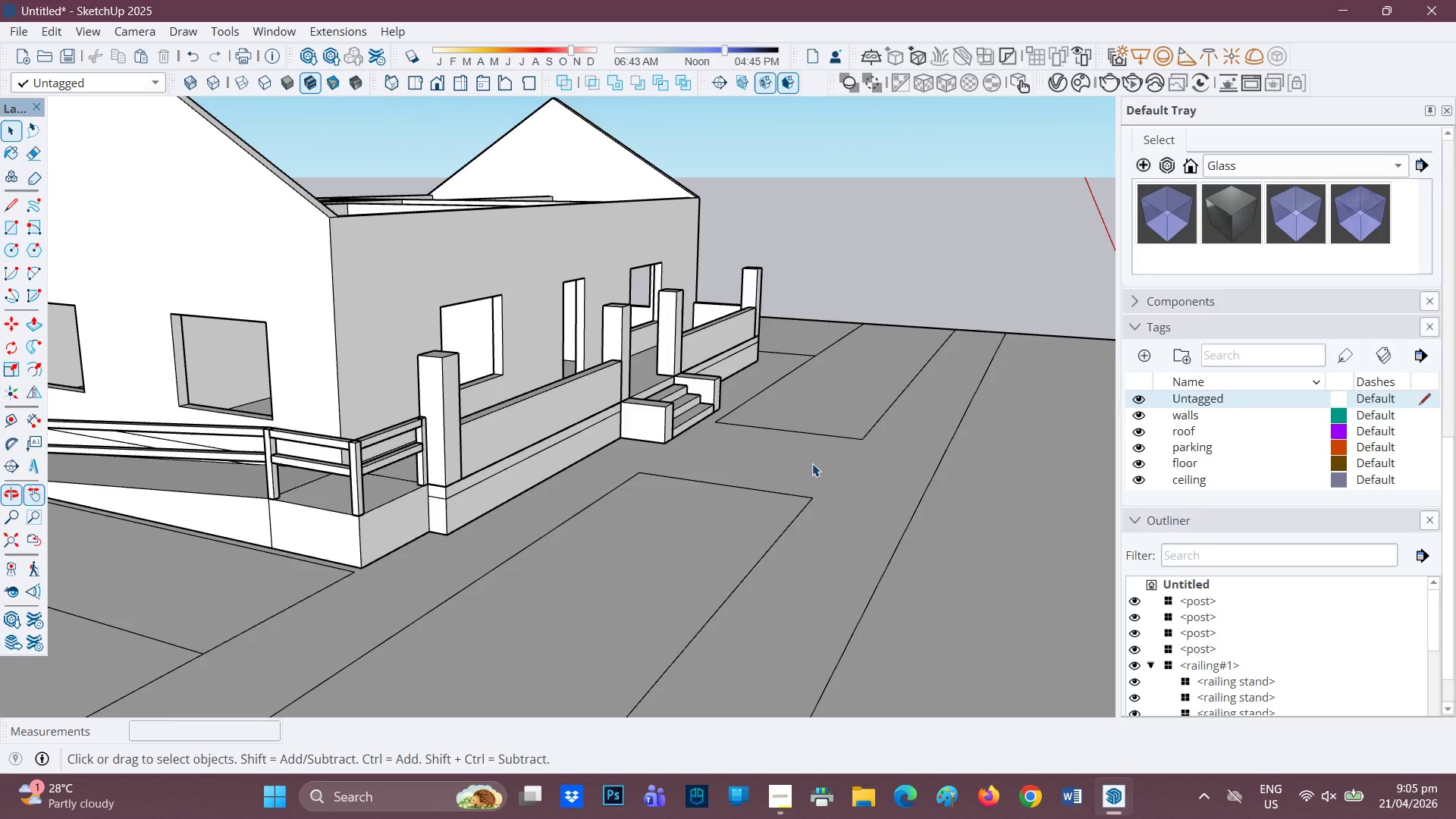 
scroll: coordinate [814, 456], scroll_direction: down, amount: 9.0
 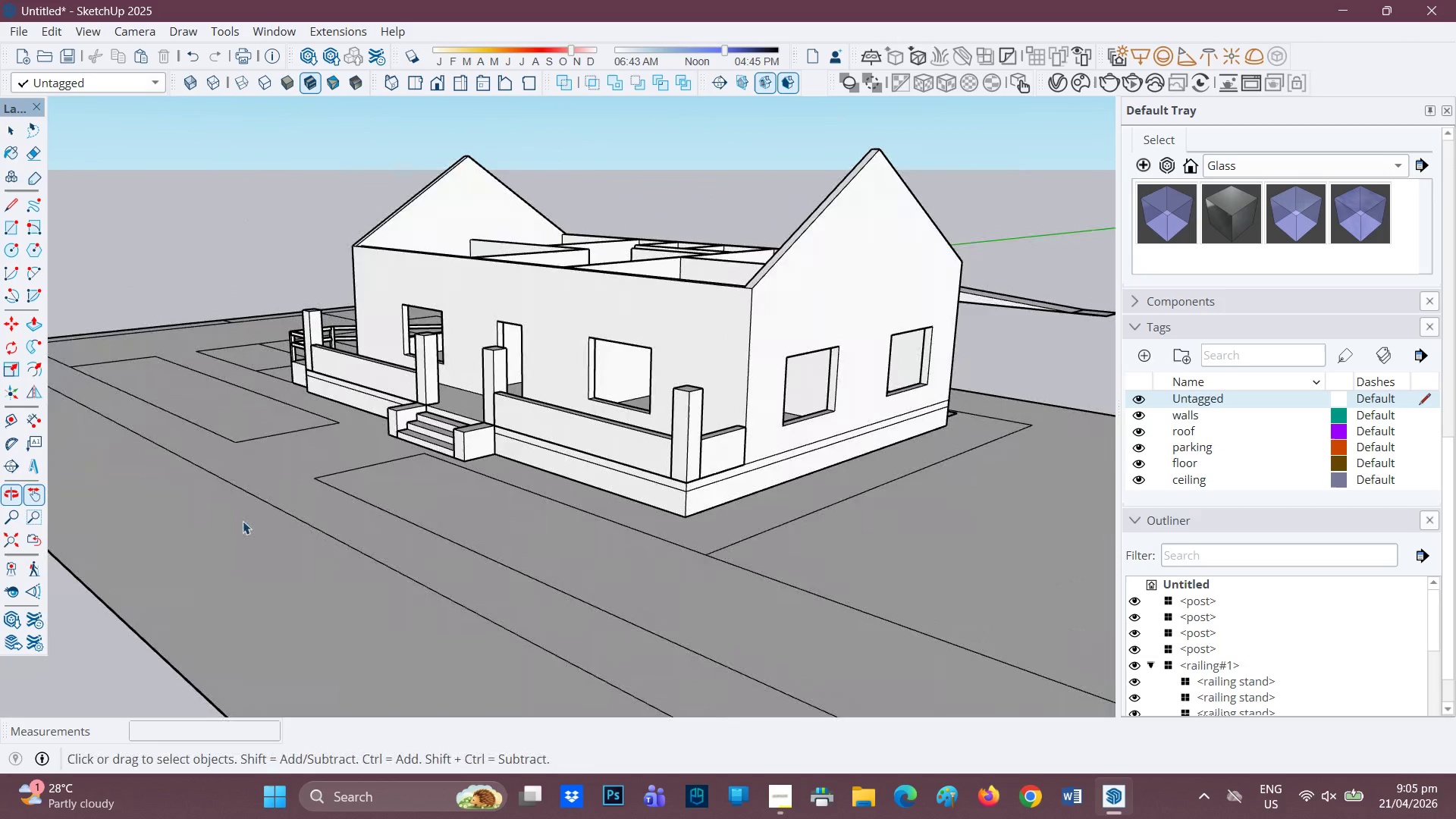 
scroll: coordinate [611, 551], scroll_direction: up, amount: 1.0
 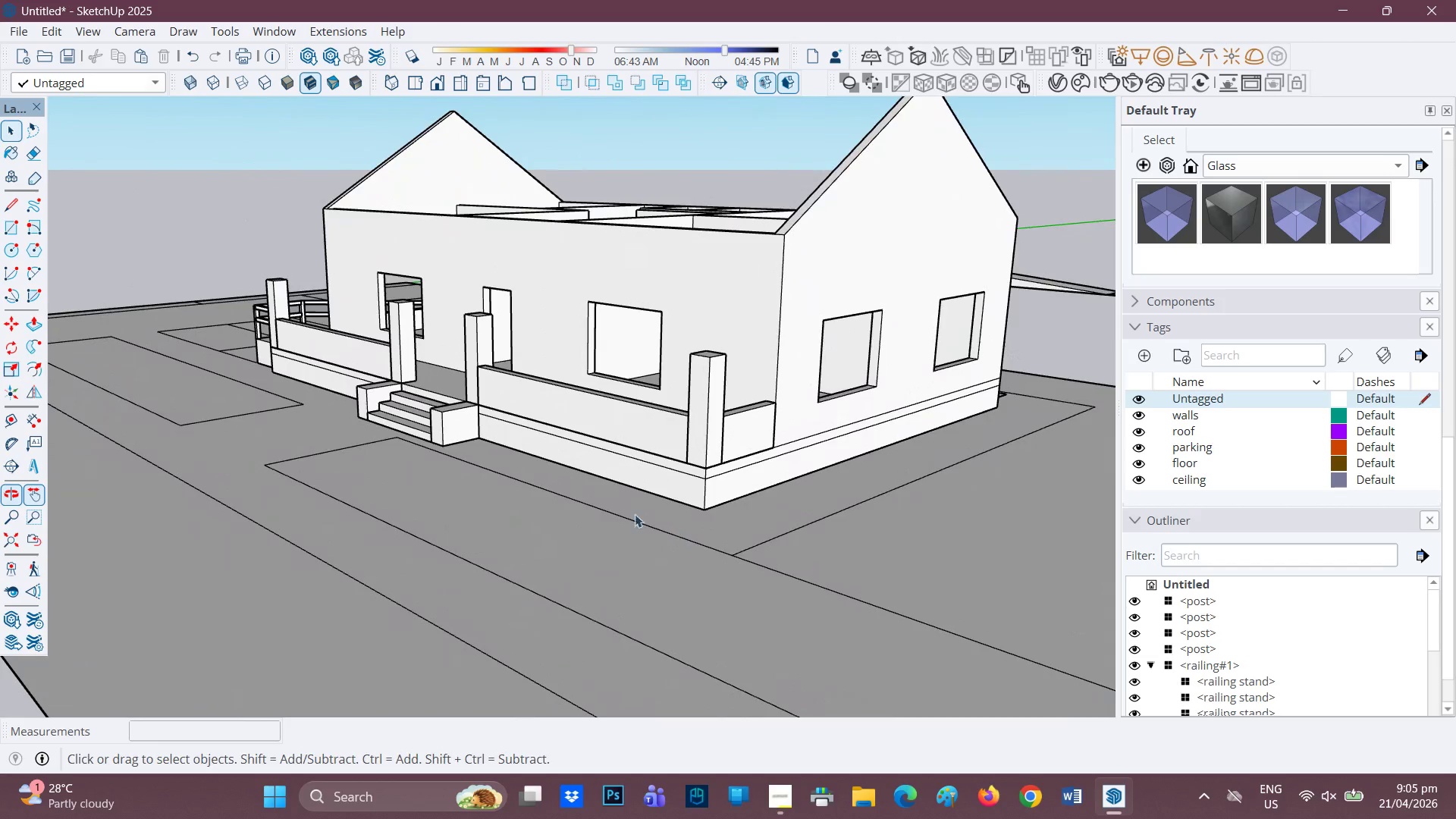 
scroll: coordinate [578, 501], scroll_direction: down, amount: 3.0
 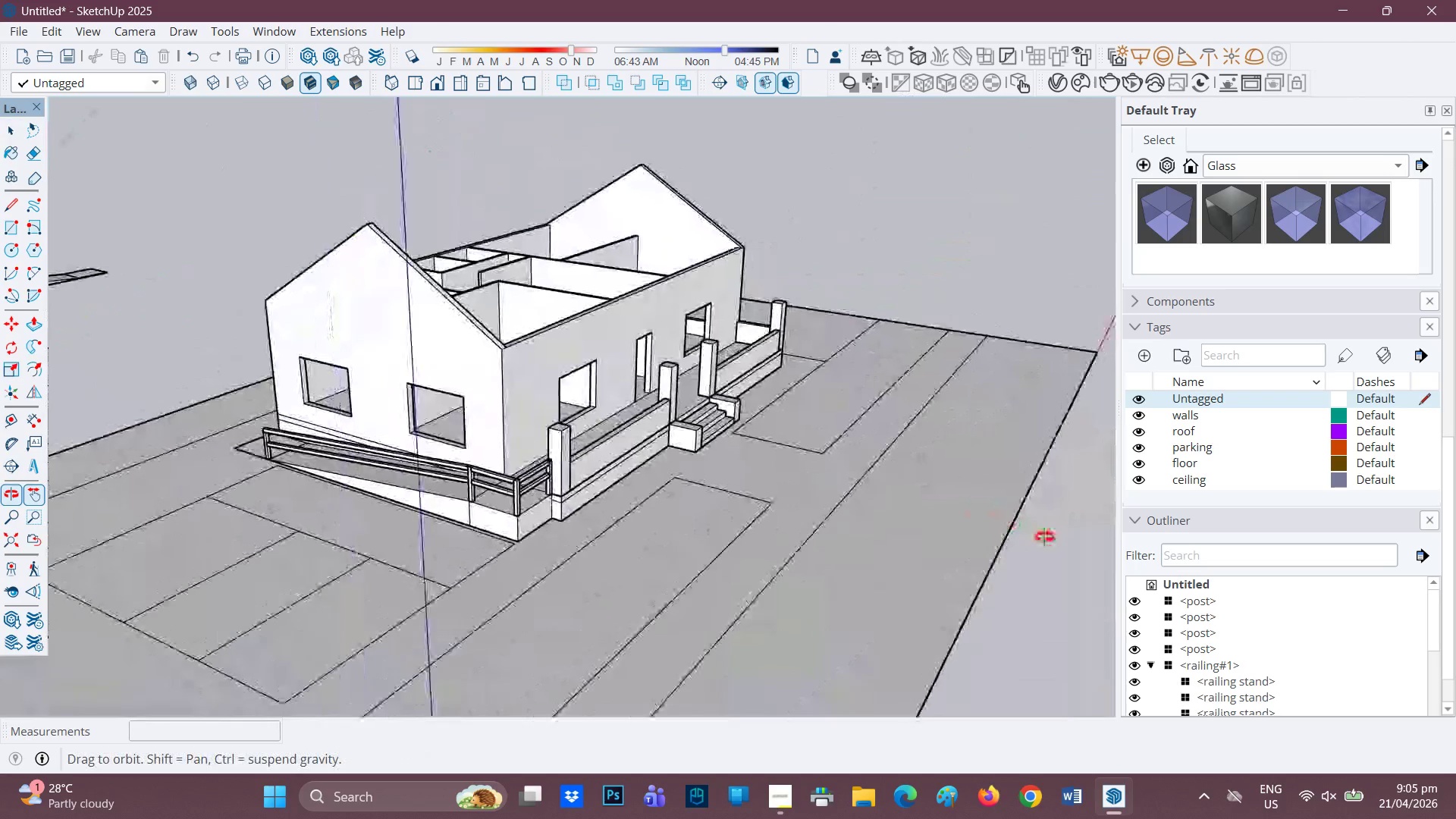 
scroll: coordinate [548, 507], scroll_direction: up, amount: 3.0
 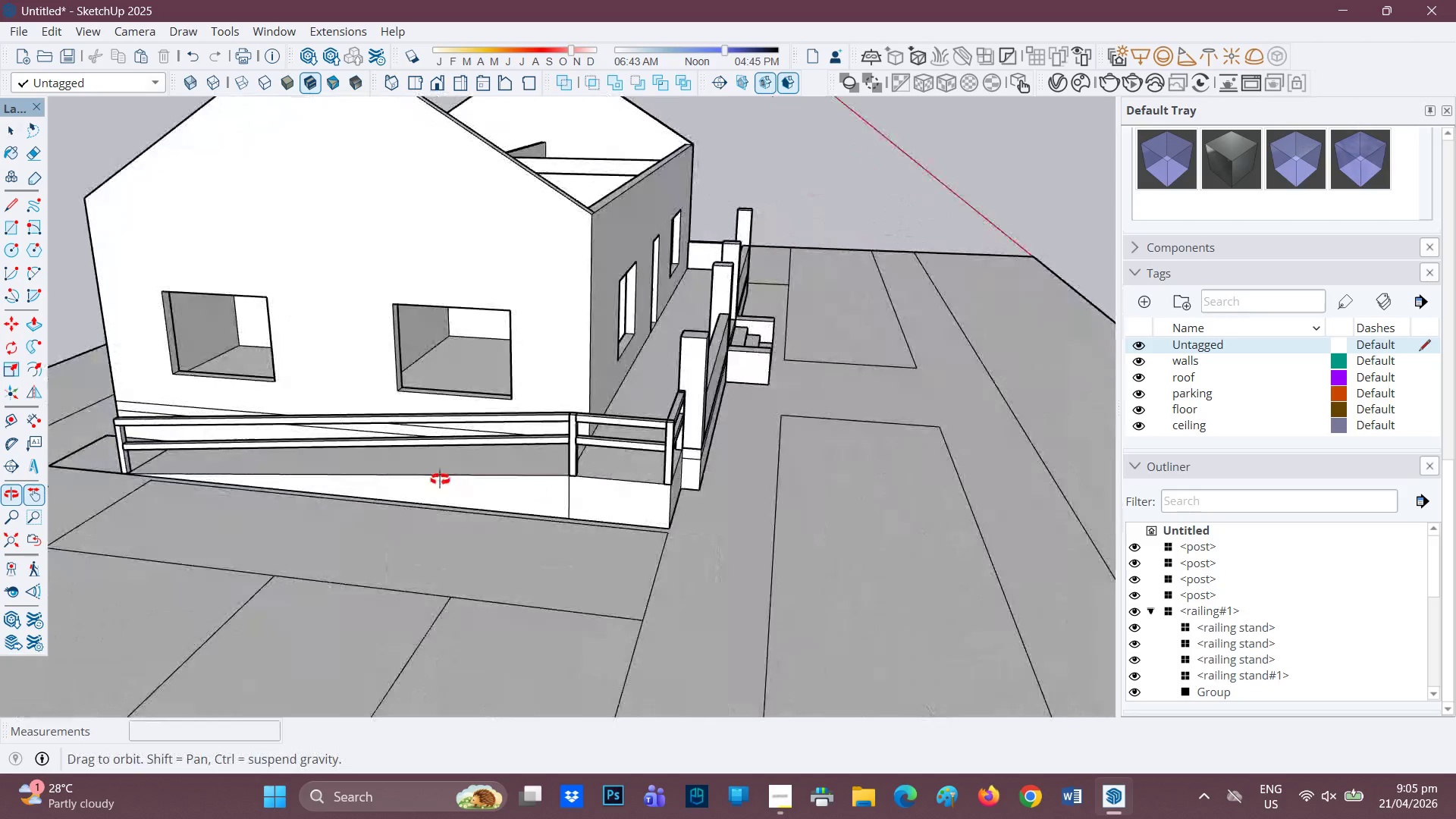 
scroll: coordinate [645, 422], scroll_direction: down, amount: 5.0
 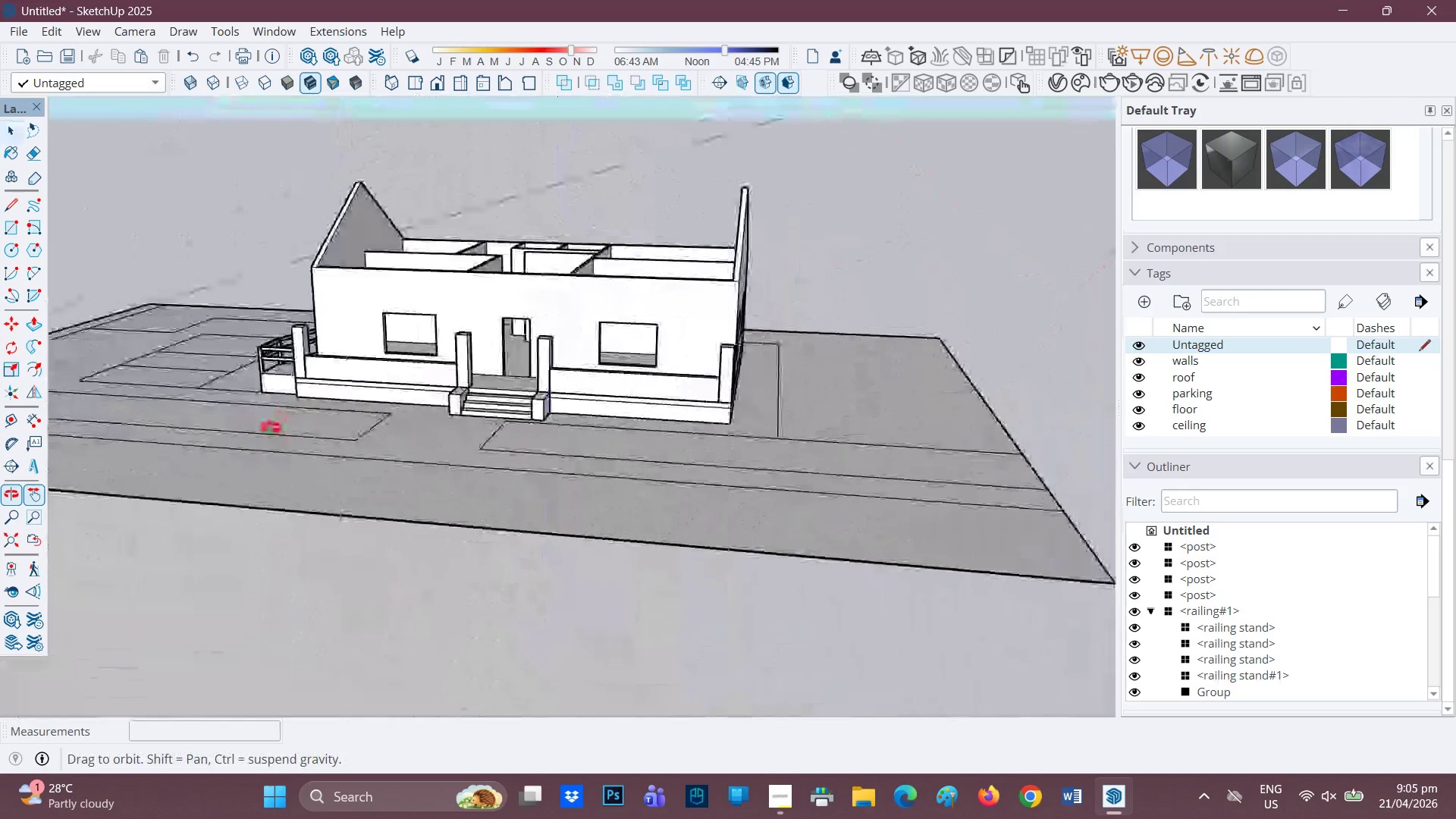 
scroll: coordinate [645, 364], scroll_direction: up, amount: 3.0
 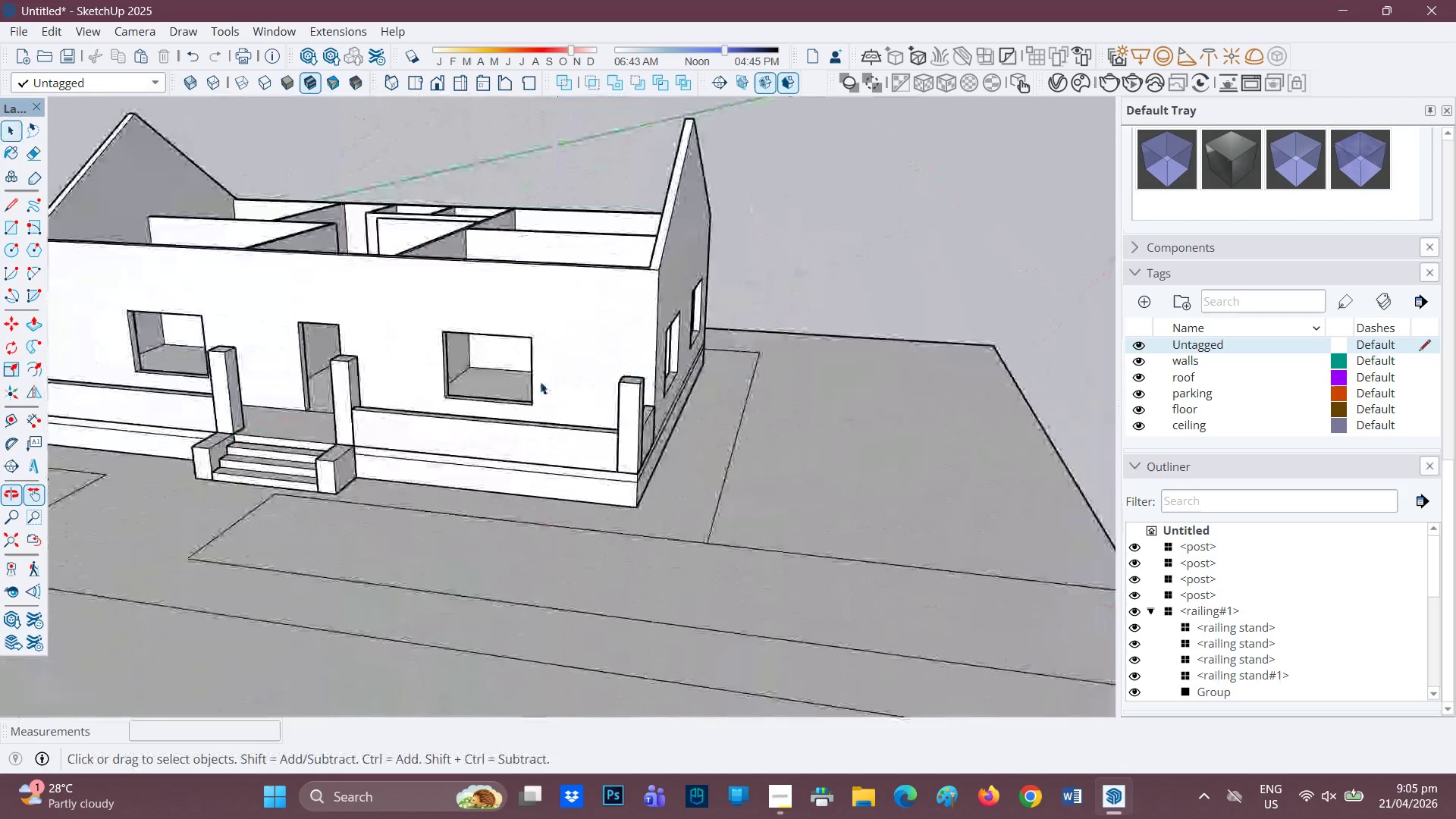 
key(H)
 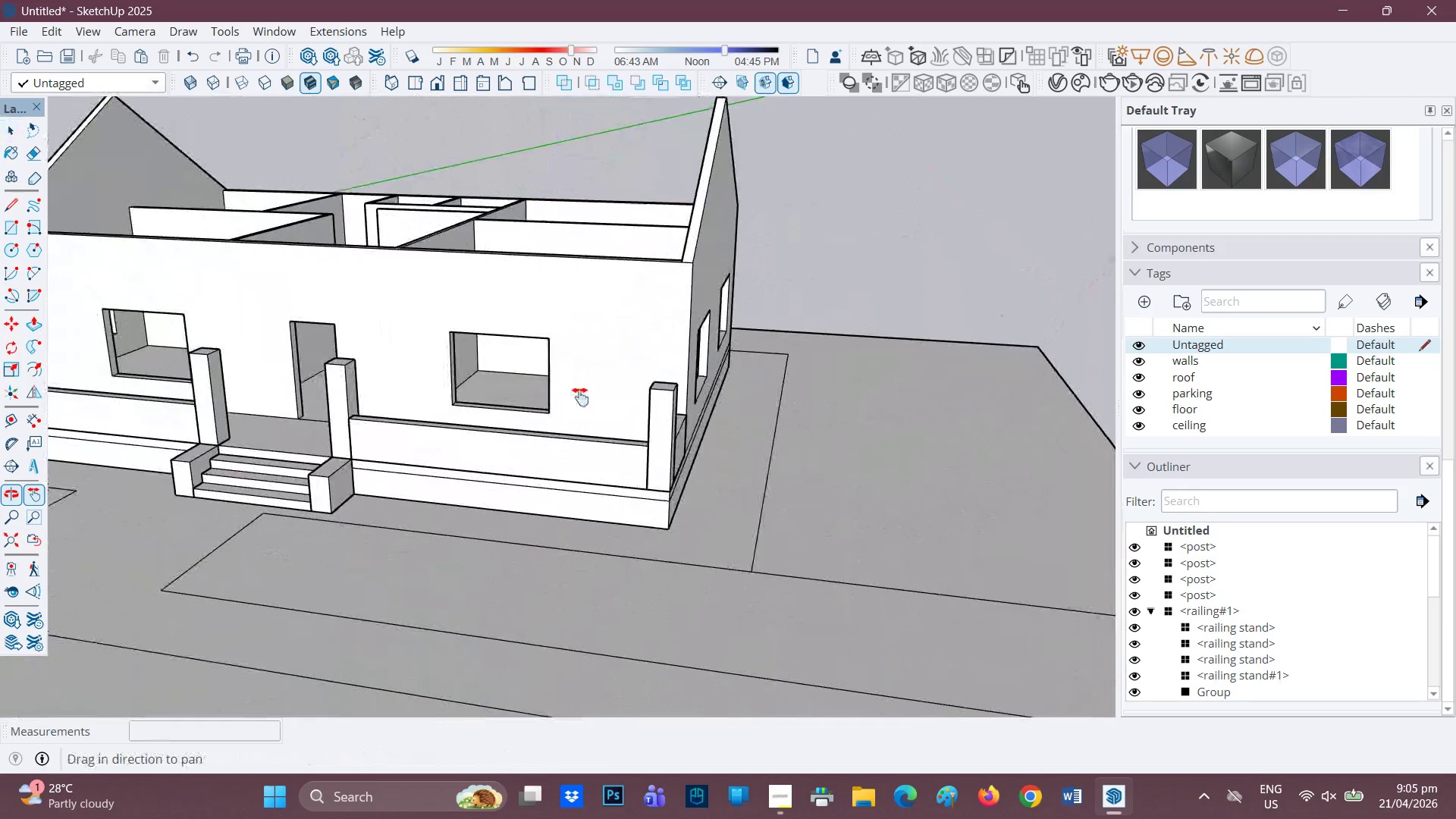 
left_click_drag(start_coordinate=[504, 371], to_coordinate=[617, 410])
 